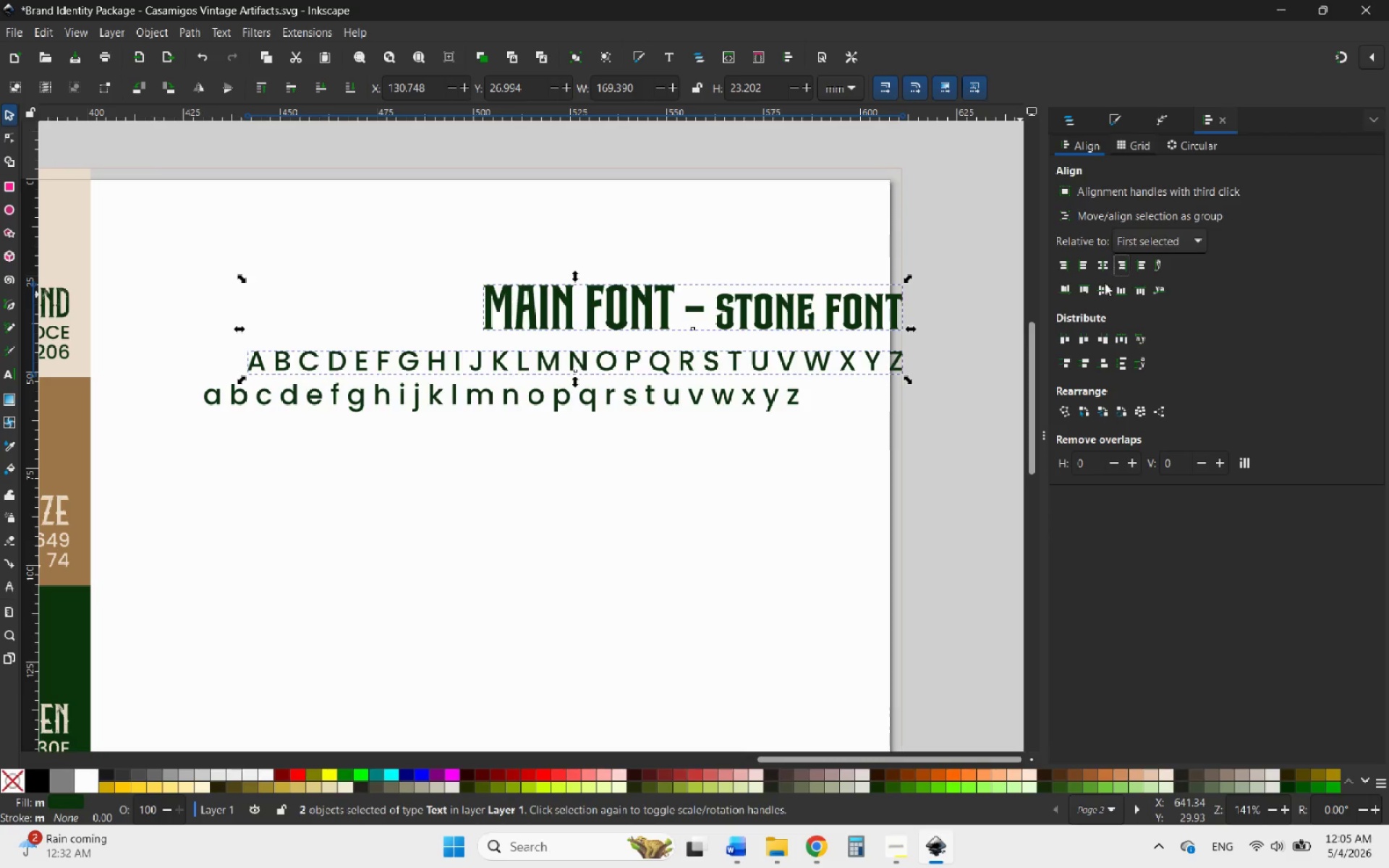 
key(Control+ControlLeft)
 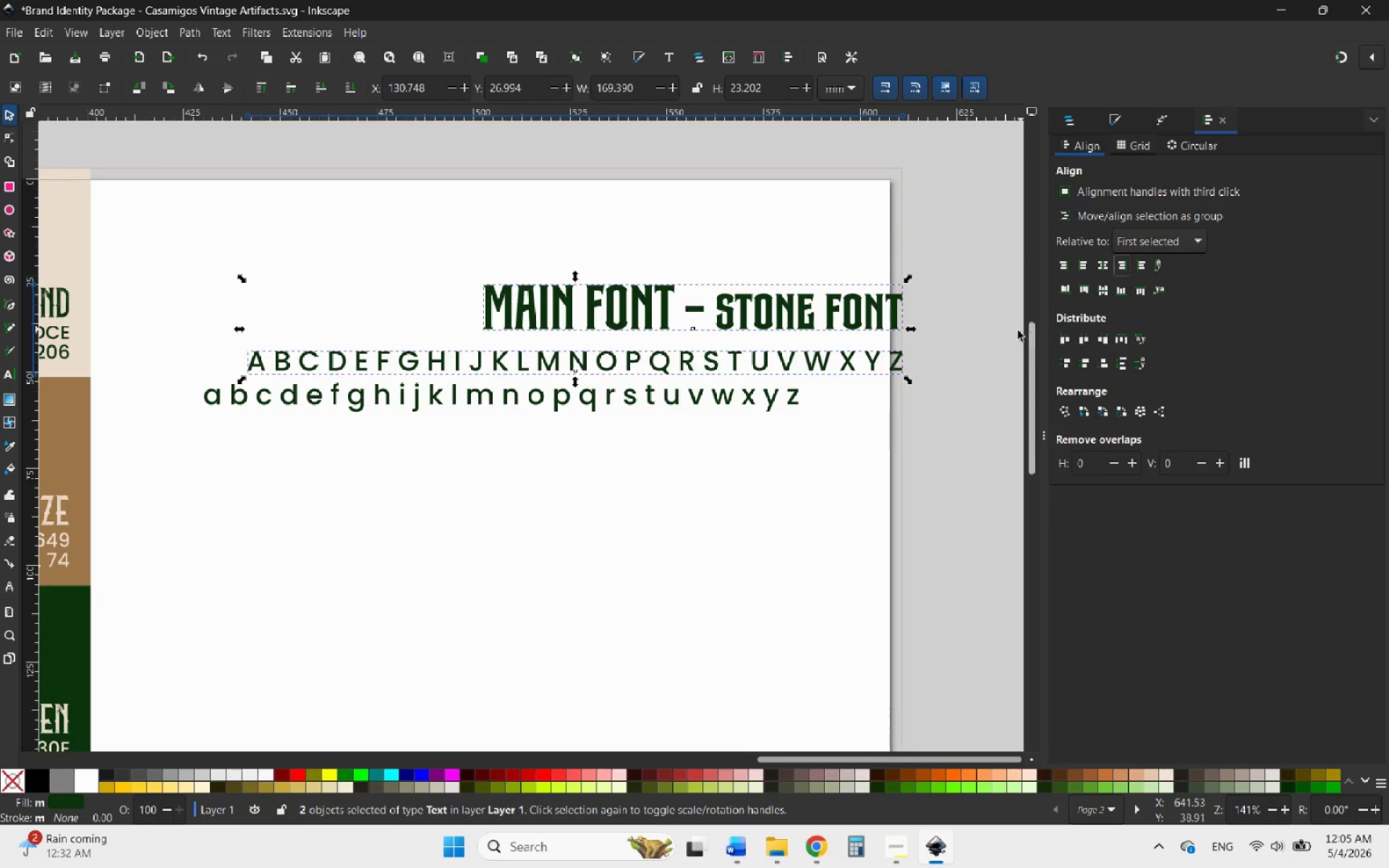 
key(Control+Z)
 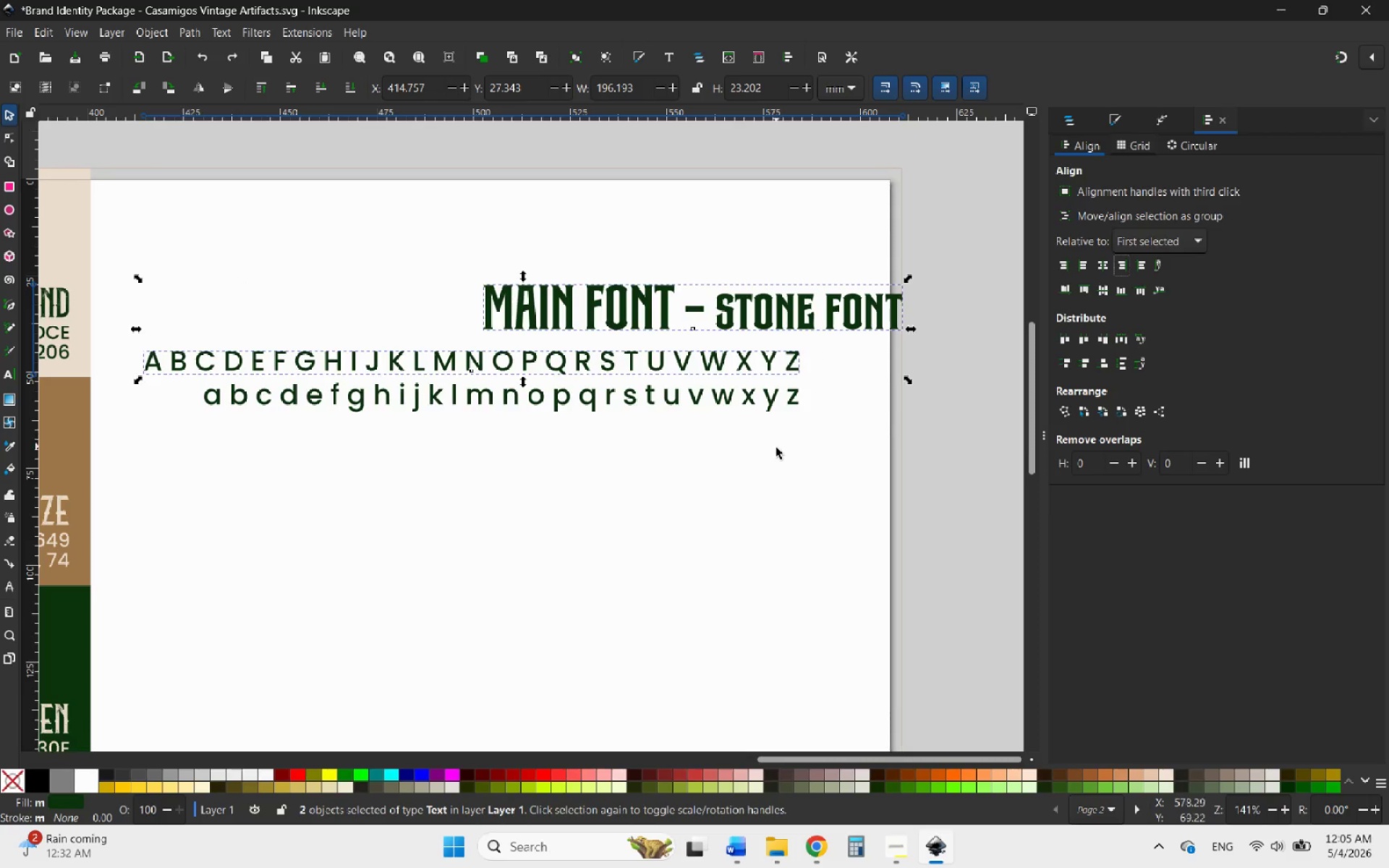 
left_click([778, 459])
 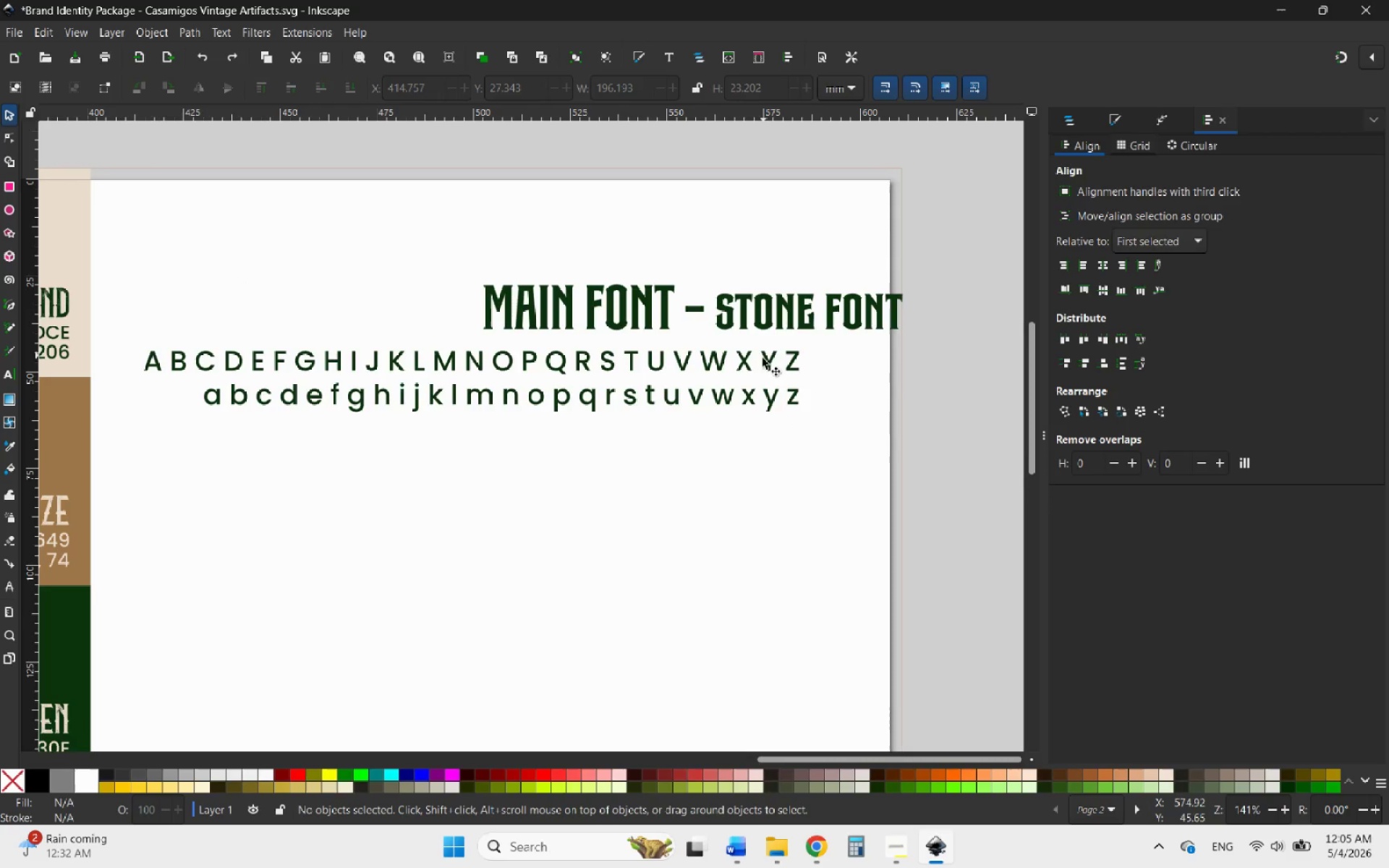 
left_click([761, 312])
 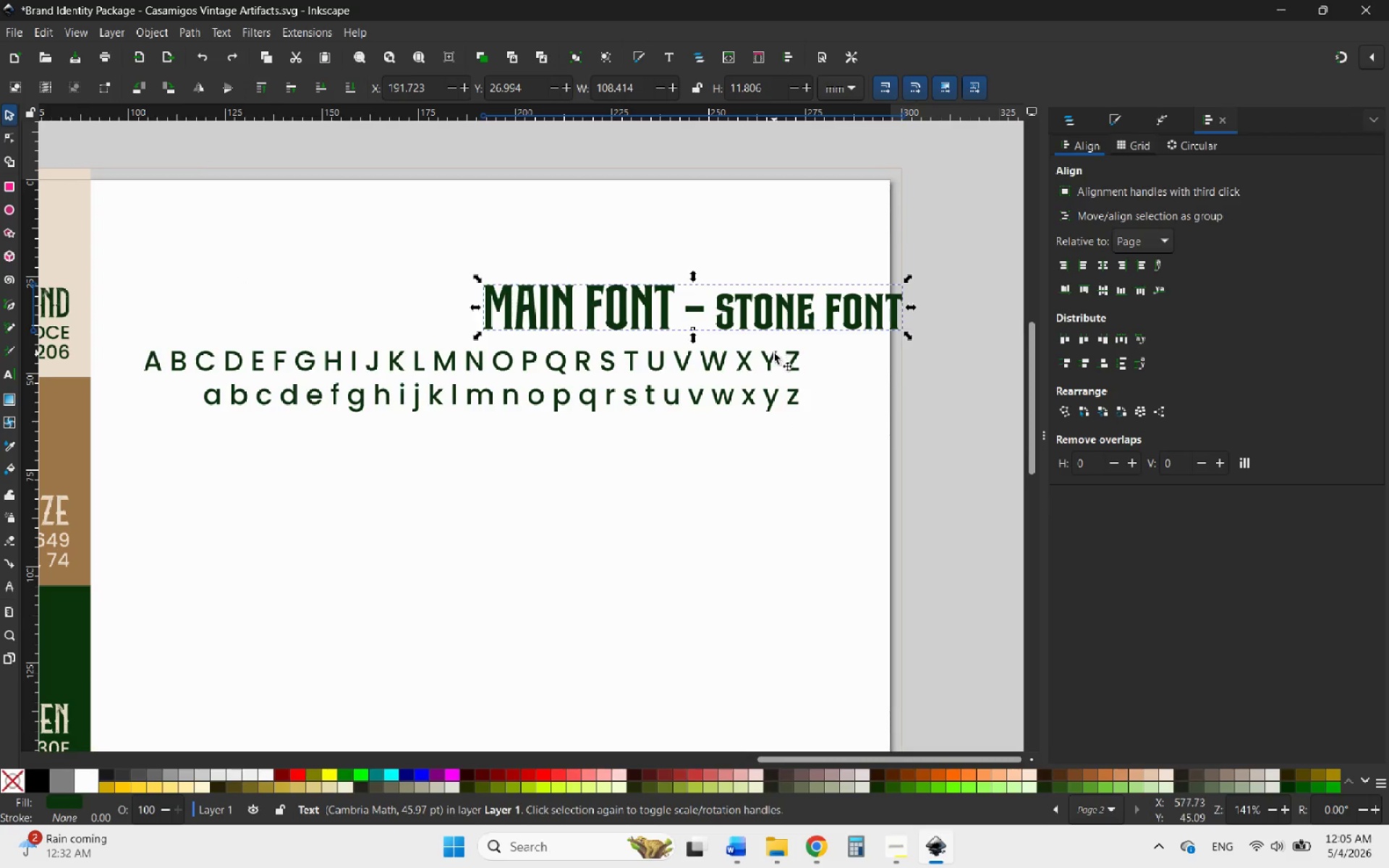 
left_click([775, 354])
 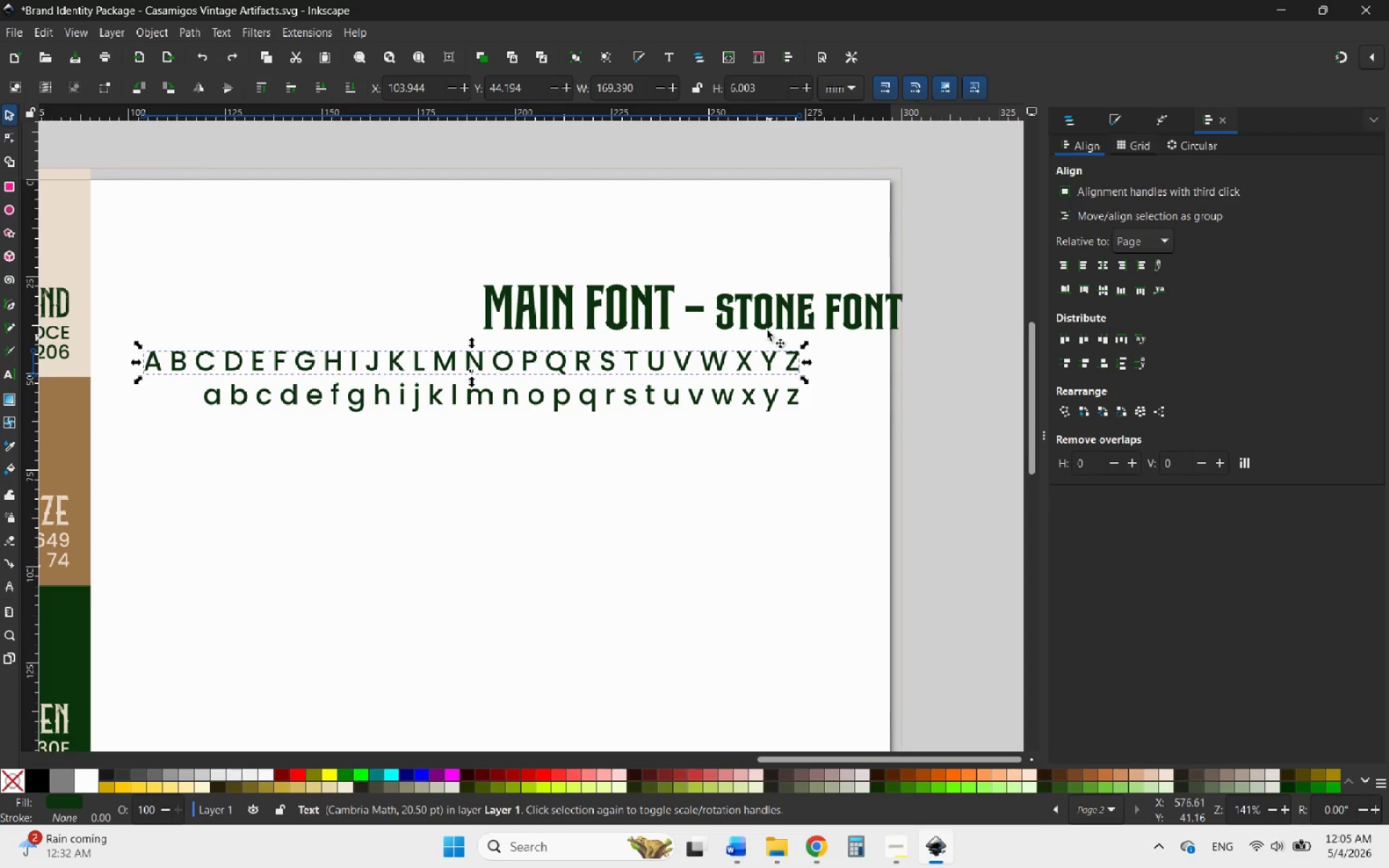 
hold_key(key=ShiftLeft, duration=0.64)
left_click([757, 302])
 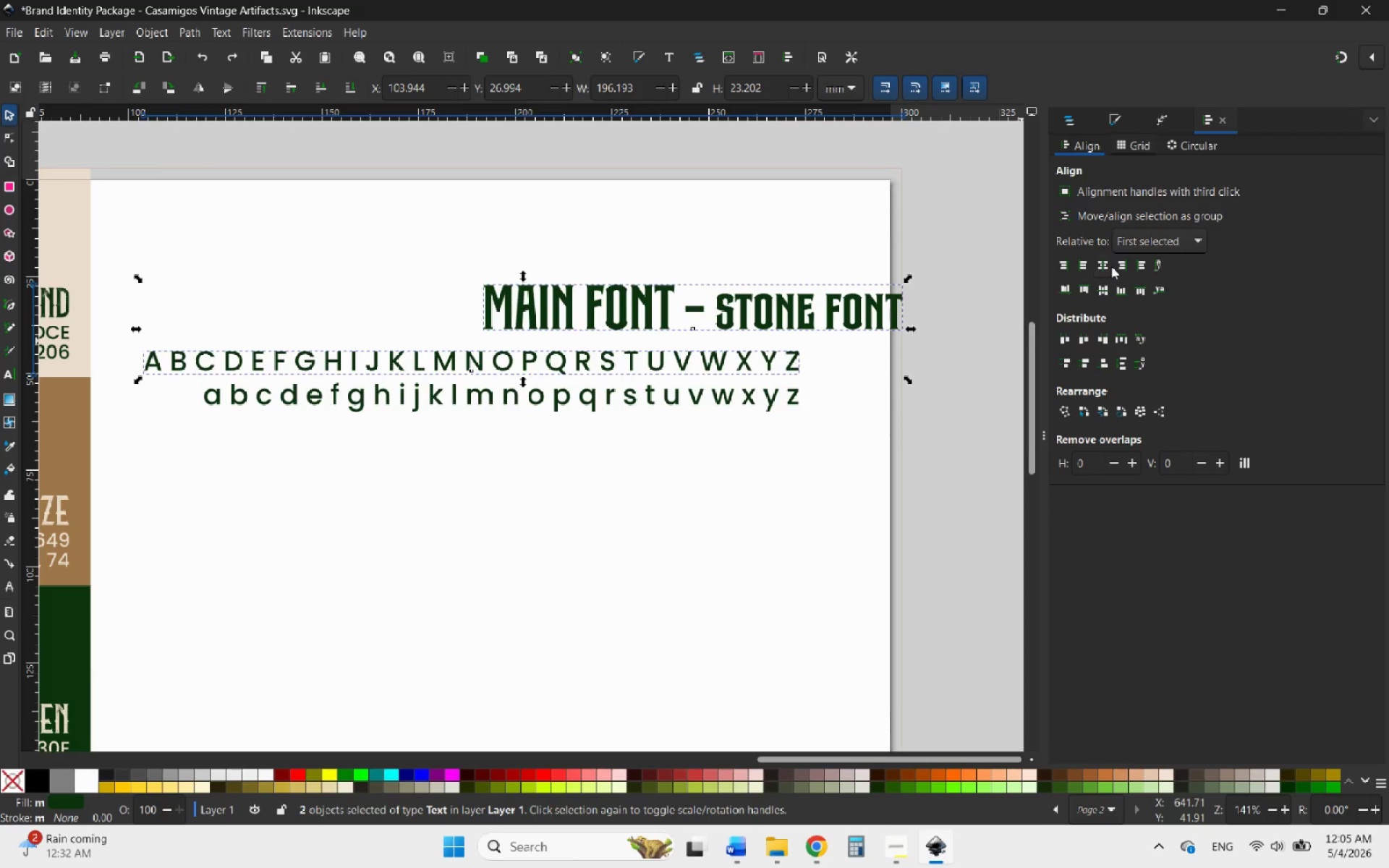 
left_click([1118, 264])
 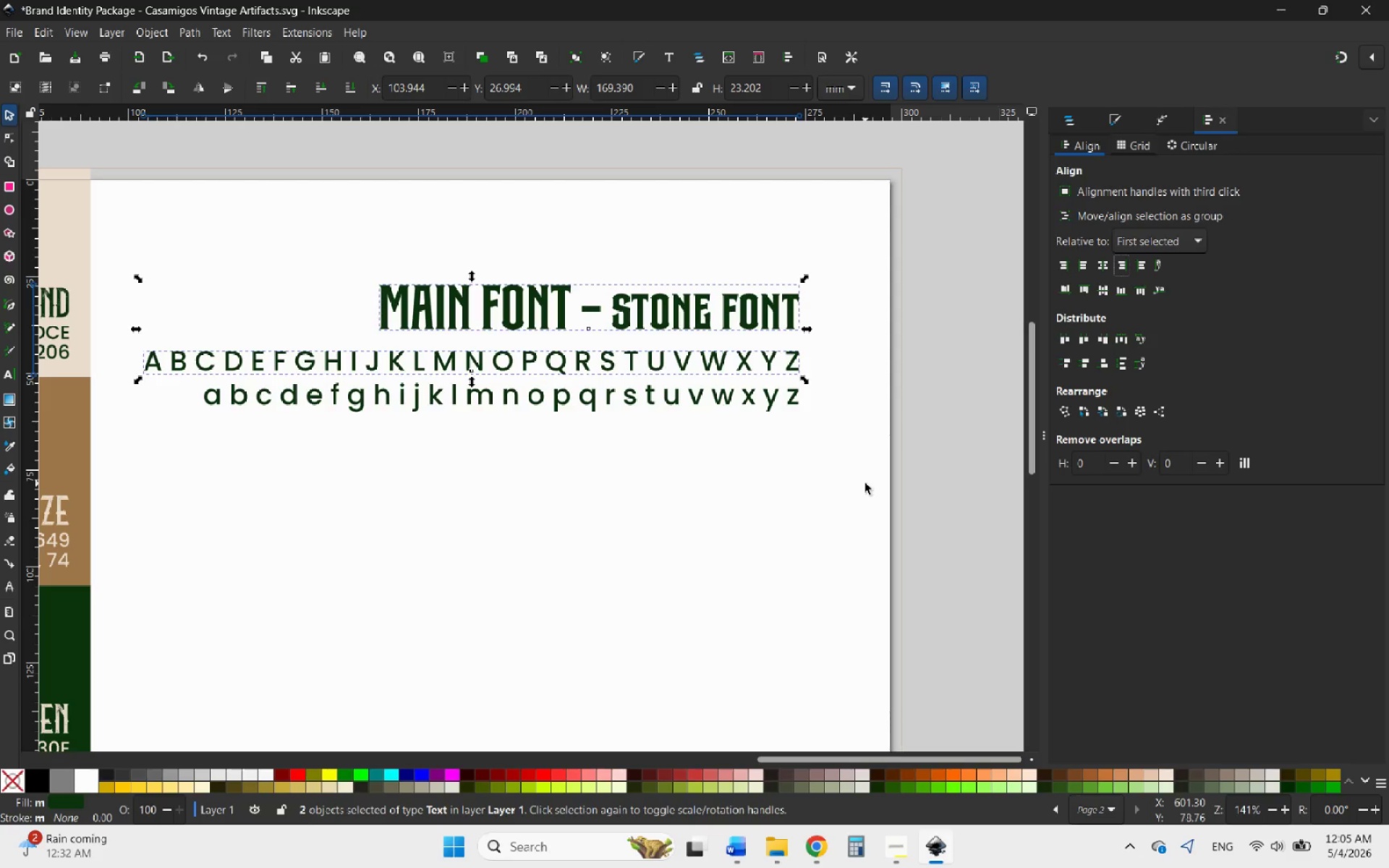 
left_click([865, 483])
 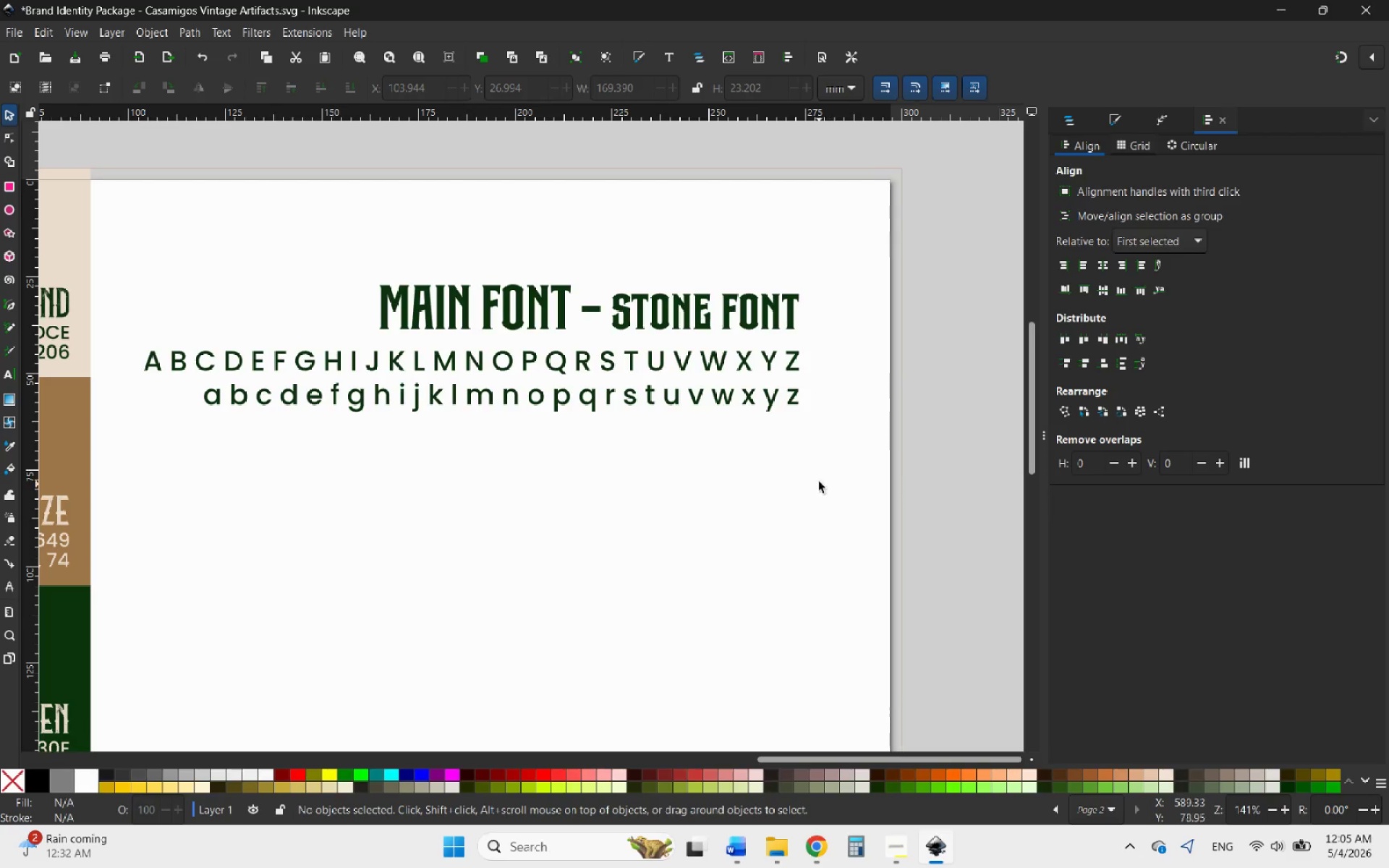 
hold_key(key=ControlLeft, duration=0.66)
scroll: coordinate [828, 434], scroll_direction: down, amount: 2.0
 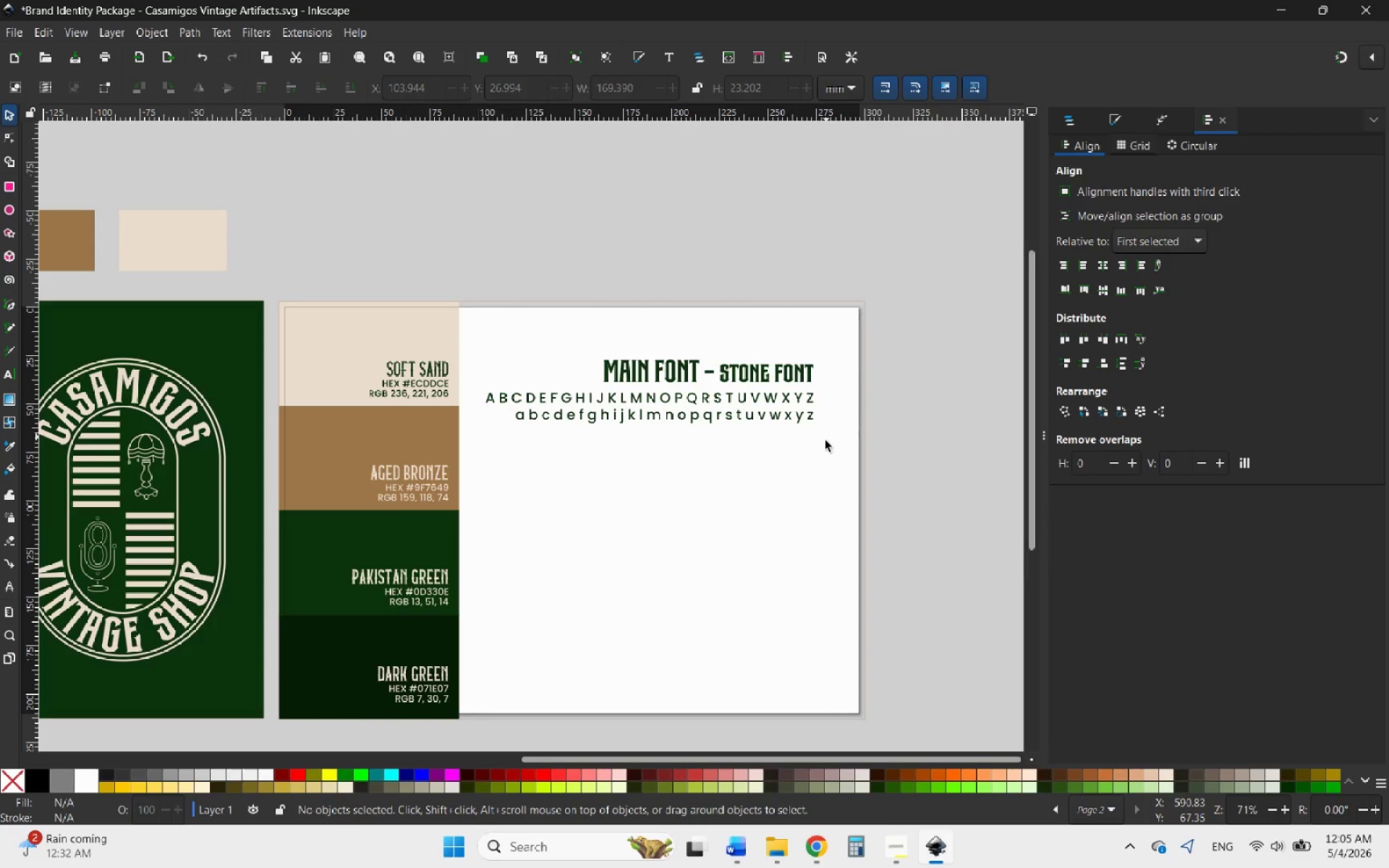 
left_click_drag(start_coordinate=[831, 454], to_coordinate=[725, 351])
 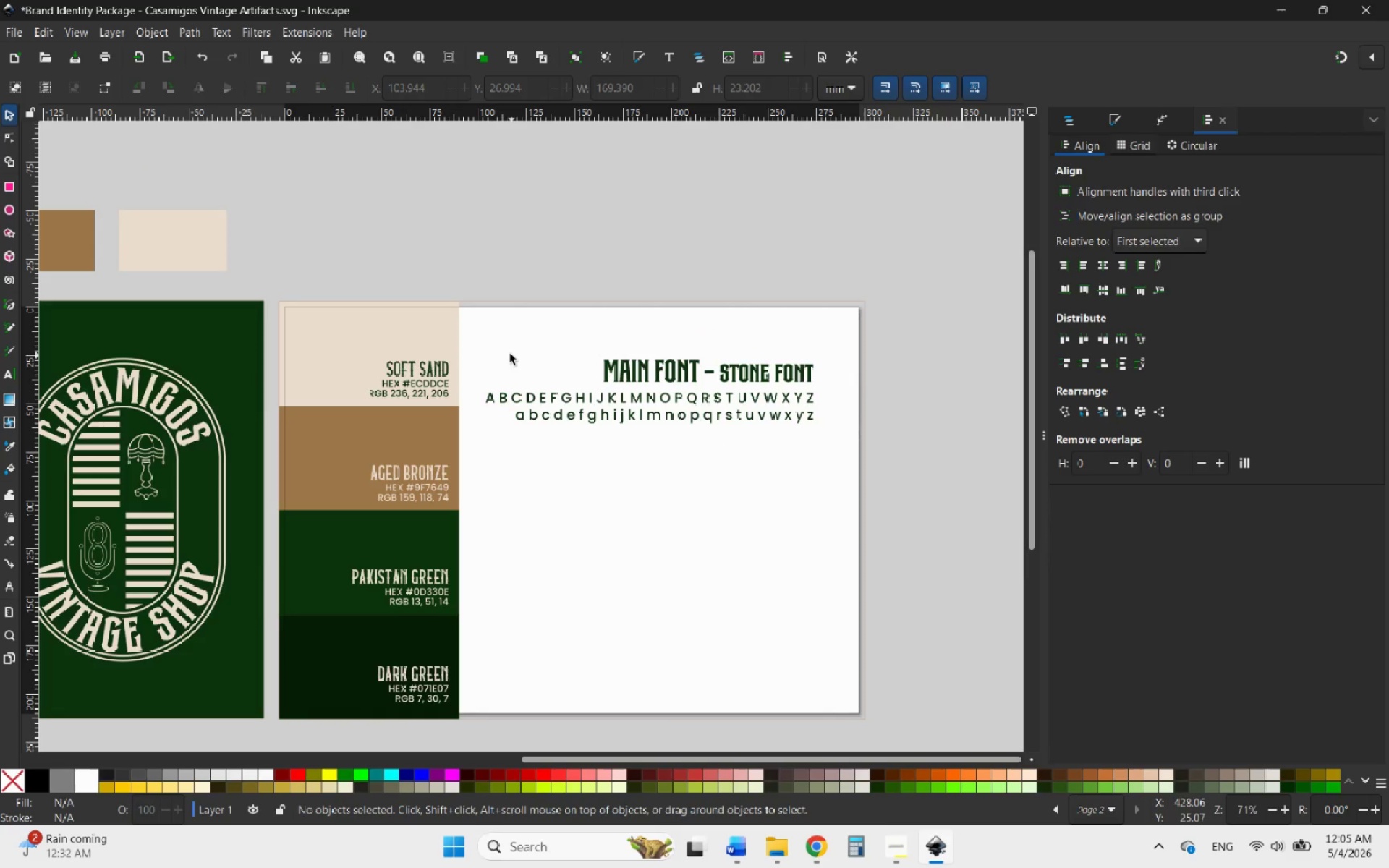 
left_click_drag(start_coordinate=[481, 339], to_coordinate=[853, 480])
 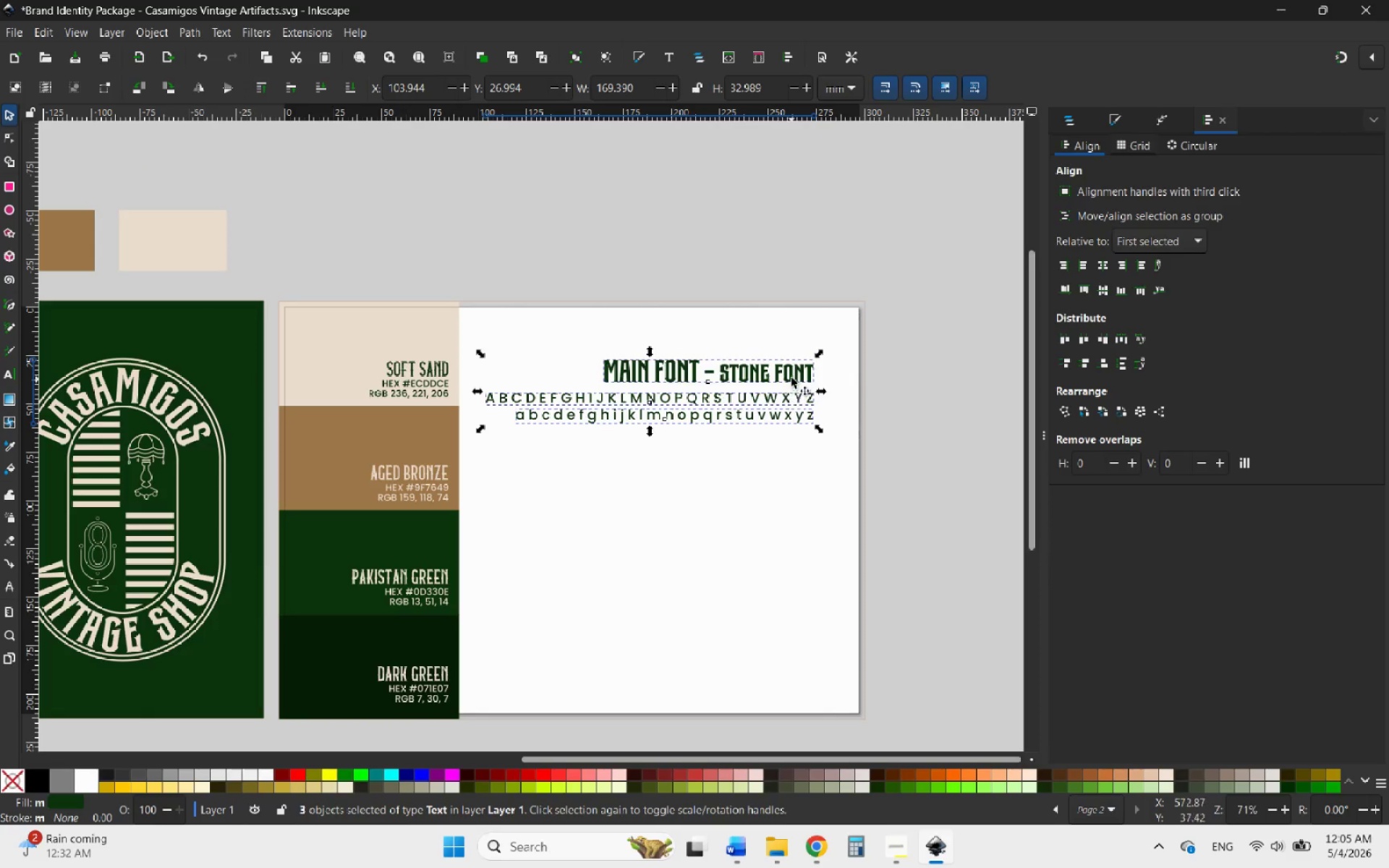 
left_click_drag(start_coordinate=[791, 373], to_coordinate=[792, 339])
 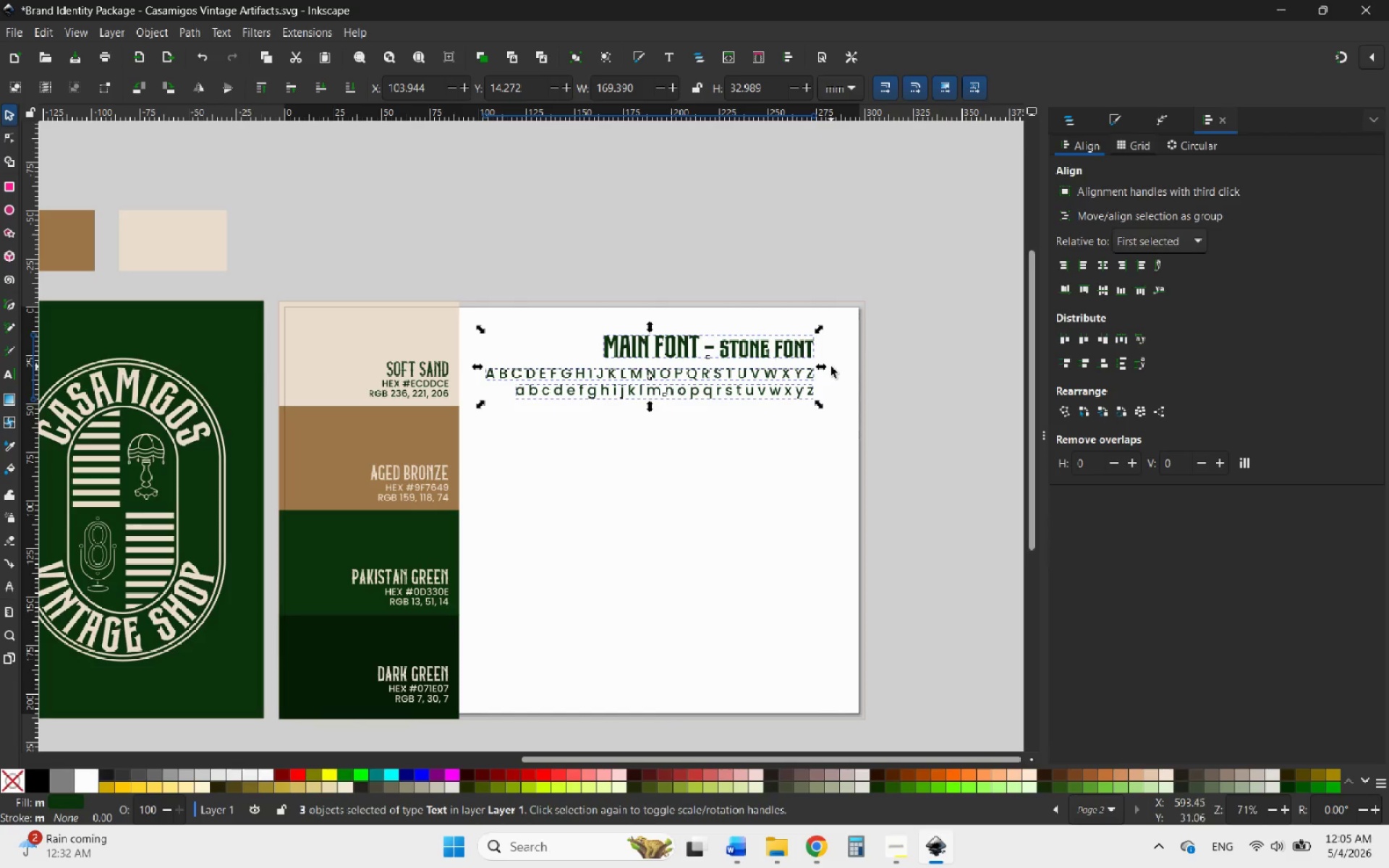 
hold_key(key=ControlLeft, duration=1.92)
 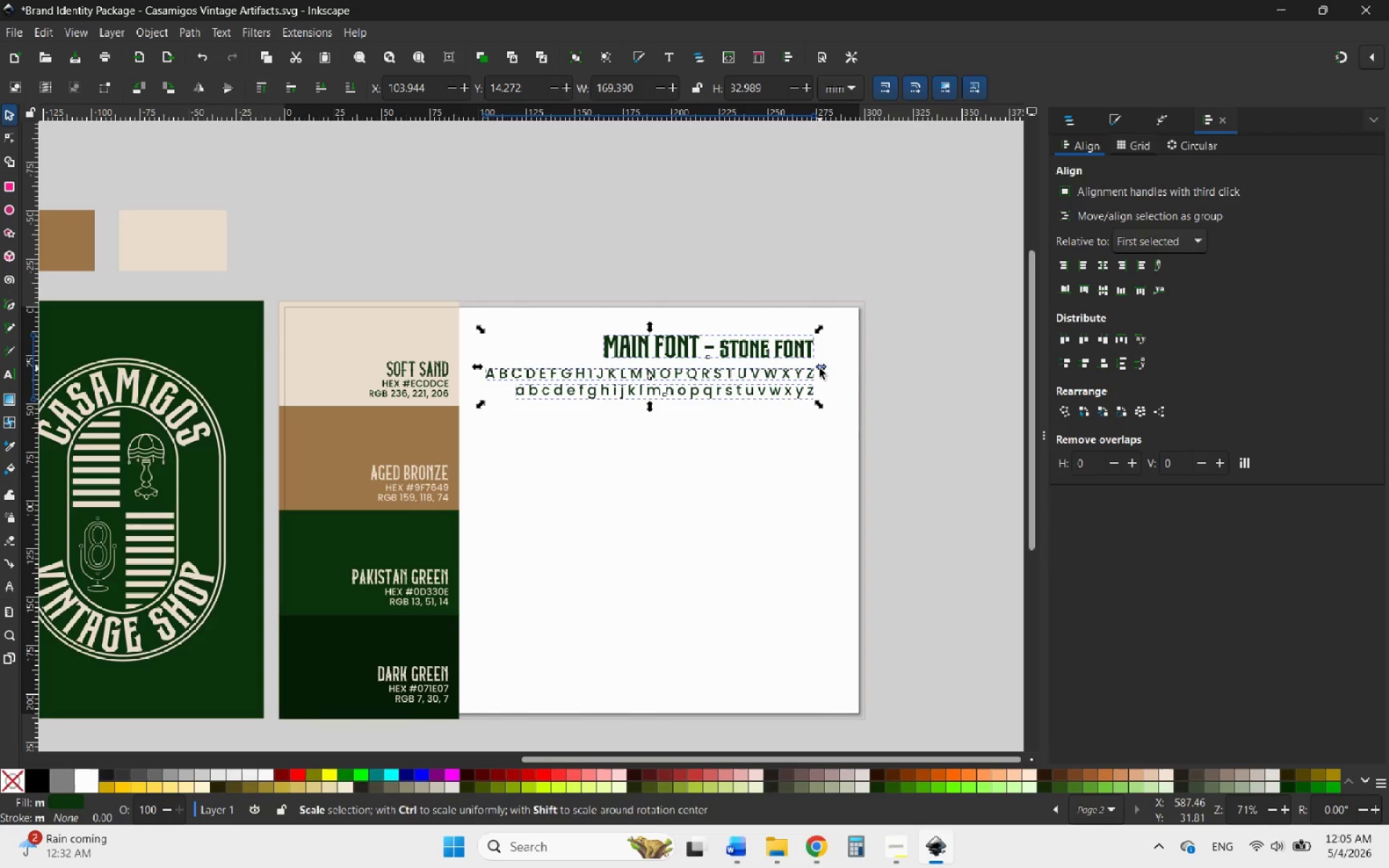 
hold_key(key=ControlLeft, duration=1.72)
left_click_drag(start_coordinate=[820, 368], to_coordinate=[837, 368])
 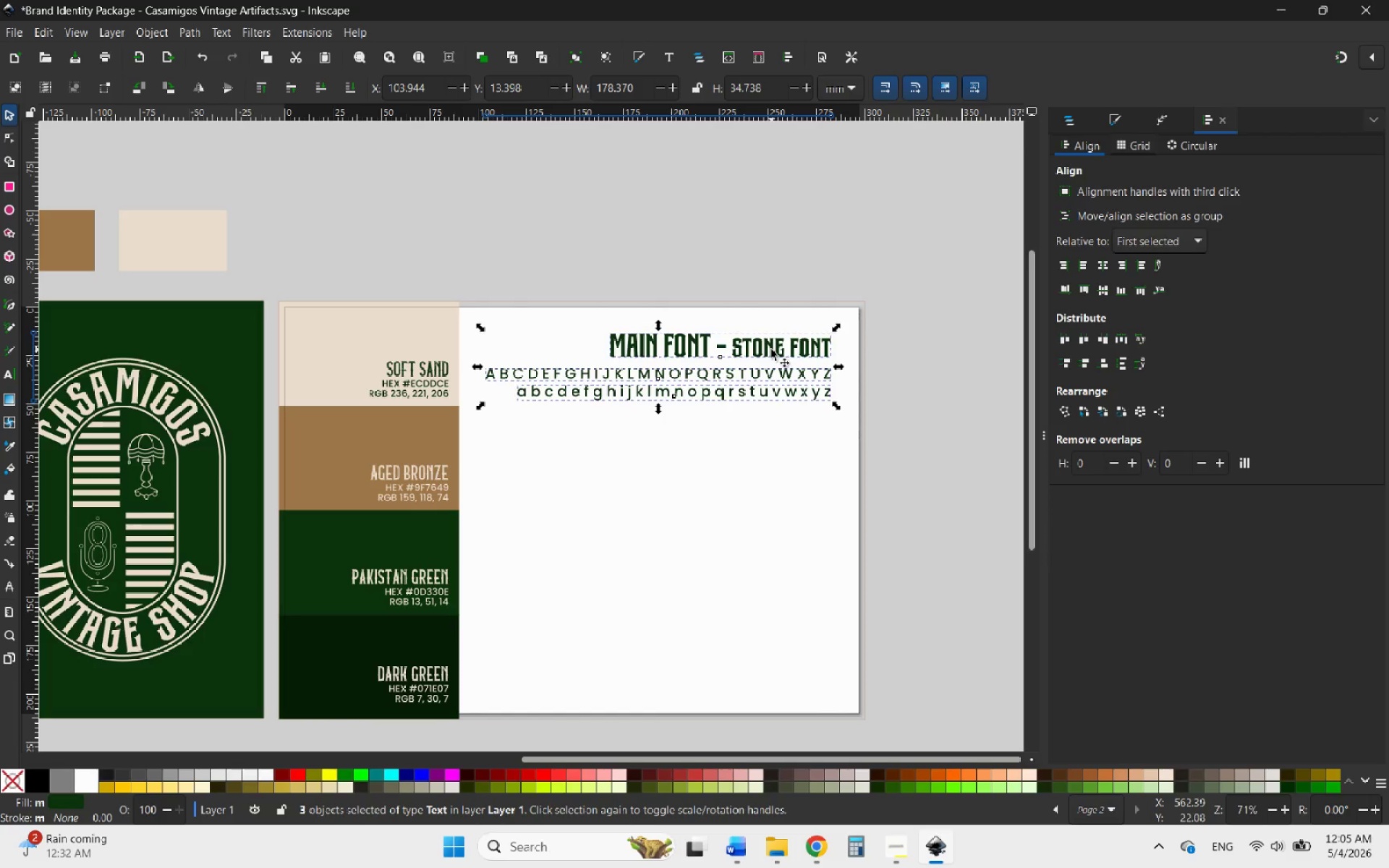 
right_click([771, 349])
 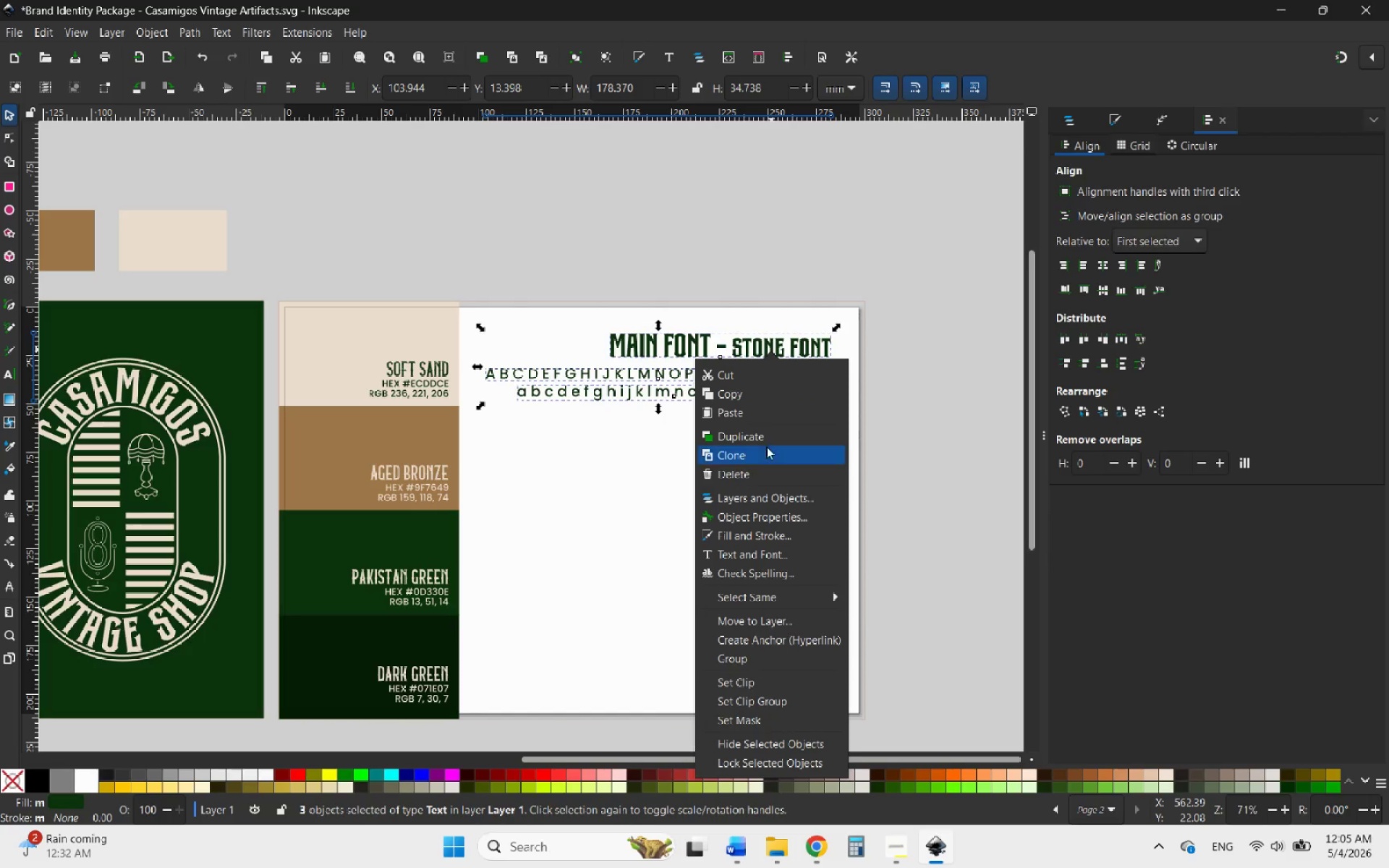 
left_click([752, 431])
 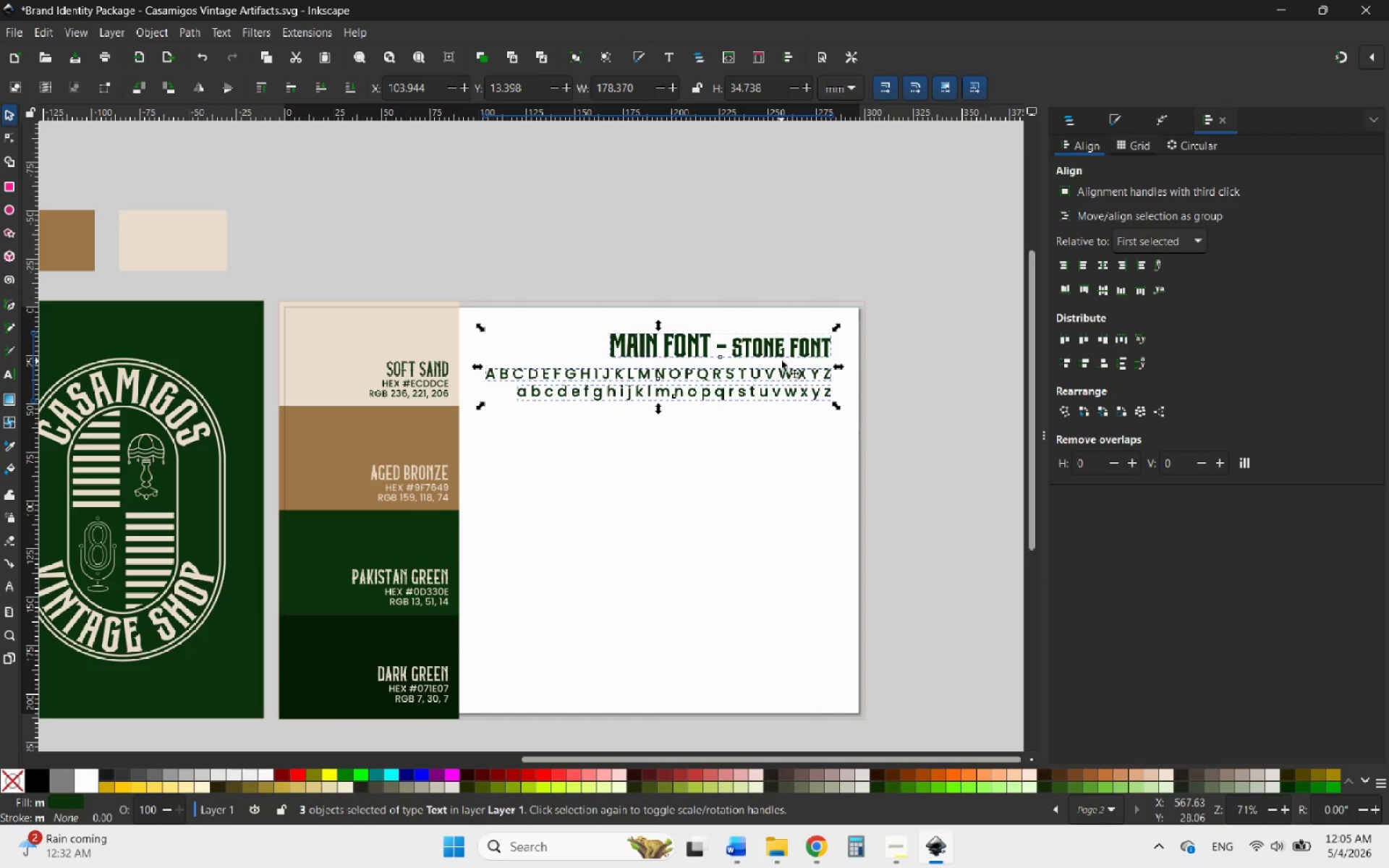 
left_click_drag(start_coordinate=[781, 352], to_coordinate=[783, 438])
 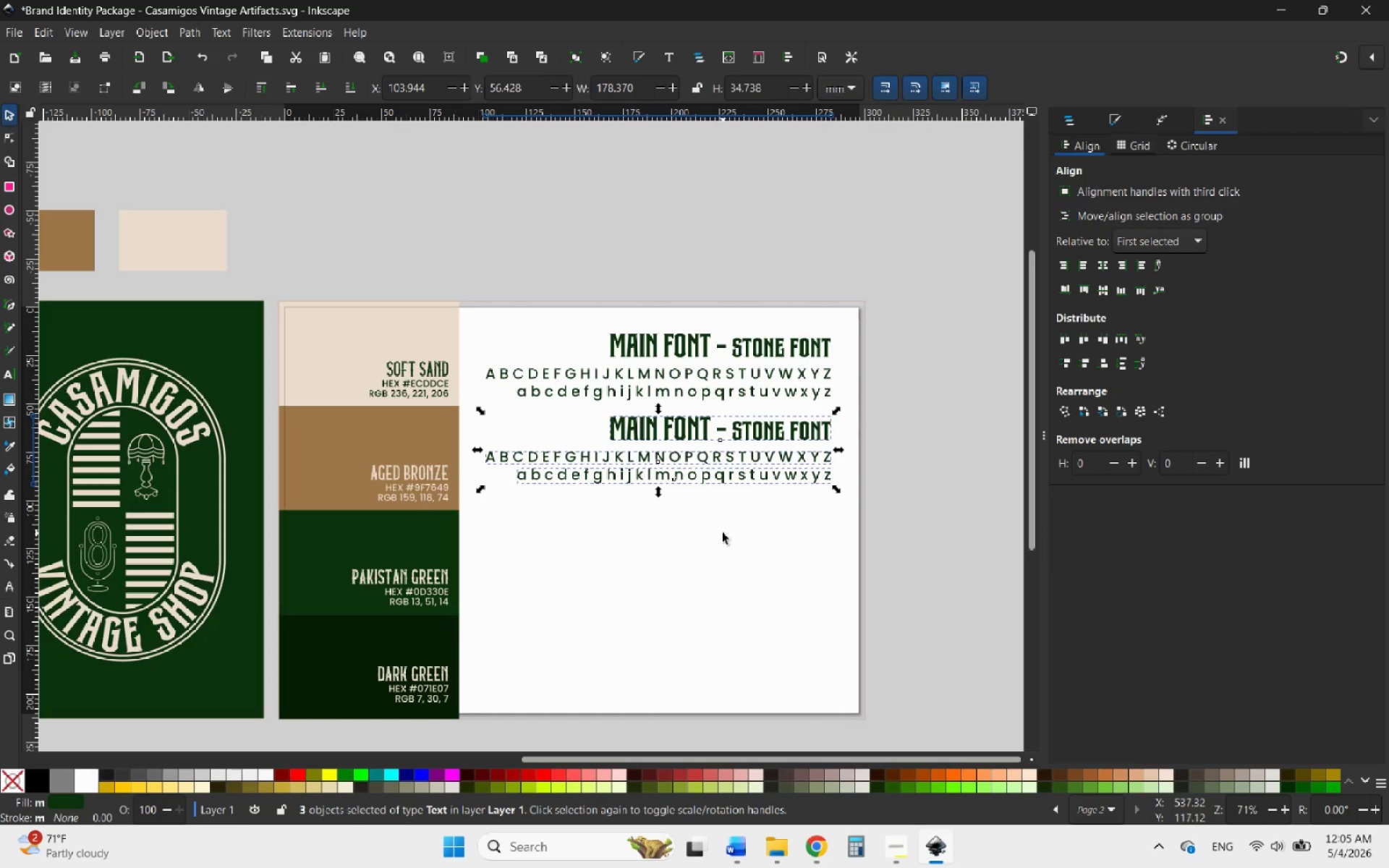 
hold_key(key=ControlLeft, duration=2.97)
 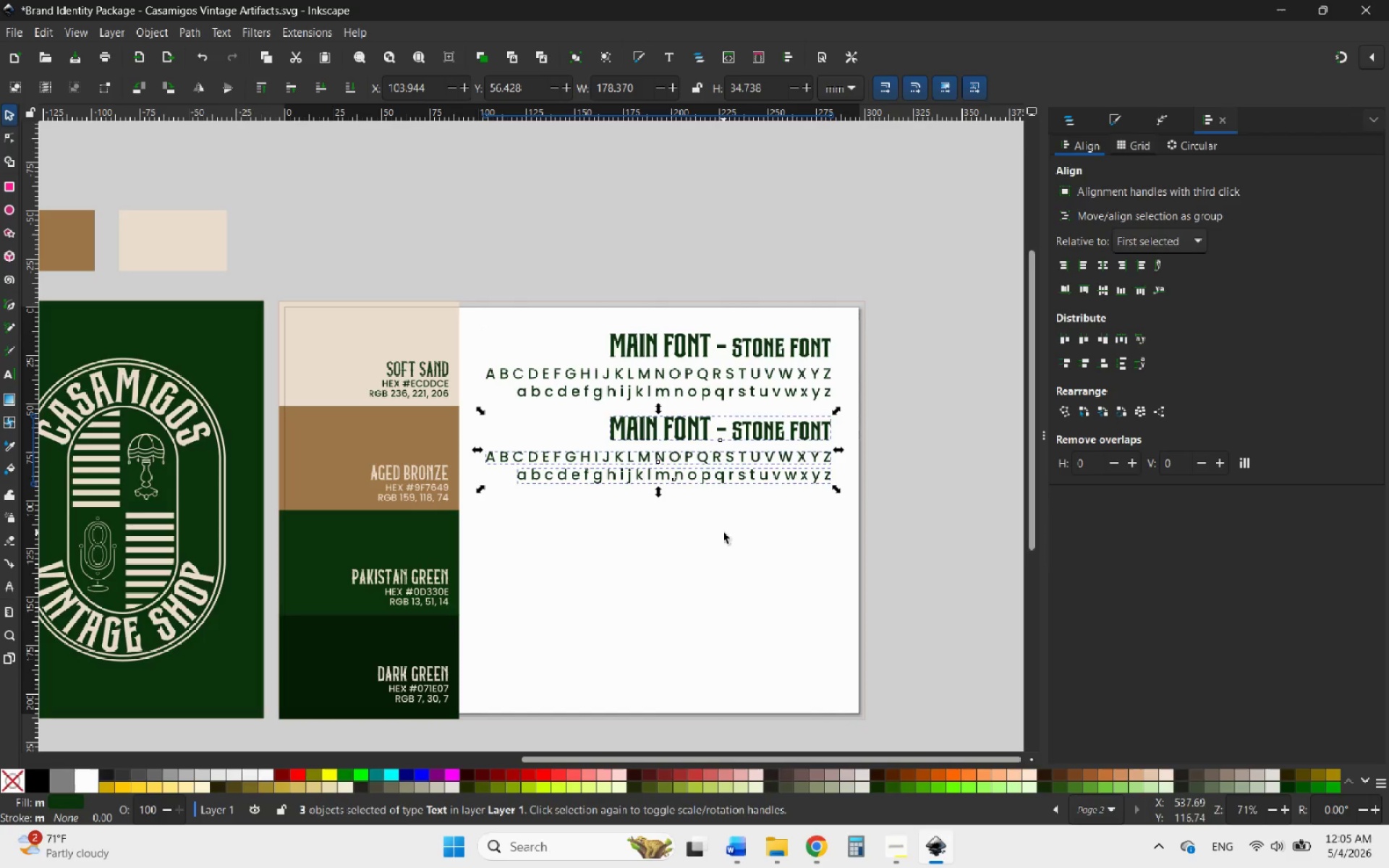 
left_click([723, 533])
 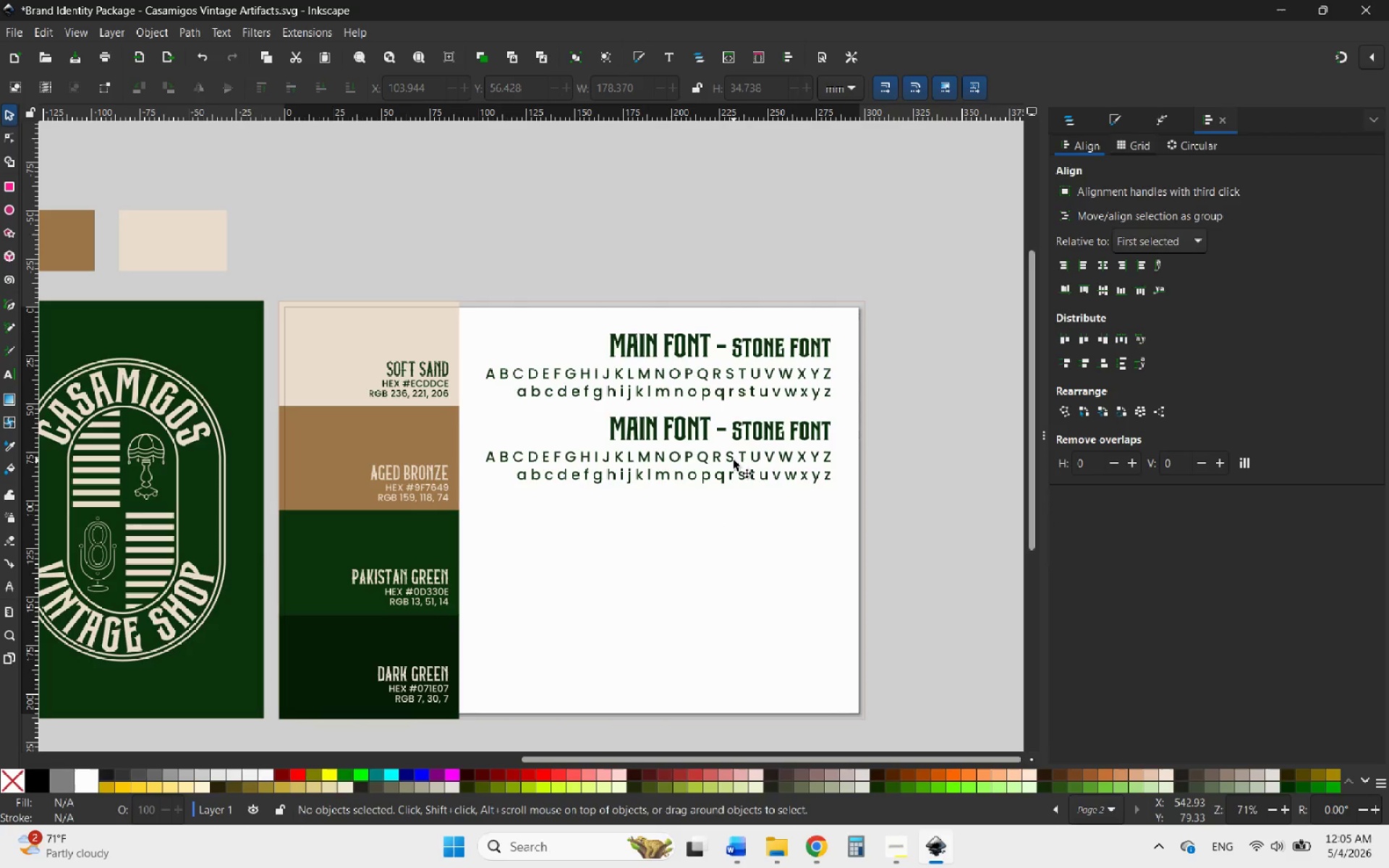 
hold_key(key=ControlLeft, duration=1.03)
scroll: coordinate [703, 362], scroll_direction: up, amount: 2.0
 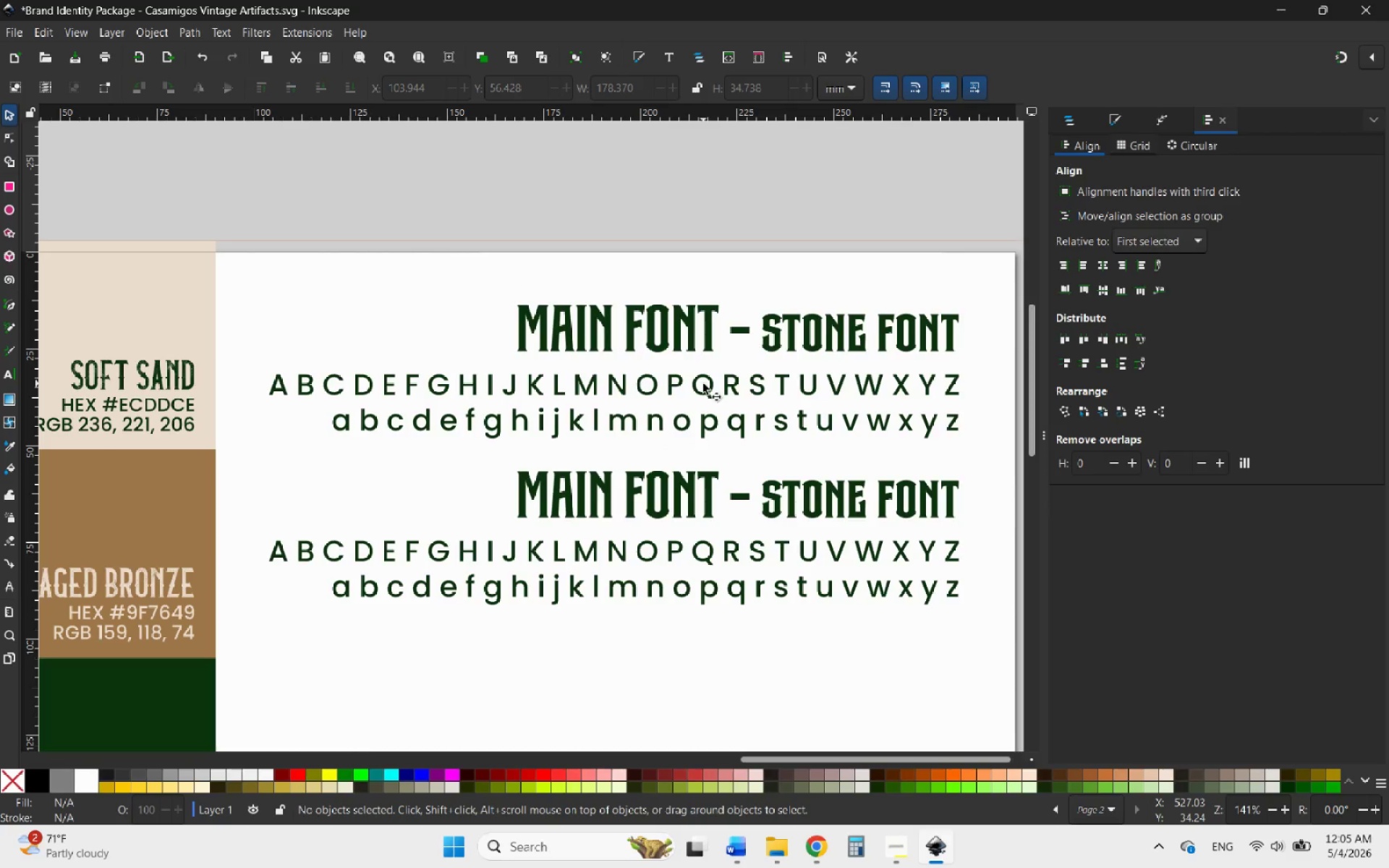 
left_click([703, 383])
 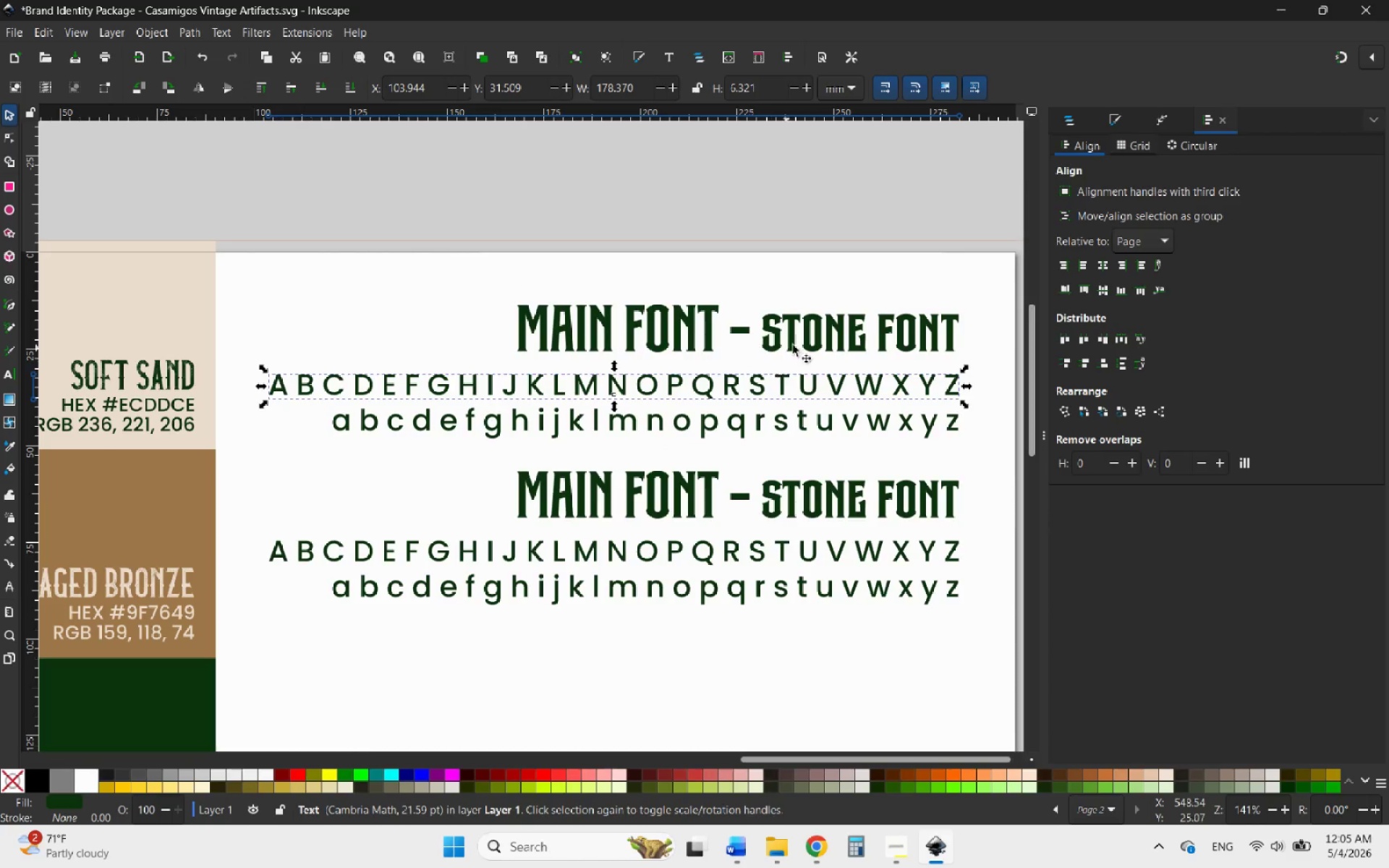 
left_click([797, 344])
 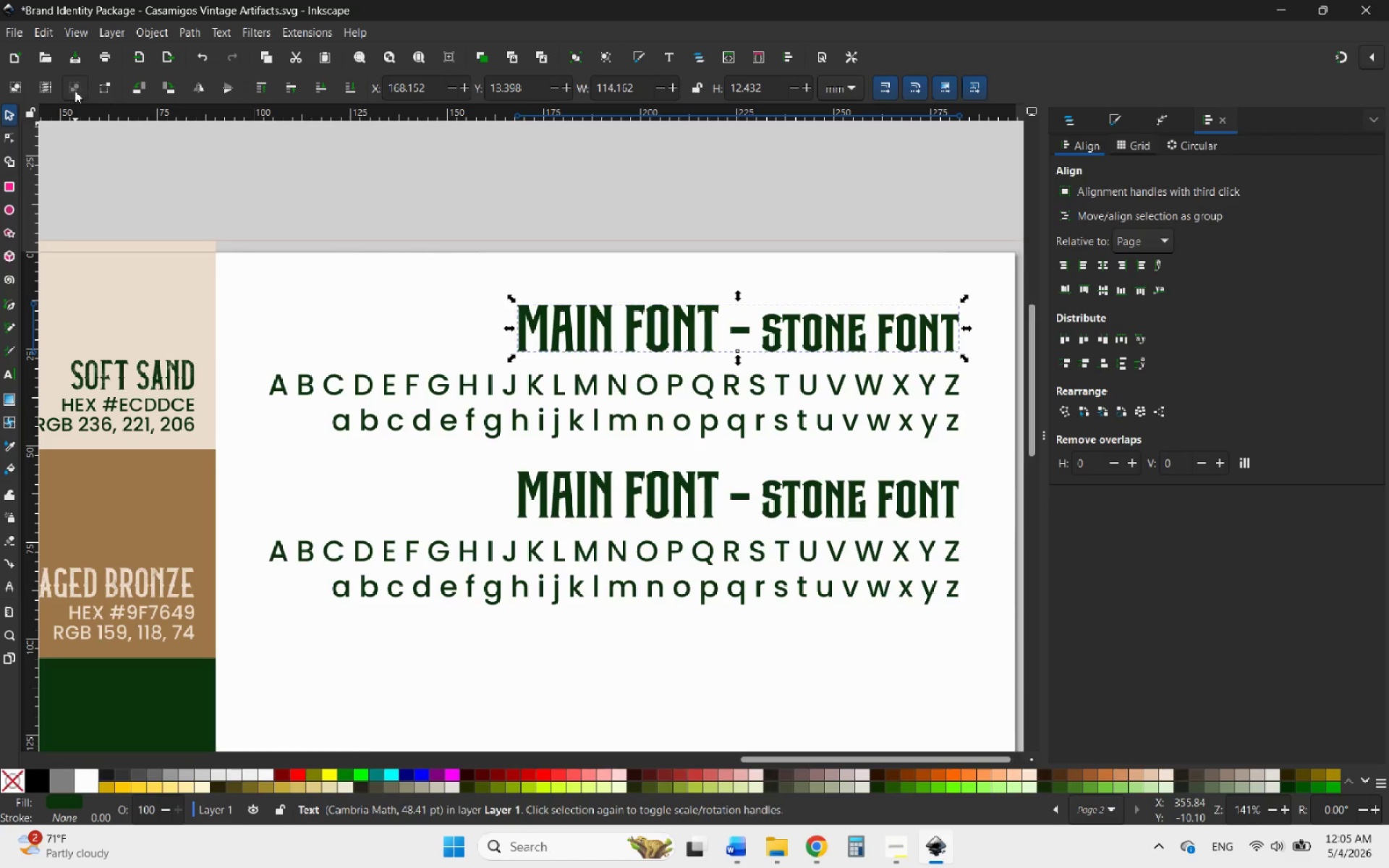 
left_click([680, 396])
 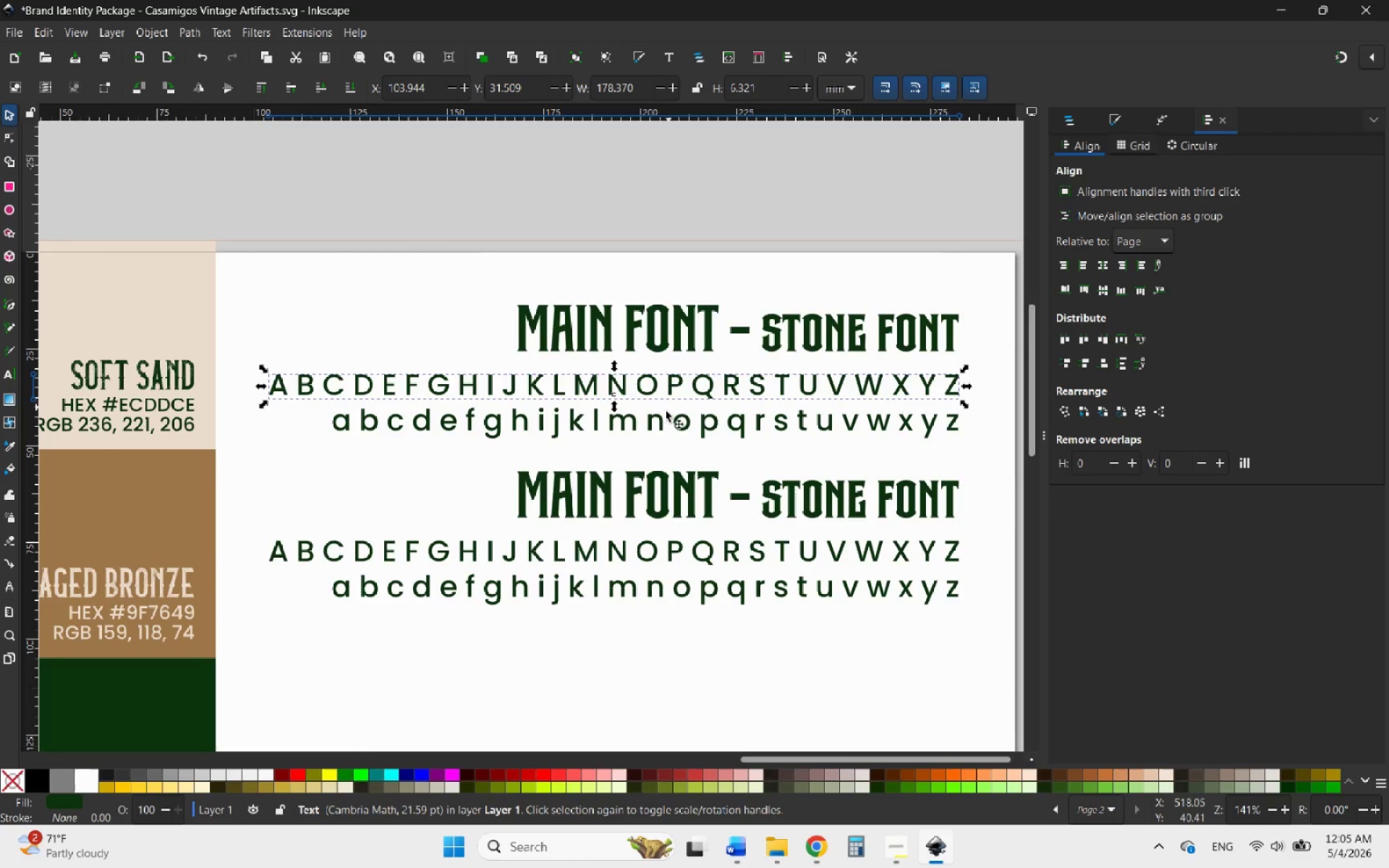 
hold_key(key=ControlLeft, duration=0.42)
 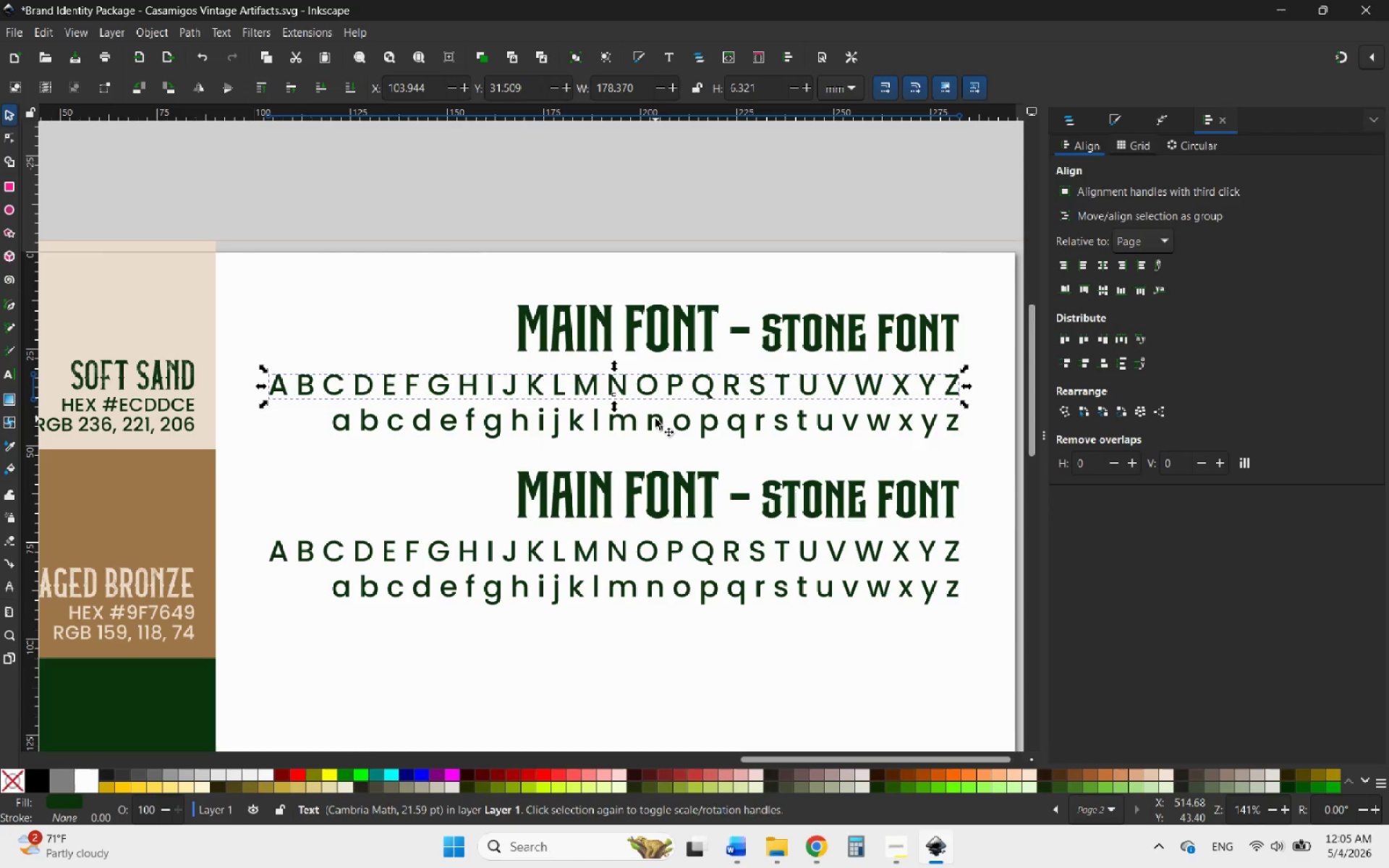 
hold_key(key=ControlLeft, duration=0.53)
left_click([655, 419])
 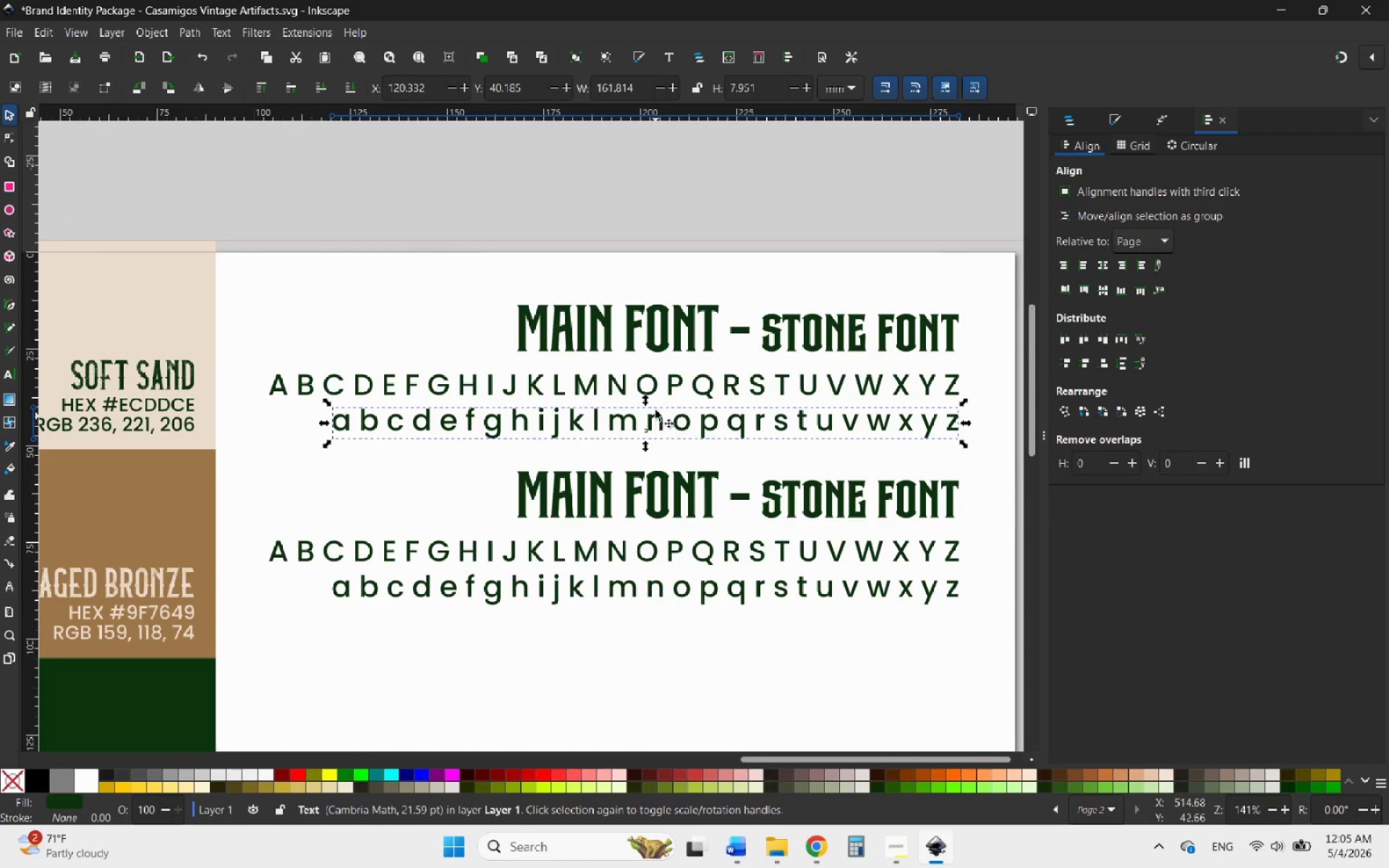 
hold_key(key=ShiftLeft, duration=0.45)
left_click([656, 383])
 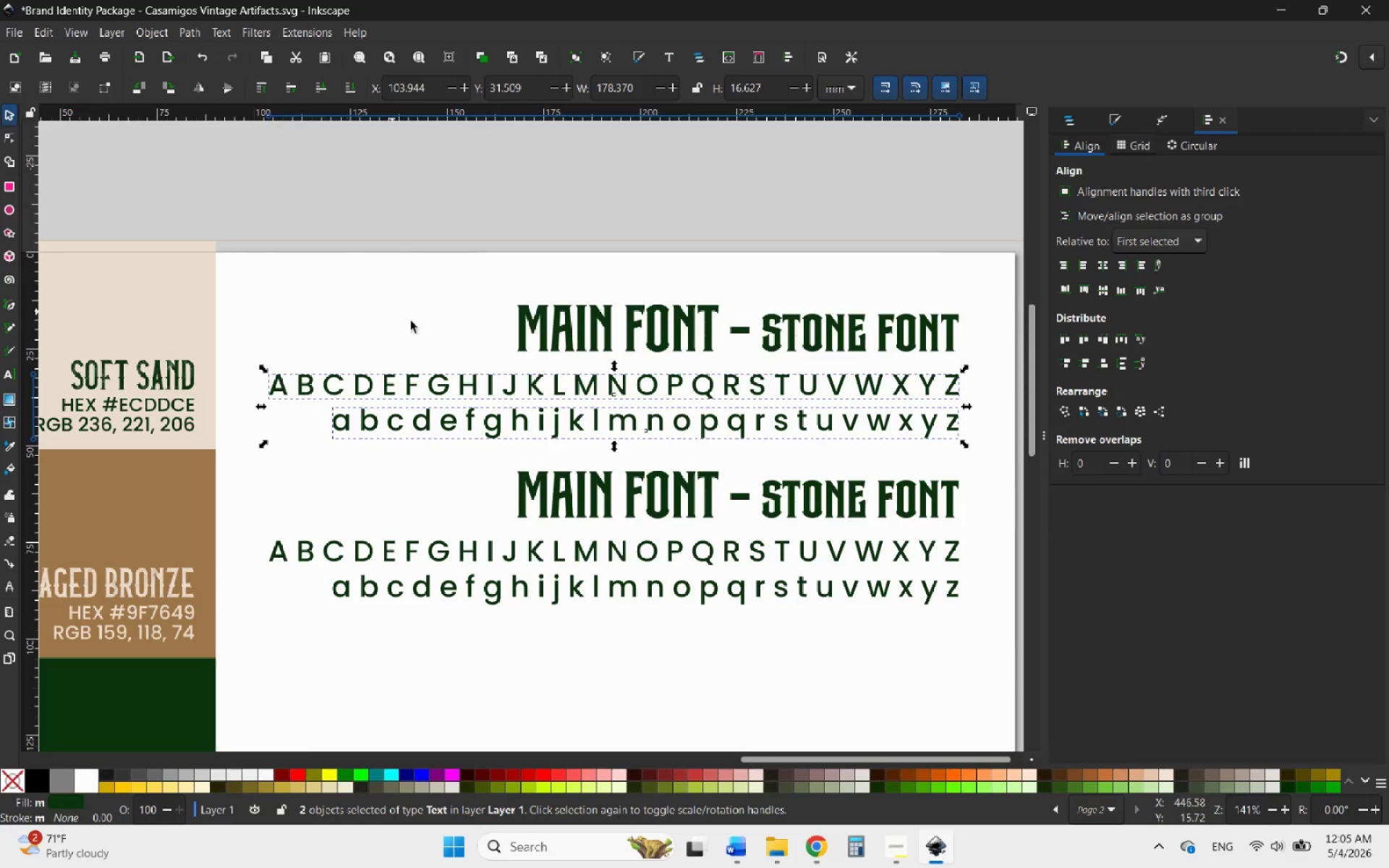 
double_click([477, 370])
 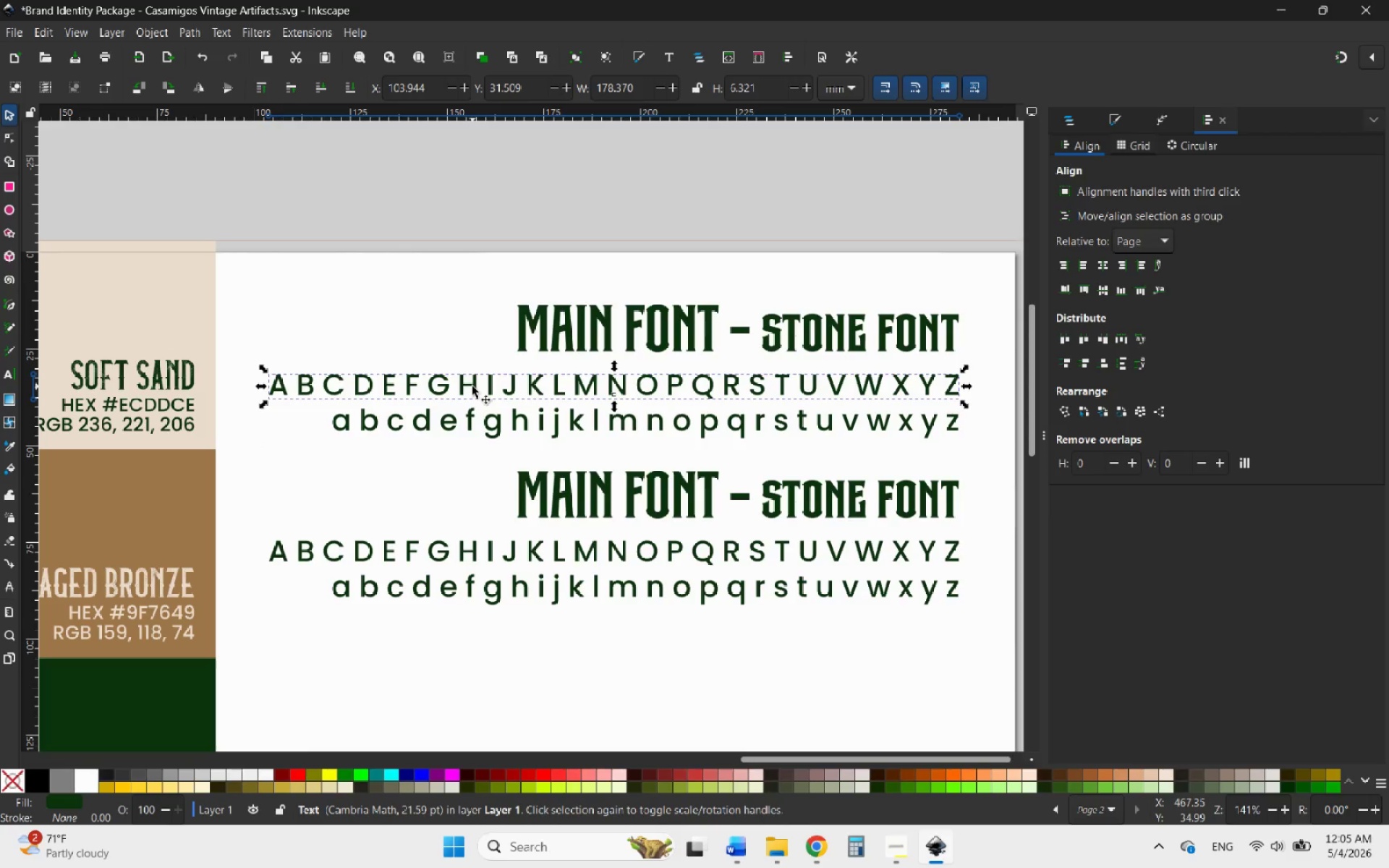 
double_click([472, 386])
 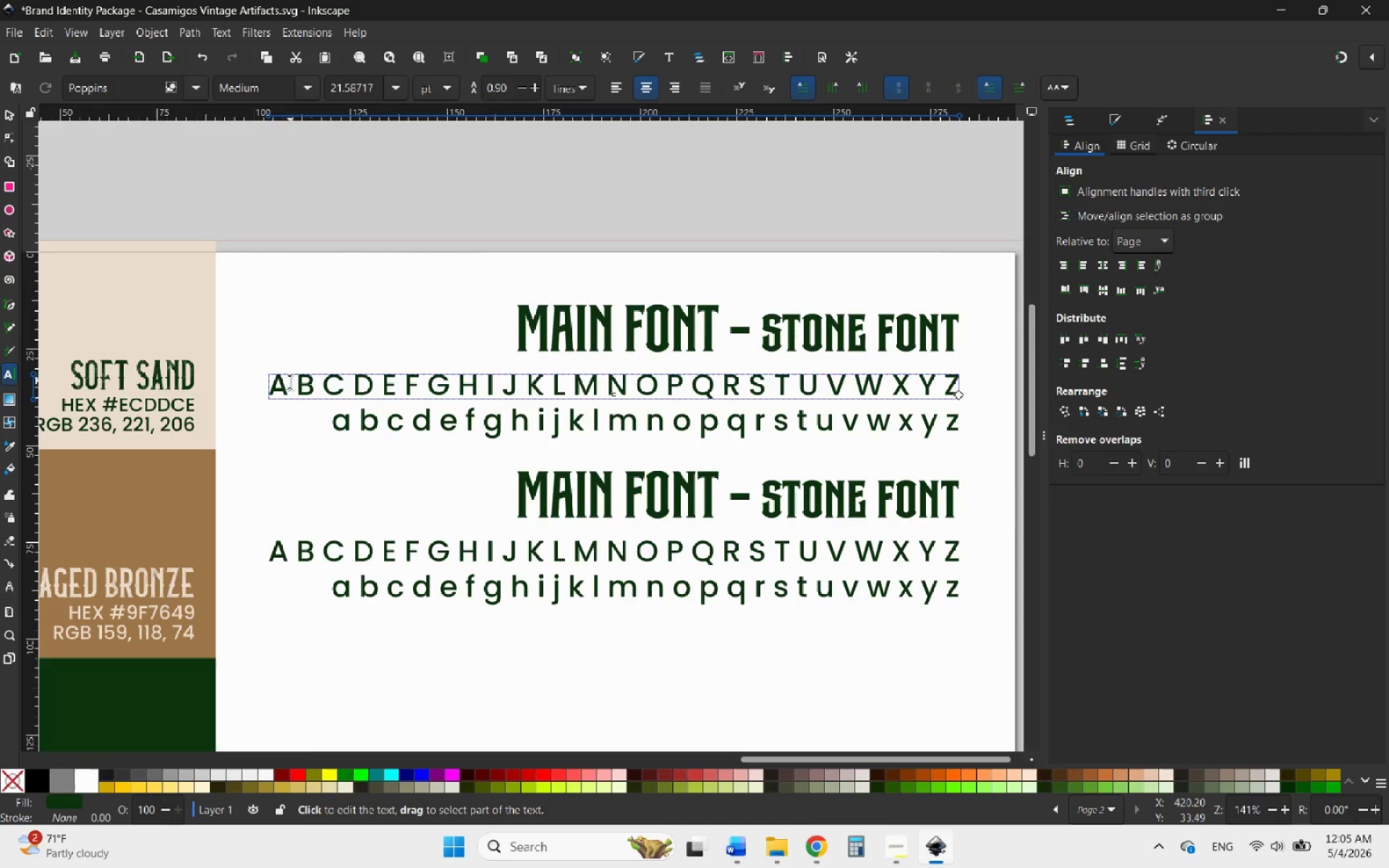 
left_click_drag(start_coordinate=[274, 383], to_coordinate=[977, 402])
 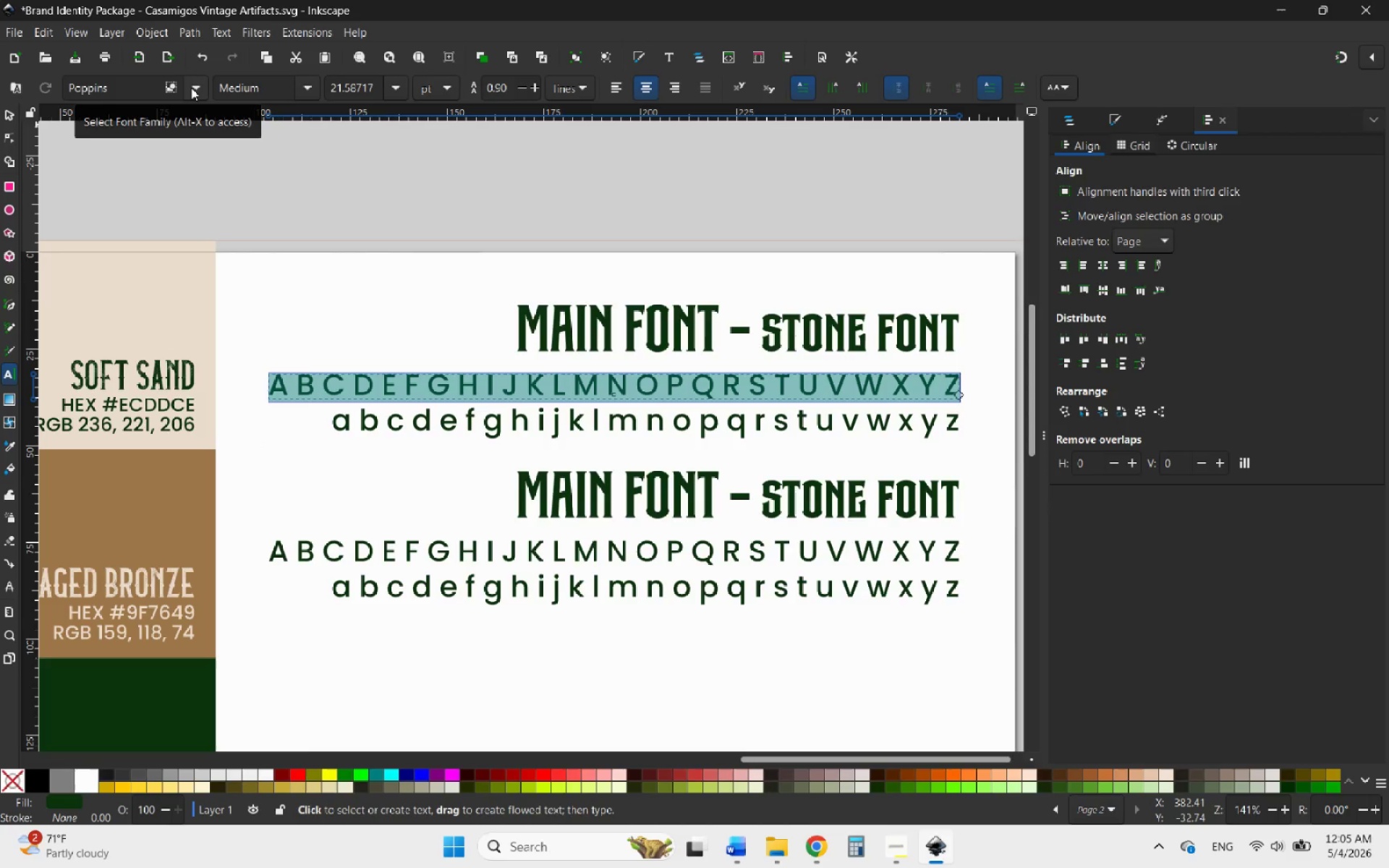 
left_click([191, 88])
 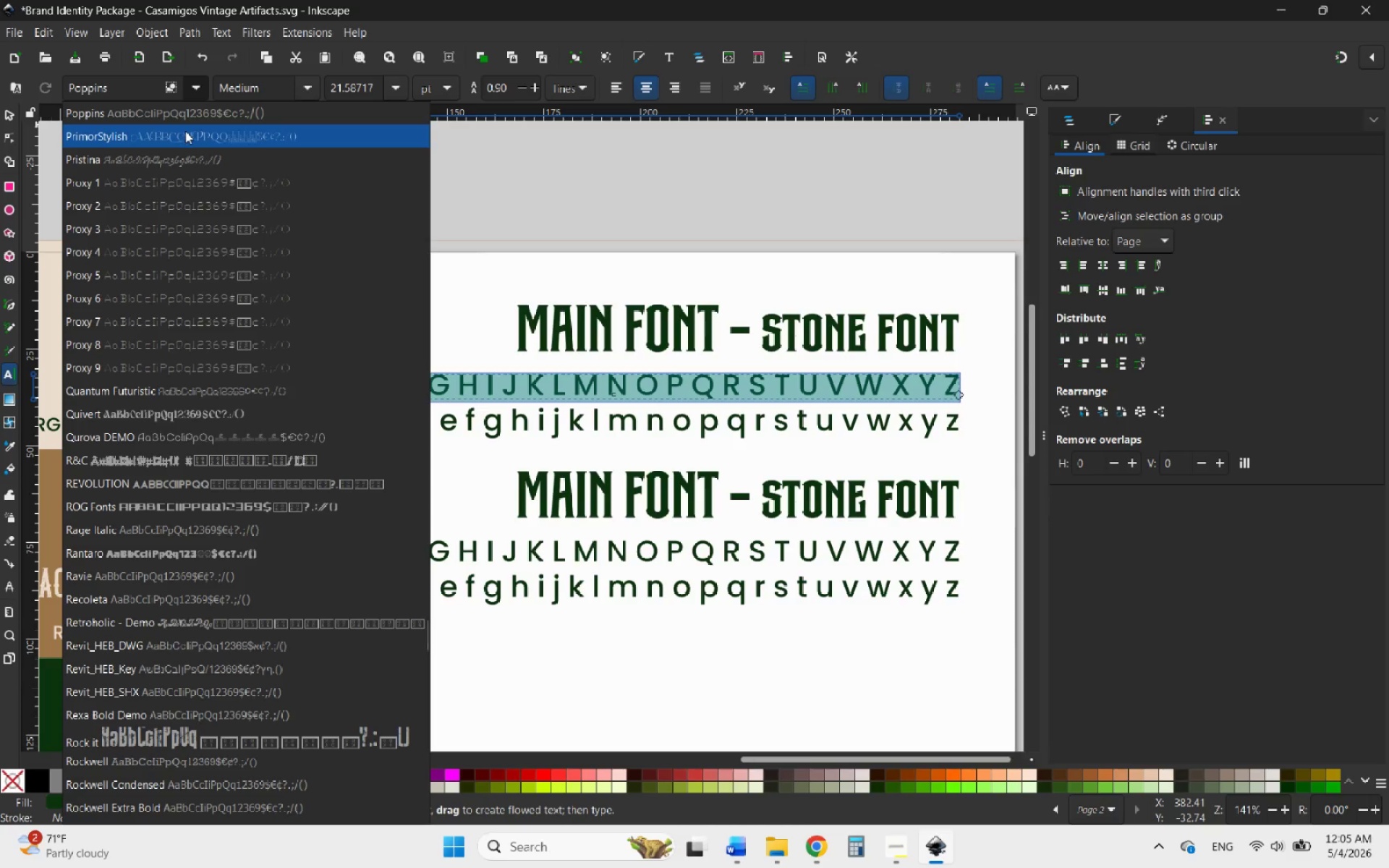 
scroll: coordinate [289, 334], scroll_direction: up, amount: 5.0
 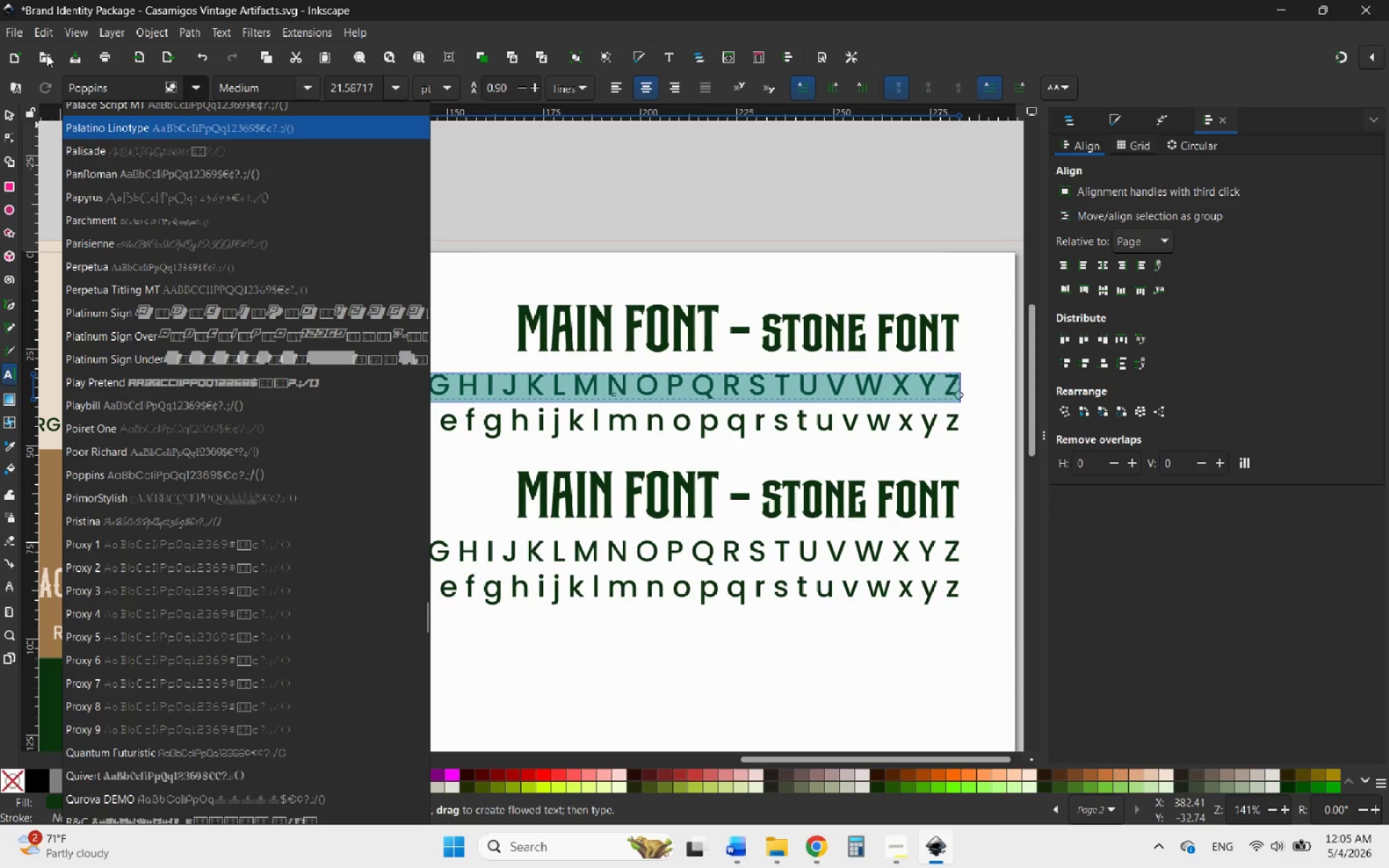 
left_click([114, 85])
 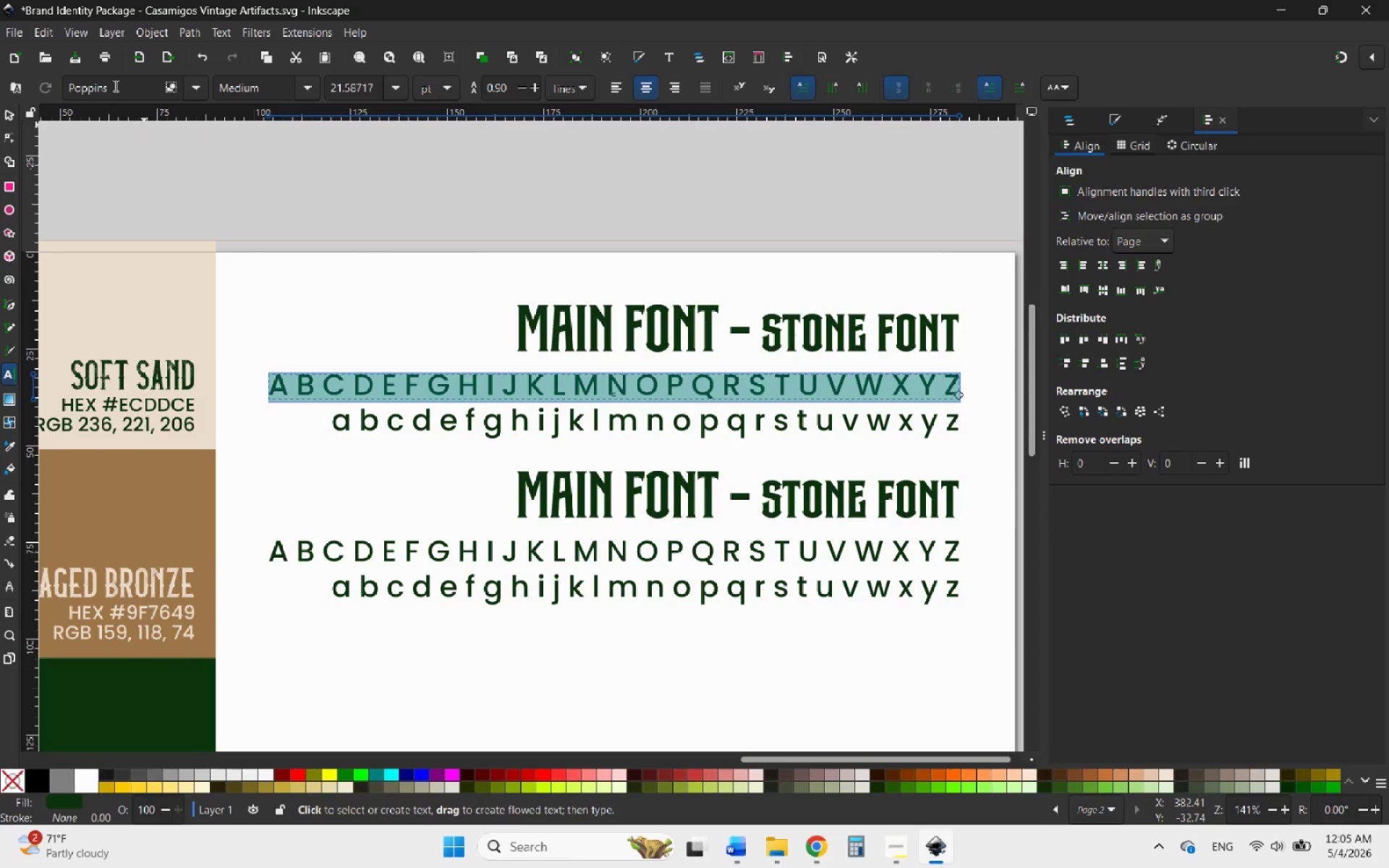 
left_click_drag(start_coordinate=[114, 85], to_coordinate=[20, 79])
 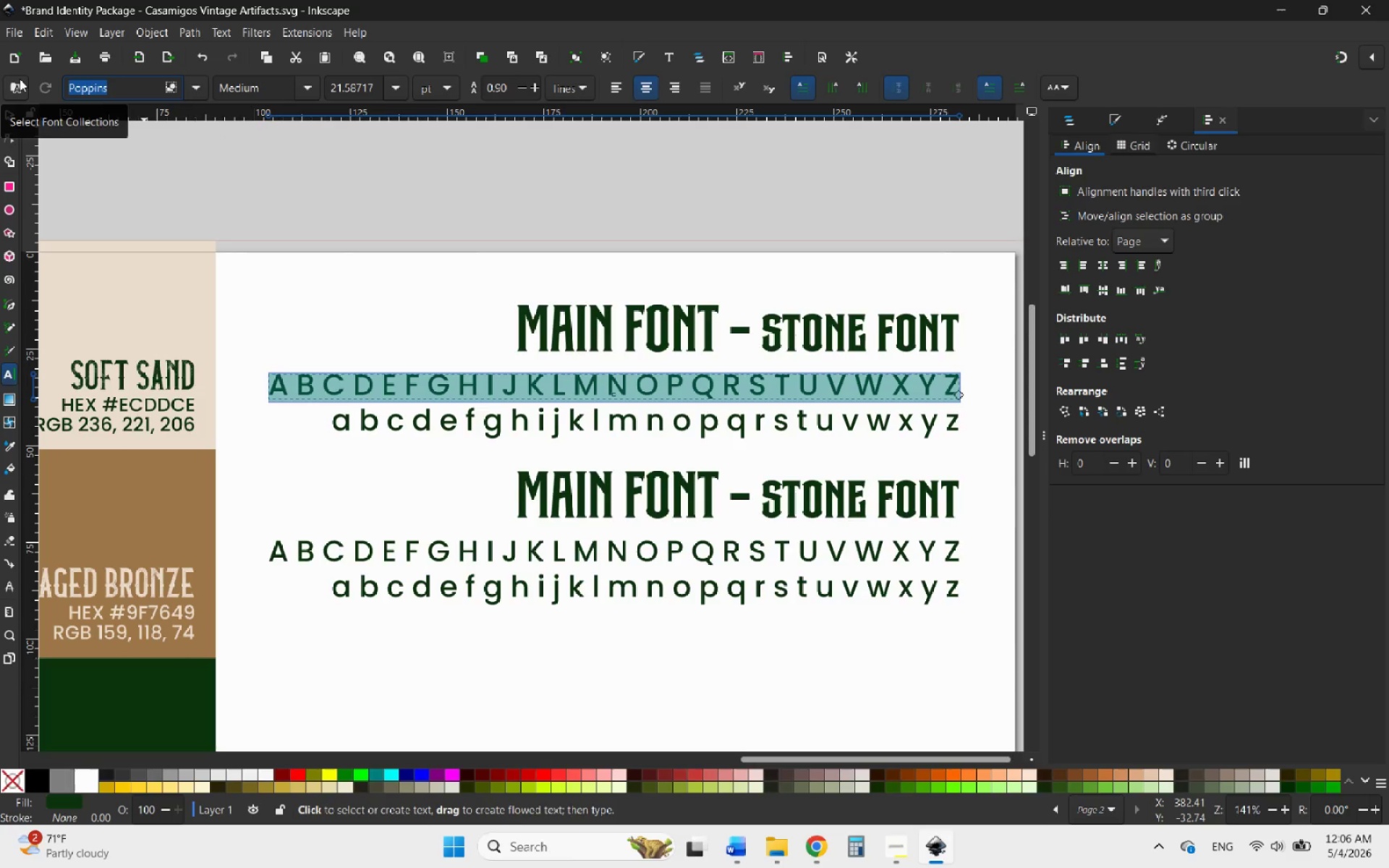 
type(ston)
 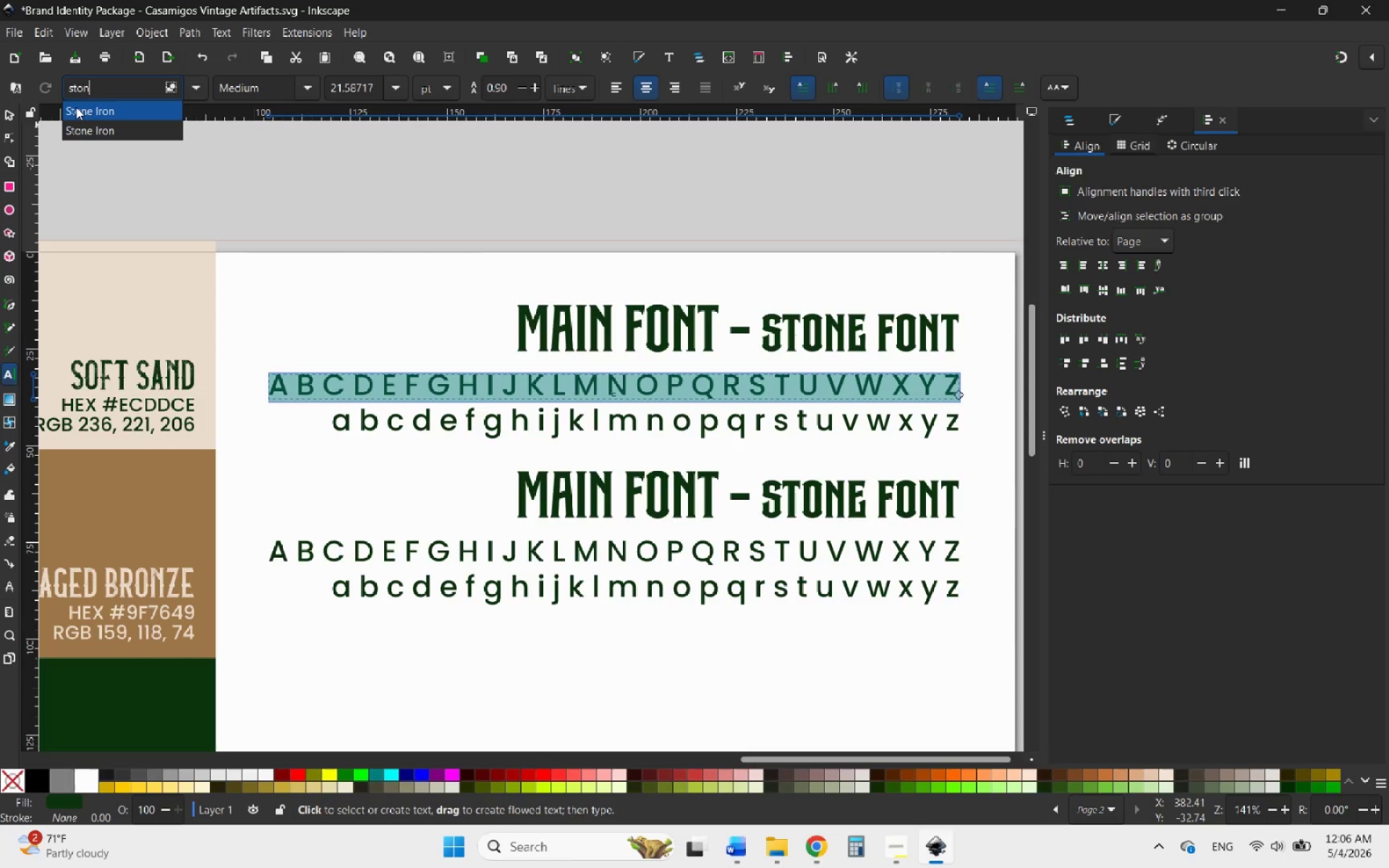 
left_click([76, 107])
 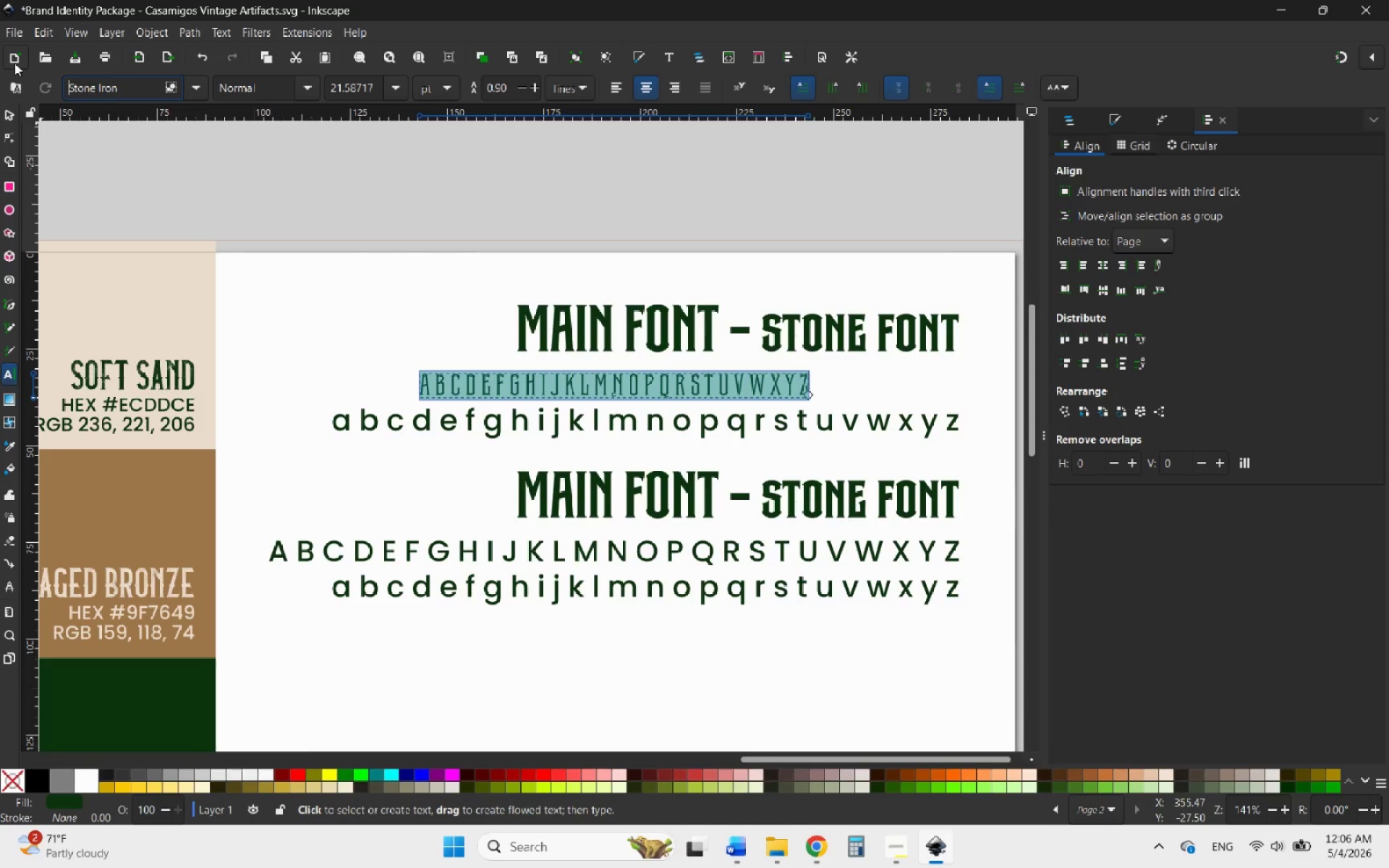 
wait(7.09)
 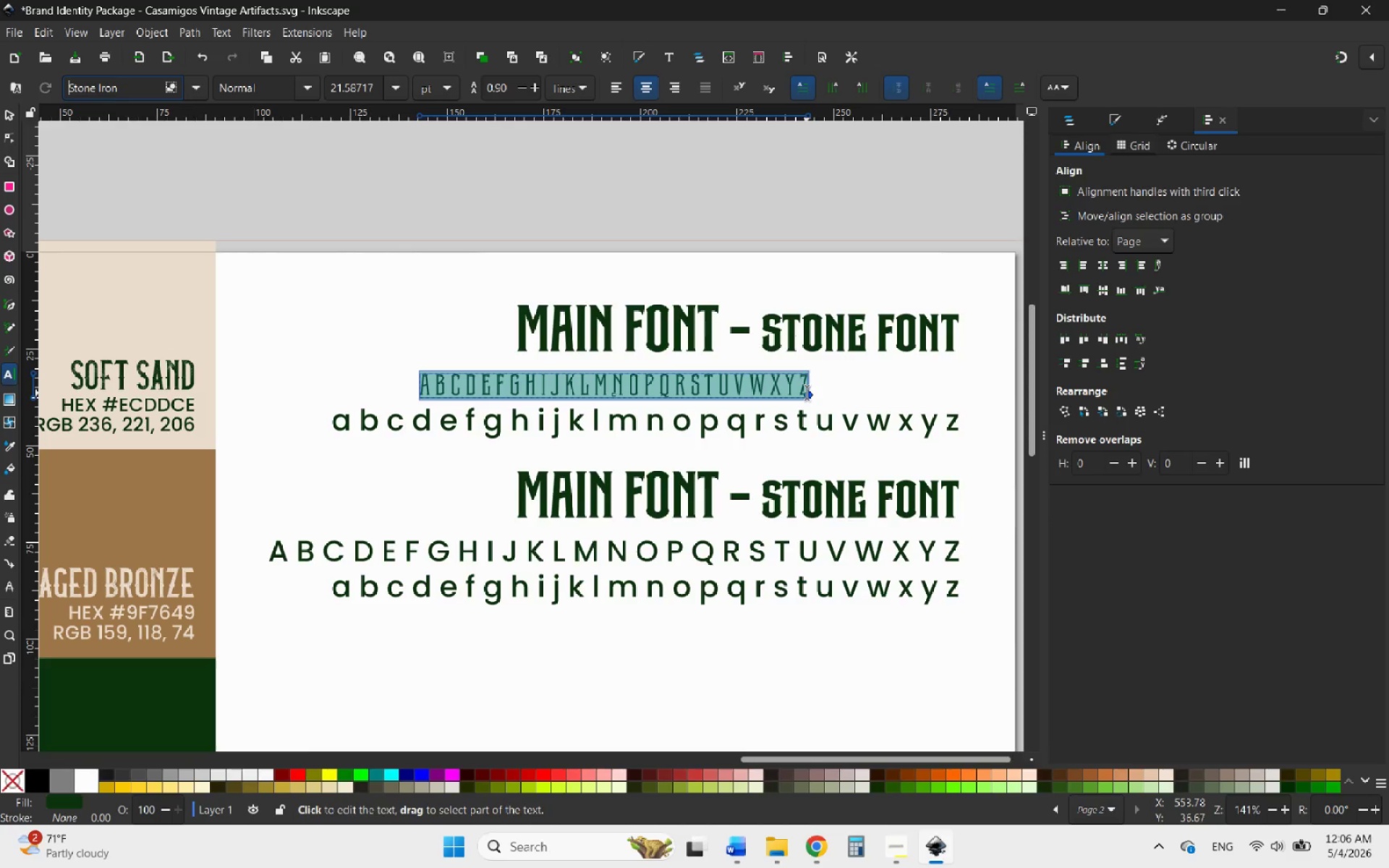 
left_click([9, 115])
 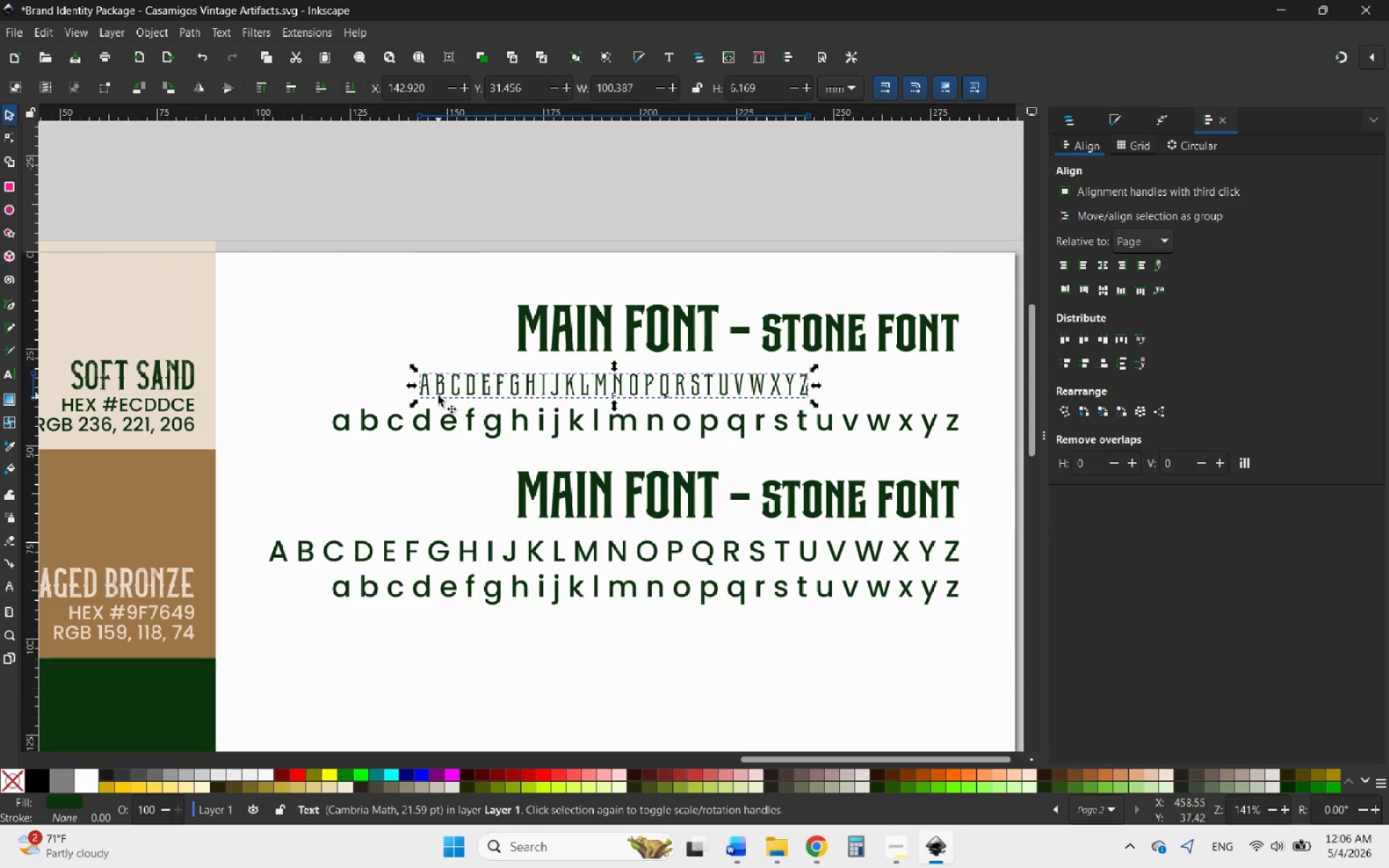 
left_click([462, 423])
 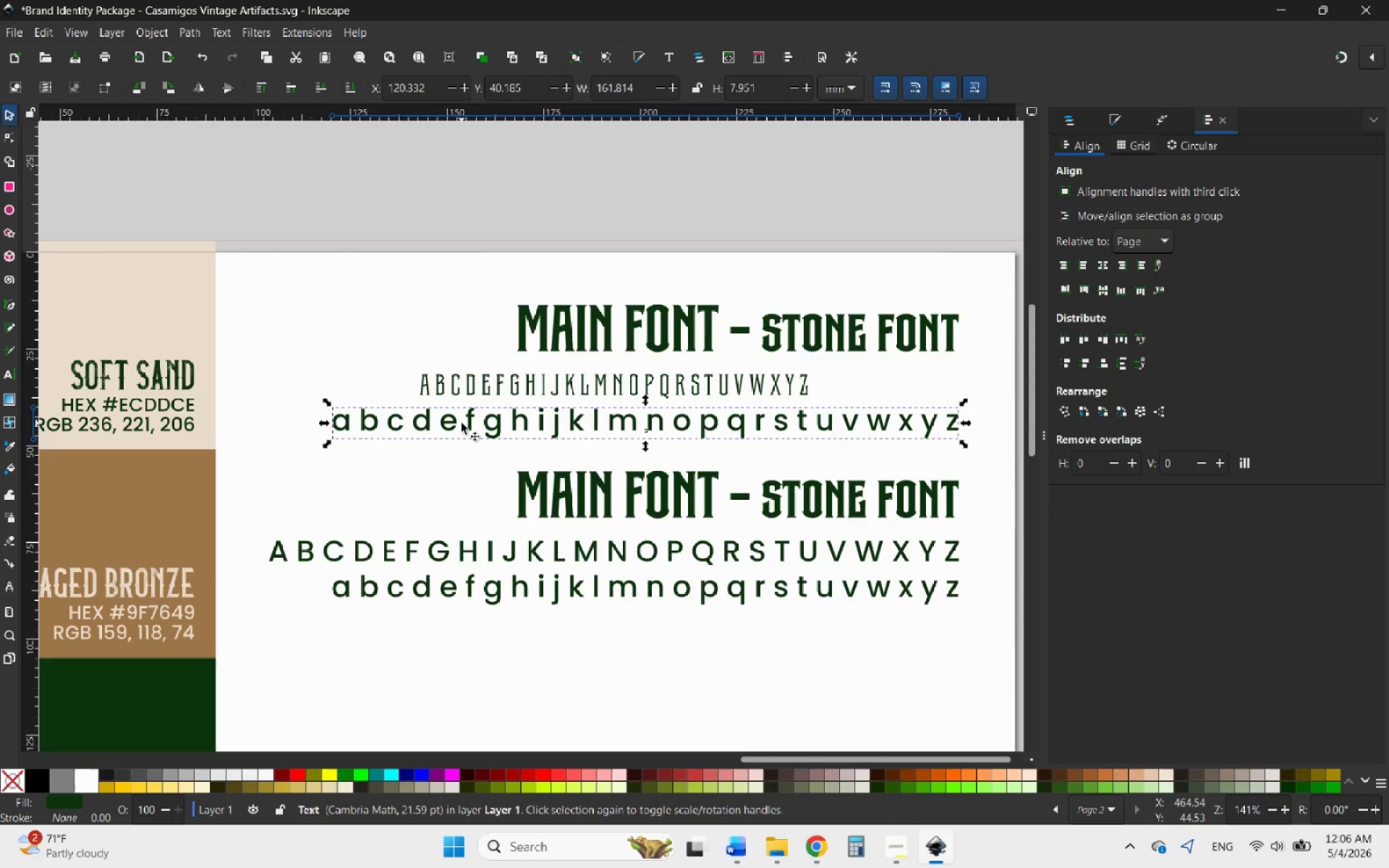 
key(Delete)
 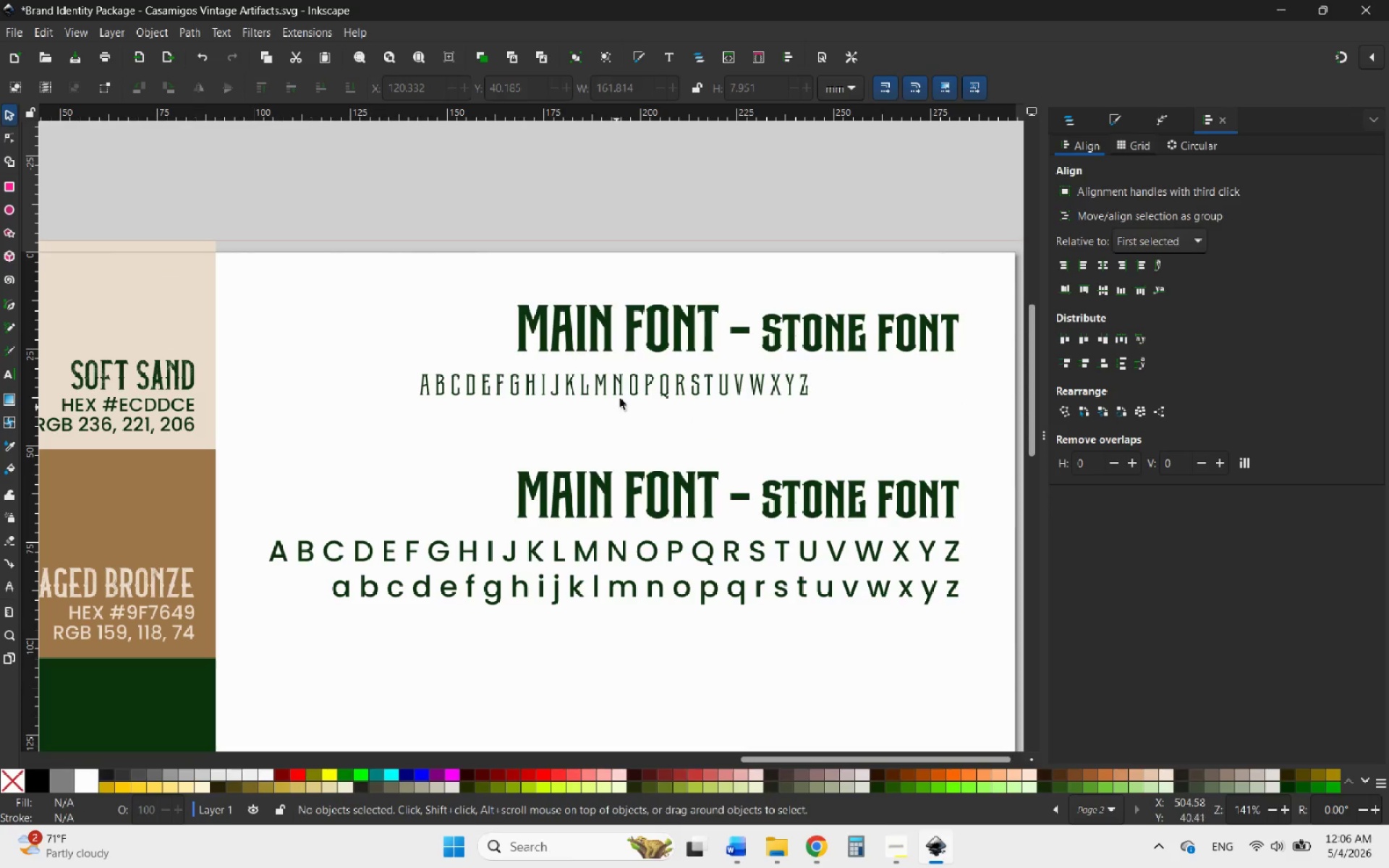 
left_click([626, 384])
 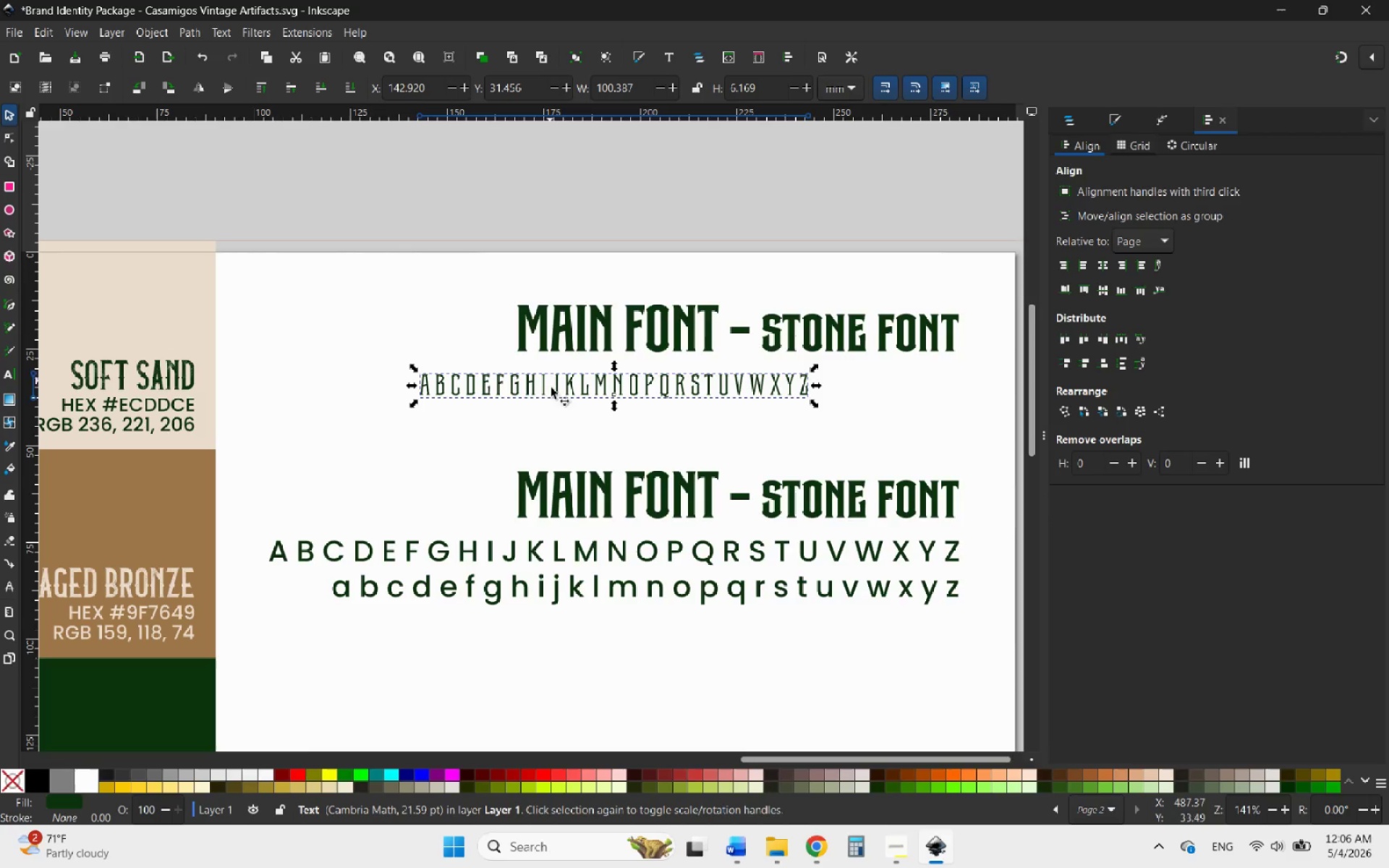 
double_click([524, 395])
 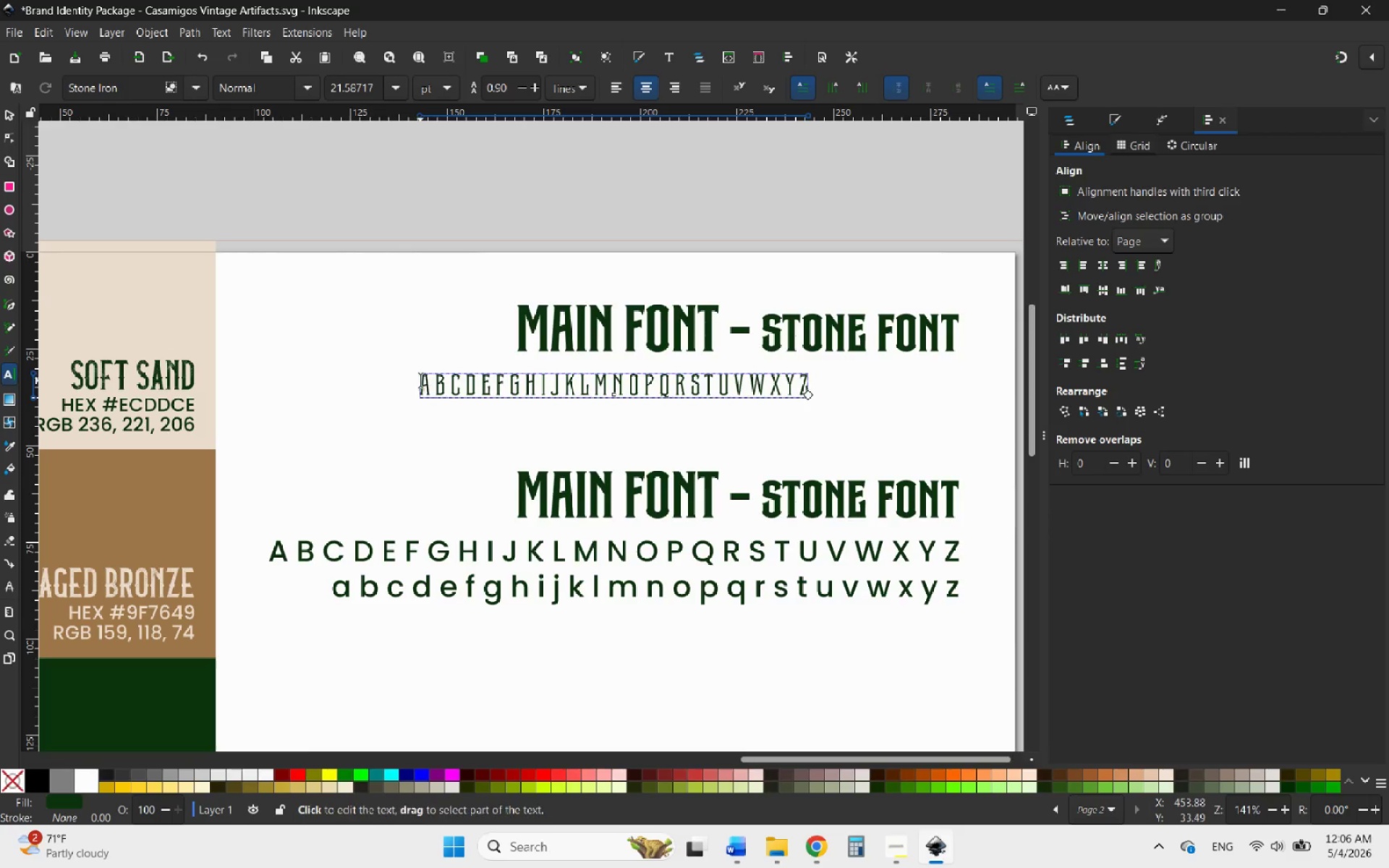 
left_click_drag(start_coordinate=[421, 380], to_coordinate=[934, 374])
 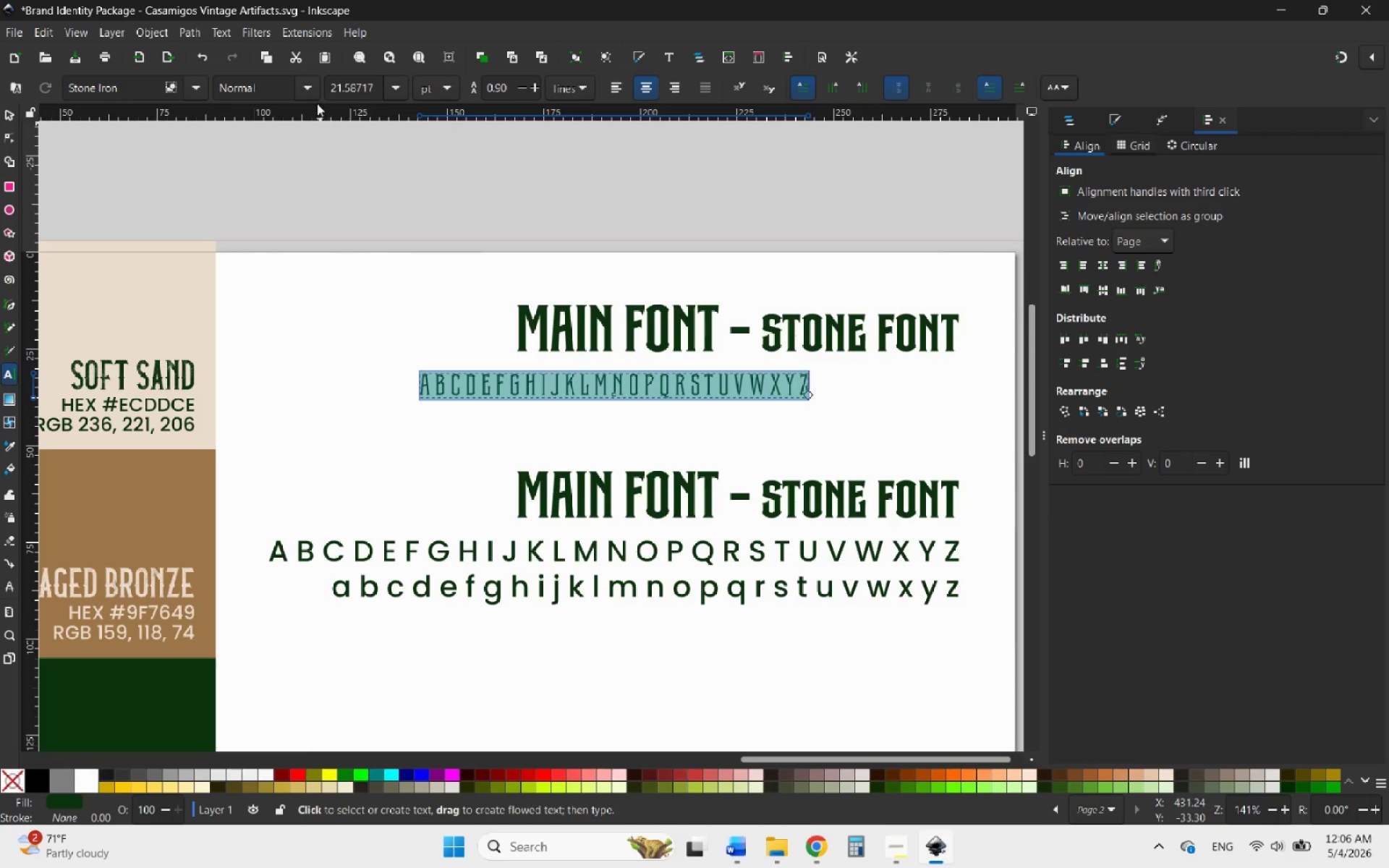 
left_click([311, 91])
 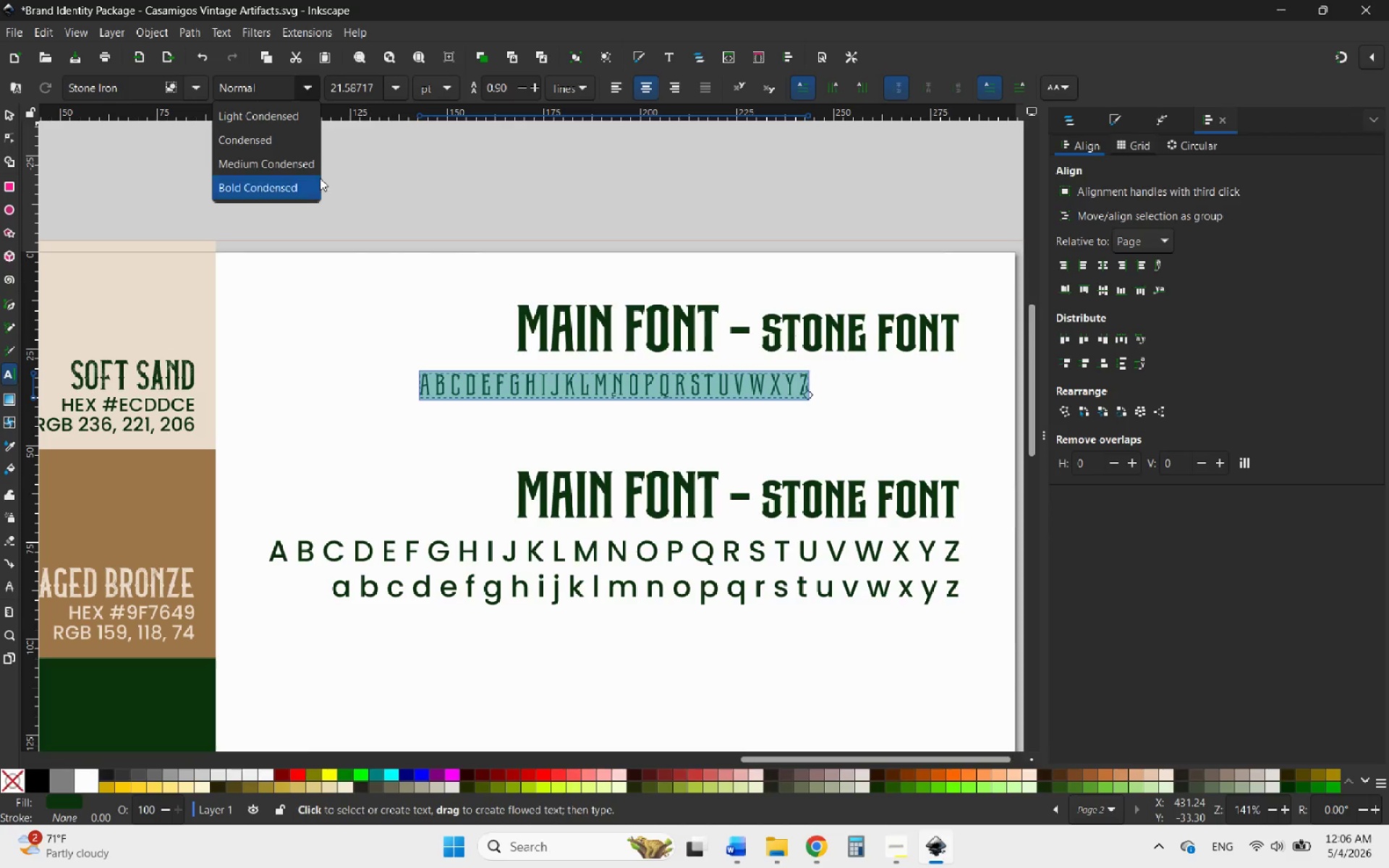 
left_click([297, 187])
 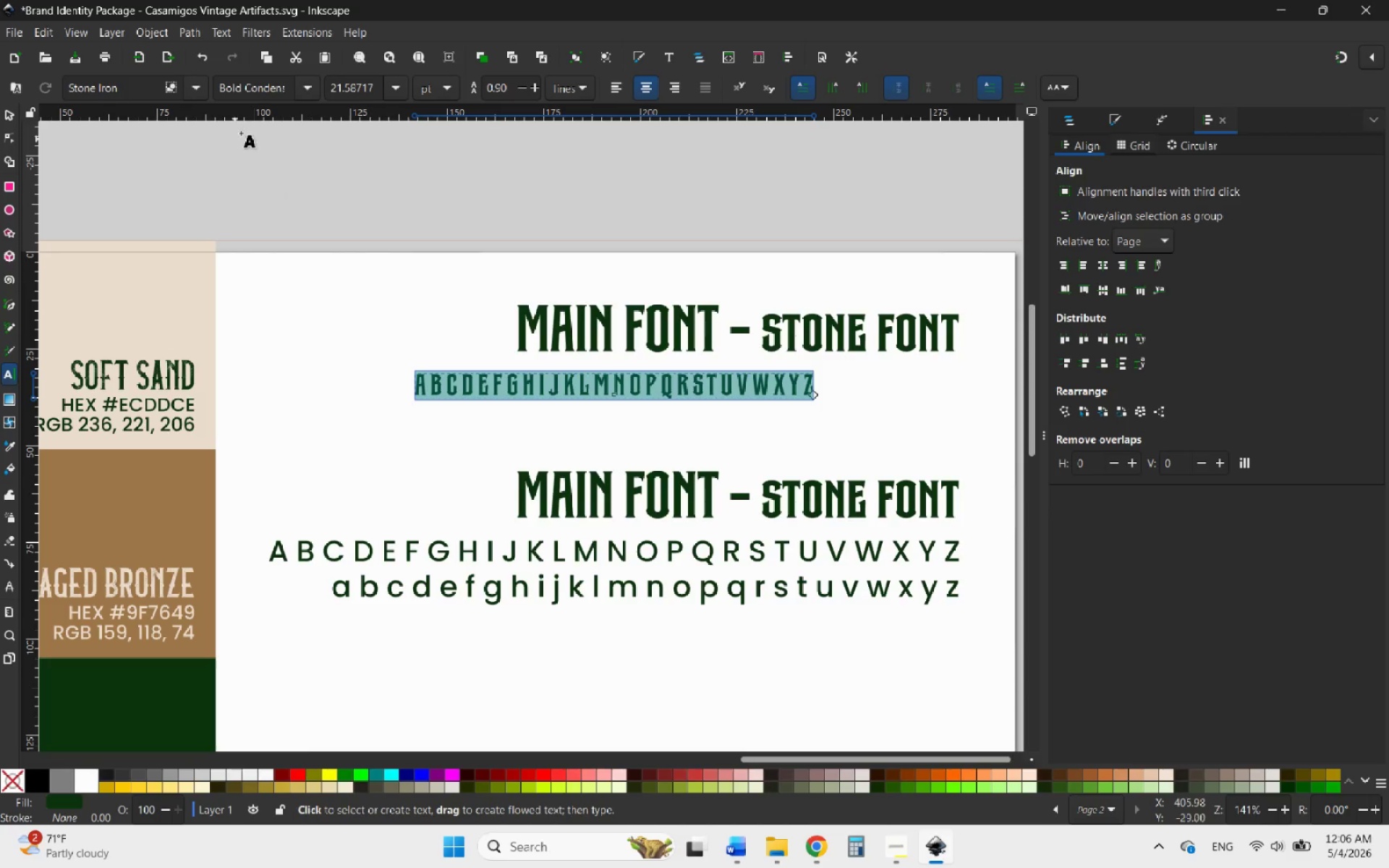 
left_click([302, 85])
 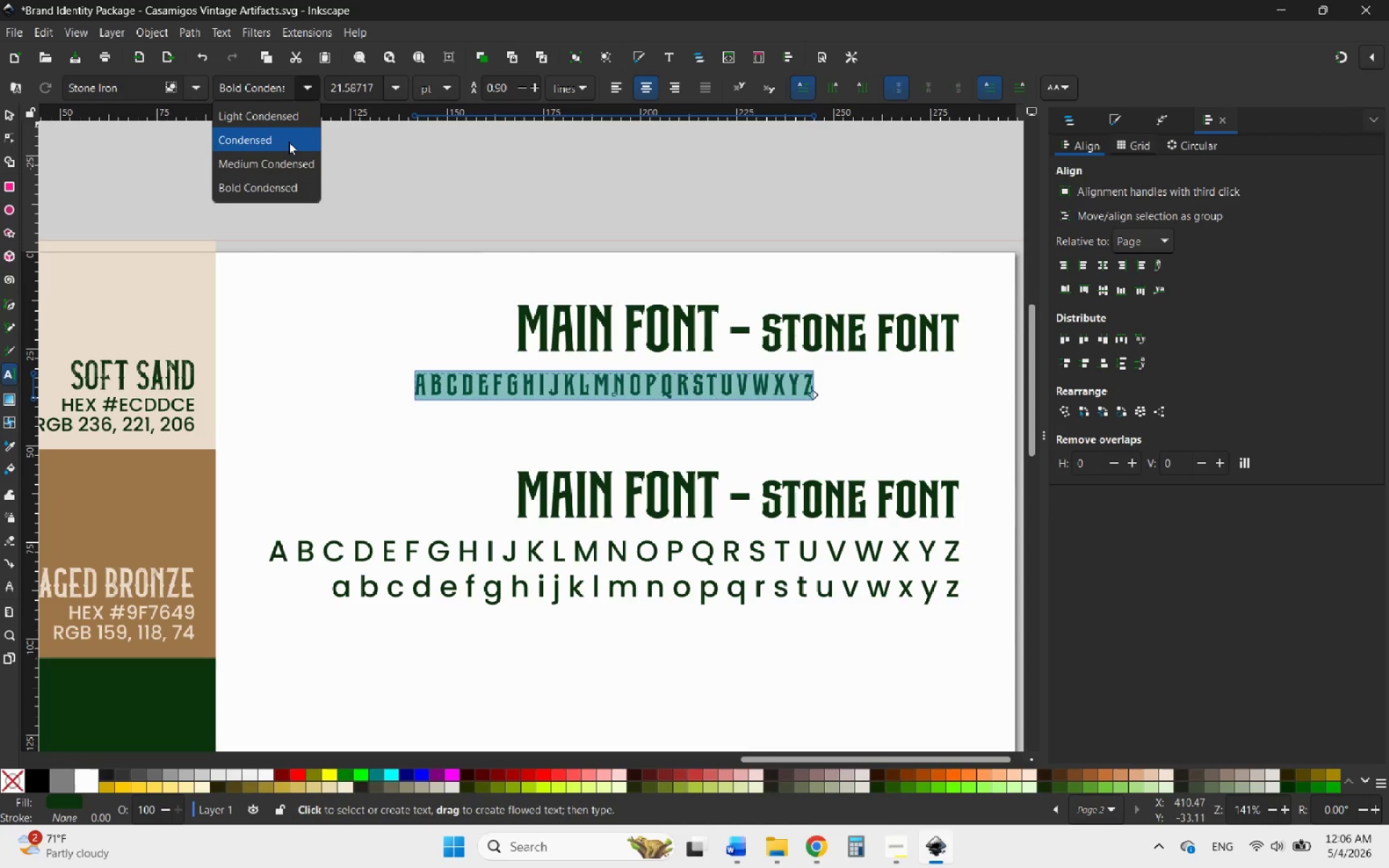 
left_click([284, 141])
 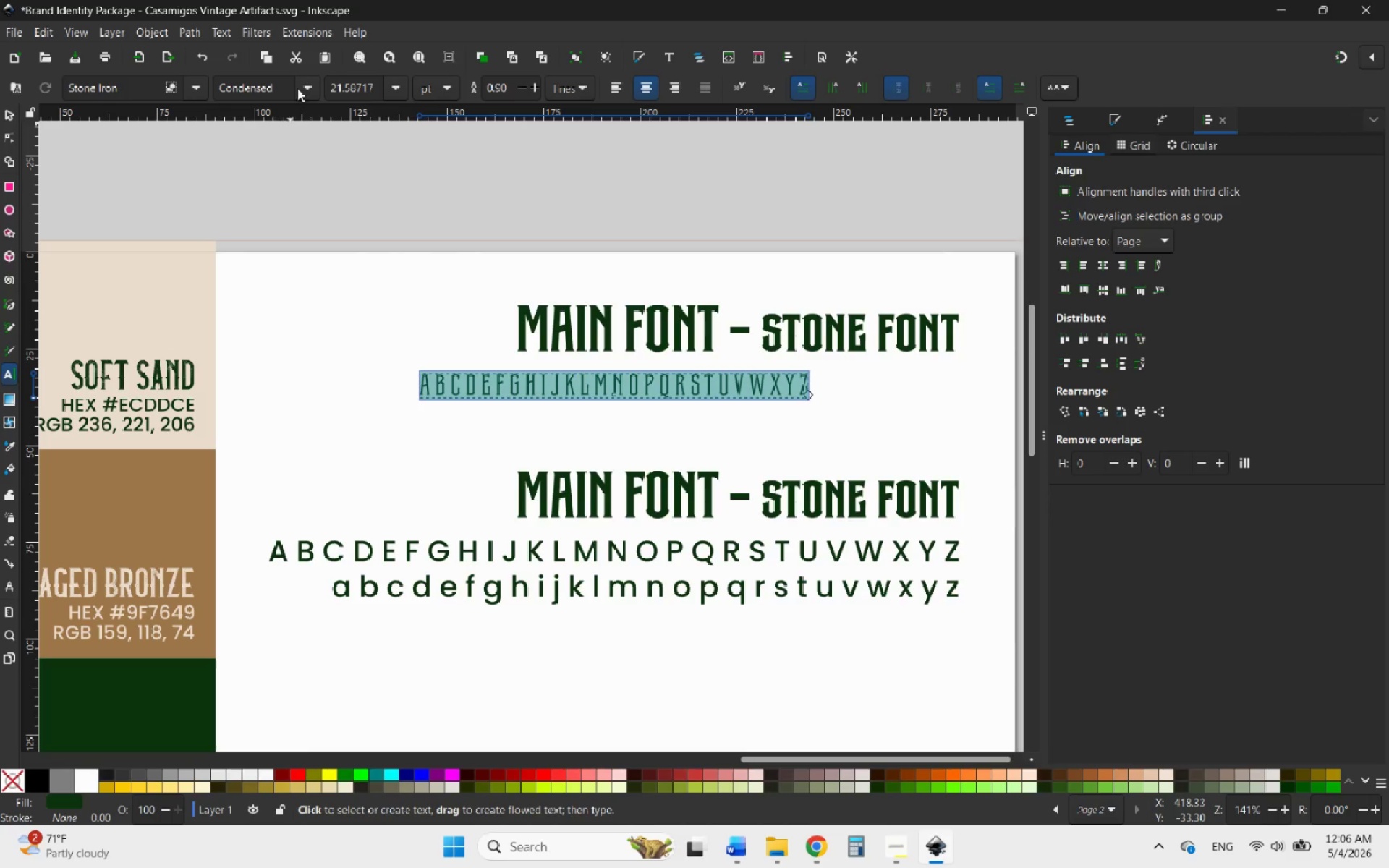 
left_click([301, 86])
 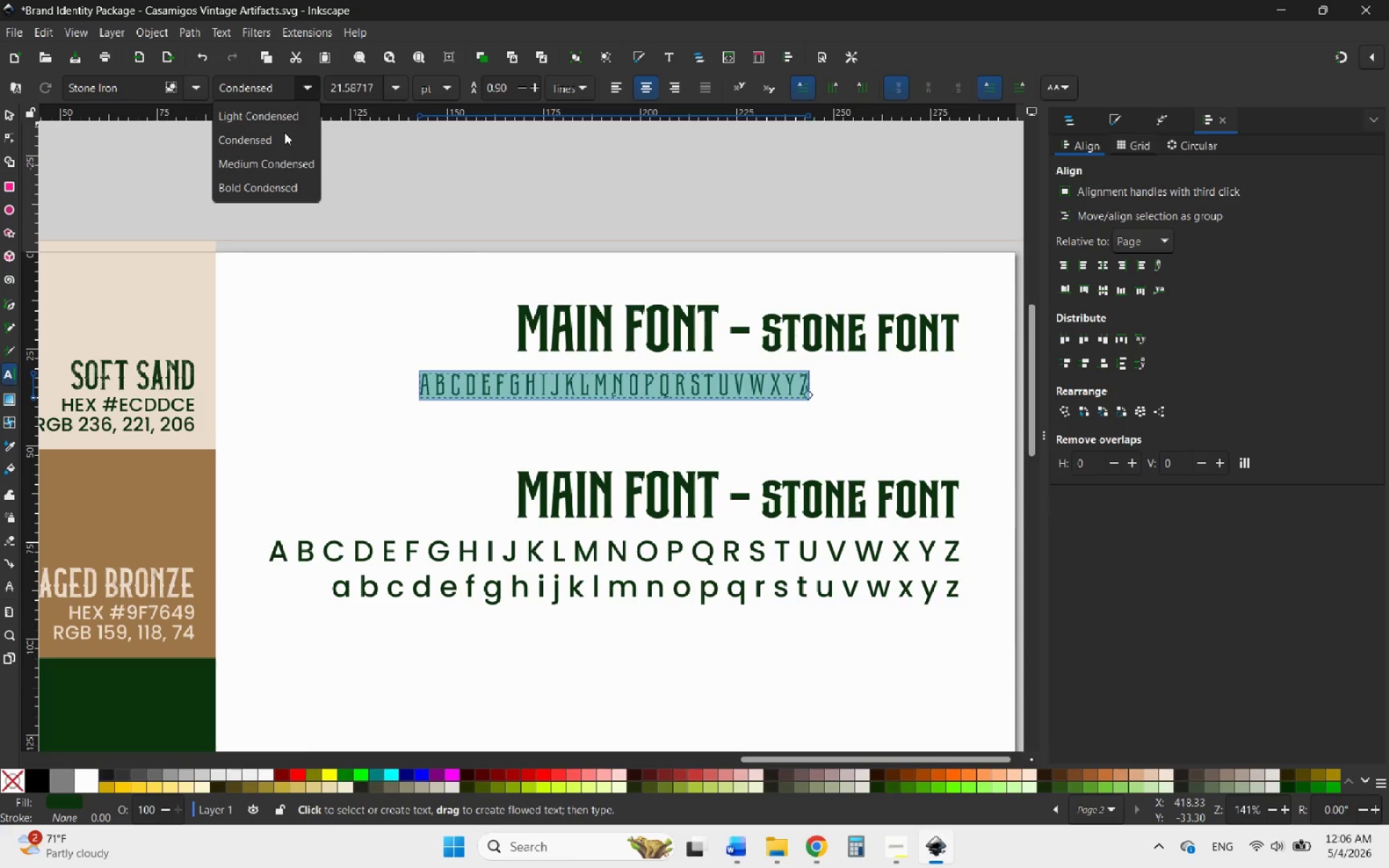 
left_click([276, 118])
 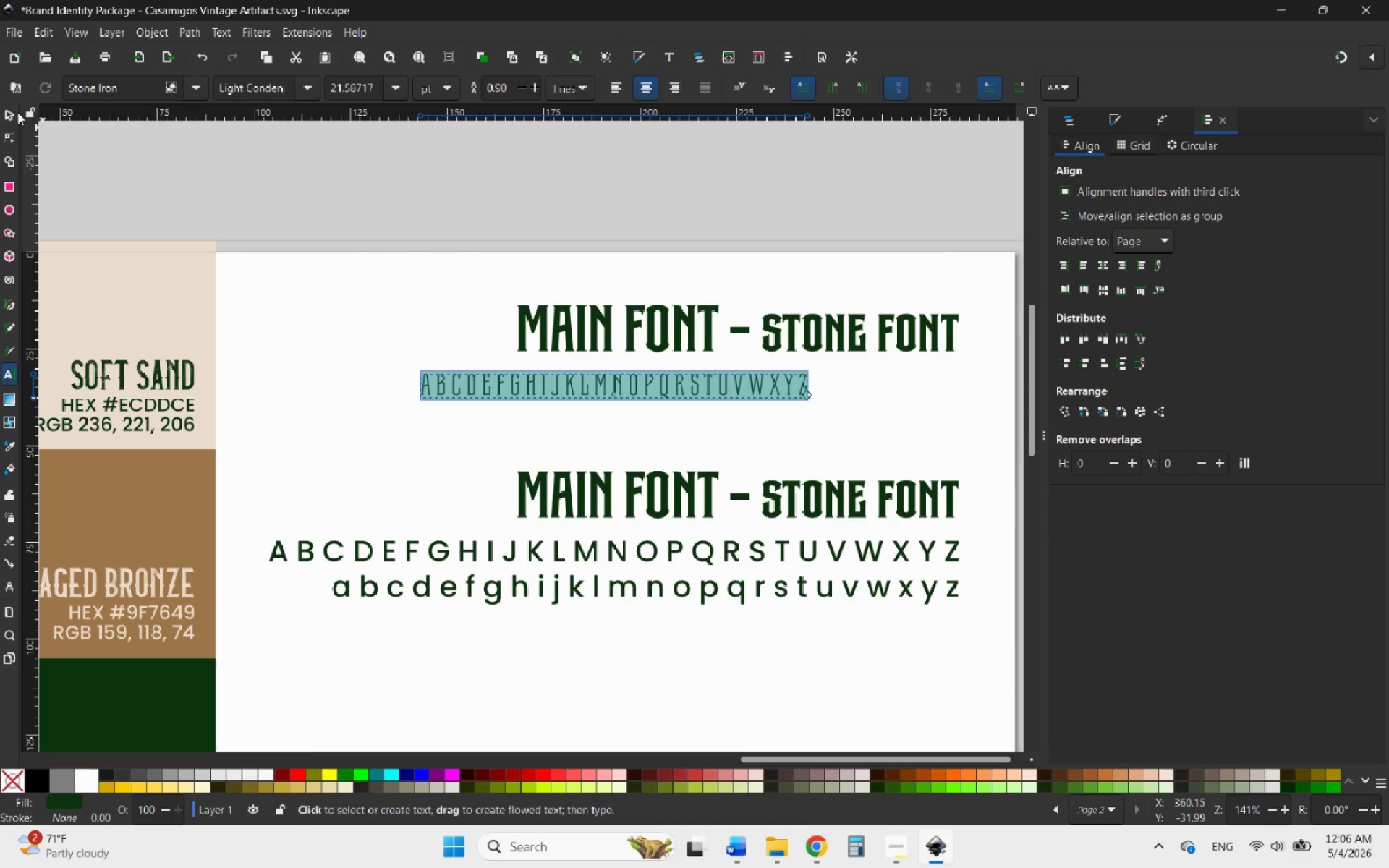 
left_click([6, 114])
 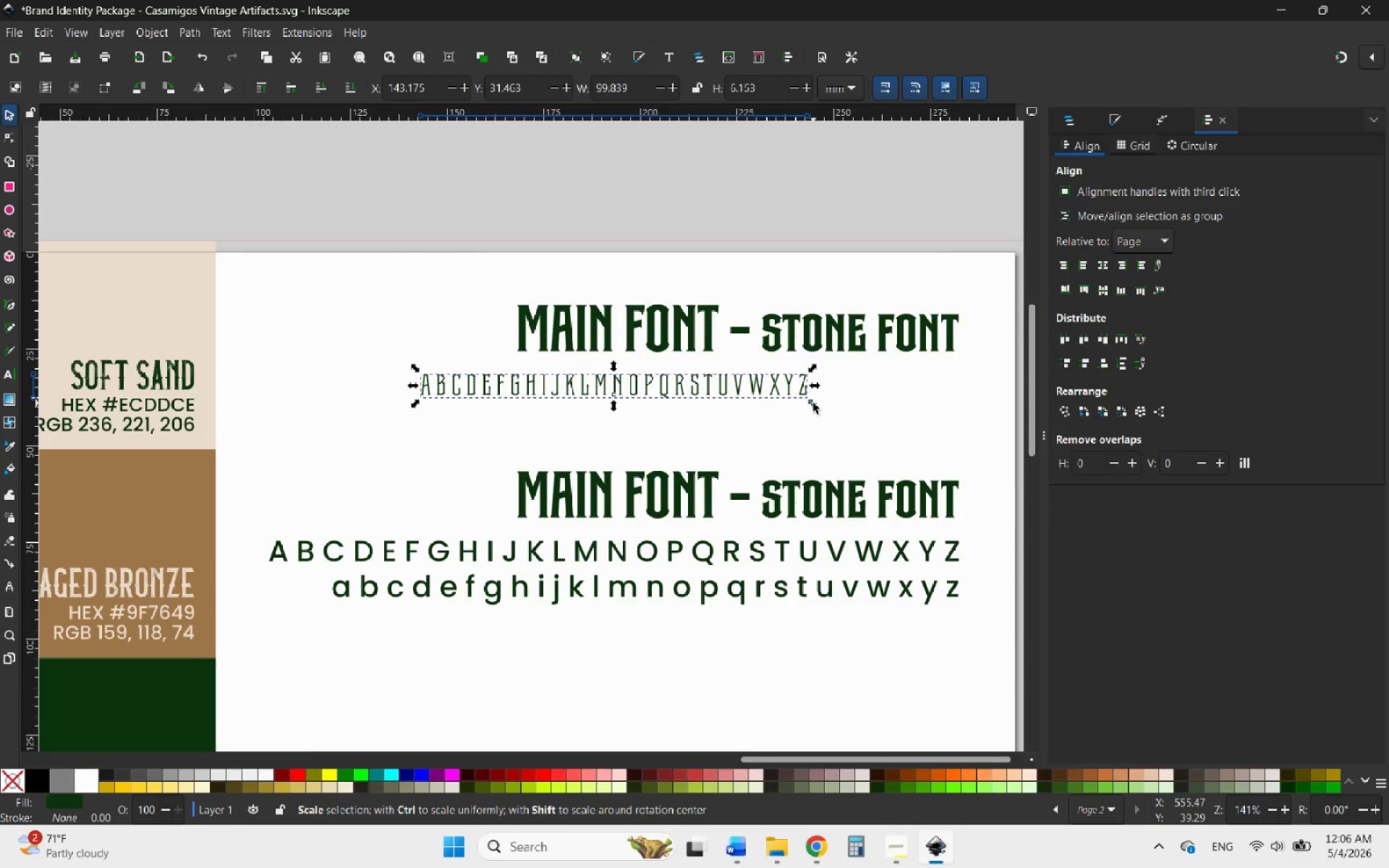 
left_click_drag(start_coordinate=[813, 403], to_coordinate=[958, 452])
 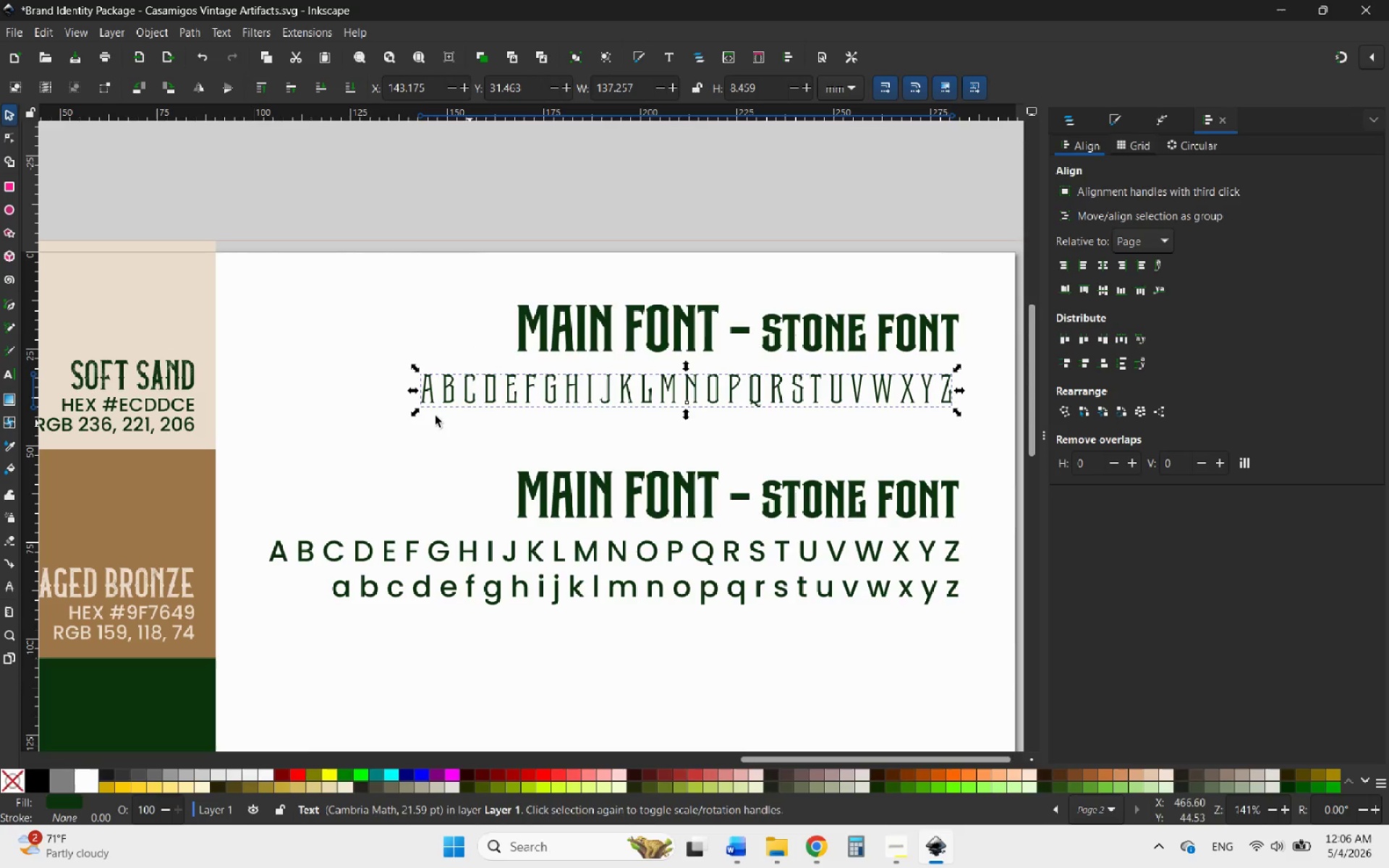 
hold_key(key=ShiftLeft, duration=0.94)
 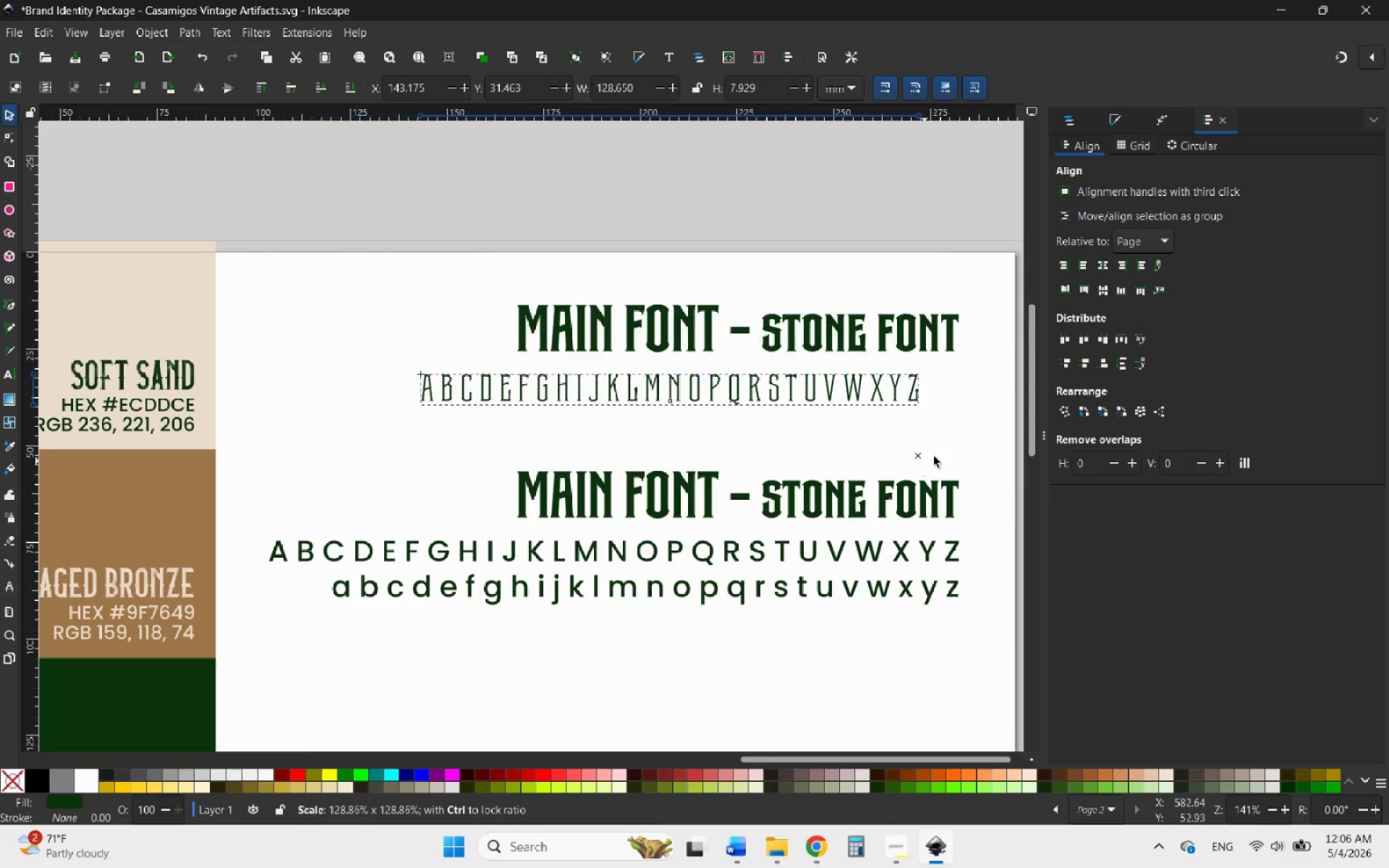 
hold_key(key=ControlLeft, duration=10.86)
left_click_drag(start_coordinate=[412, 415], to_coordinate=[255, 461])
 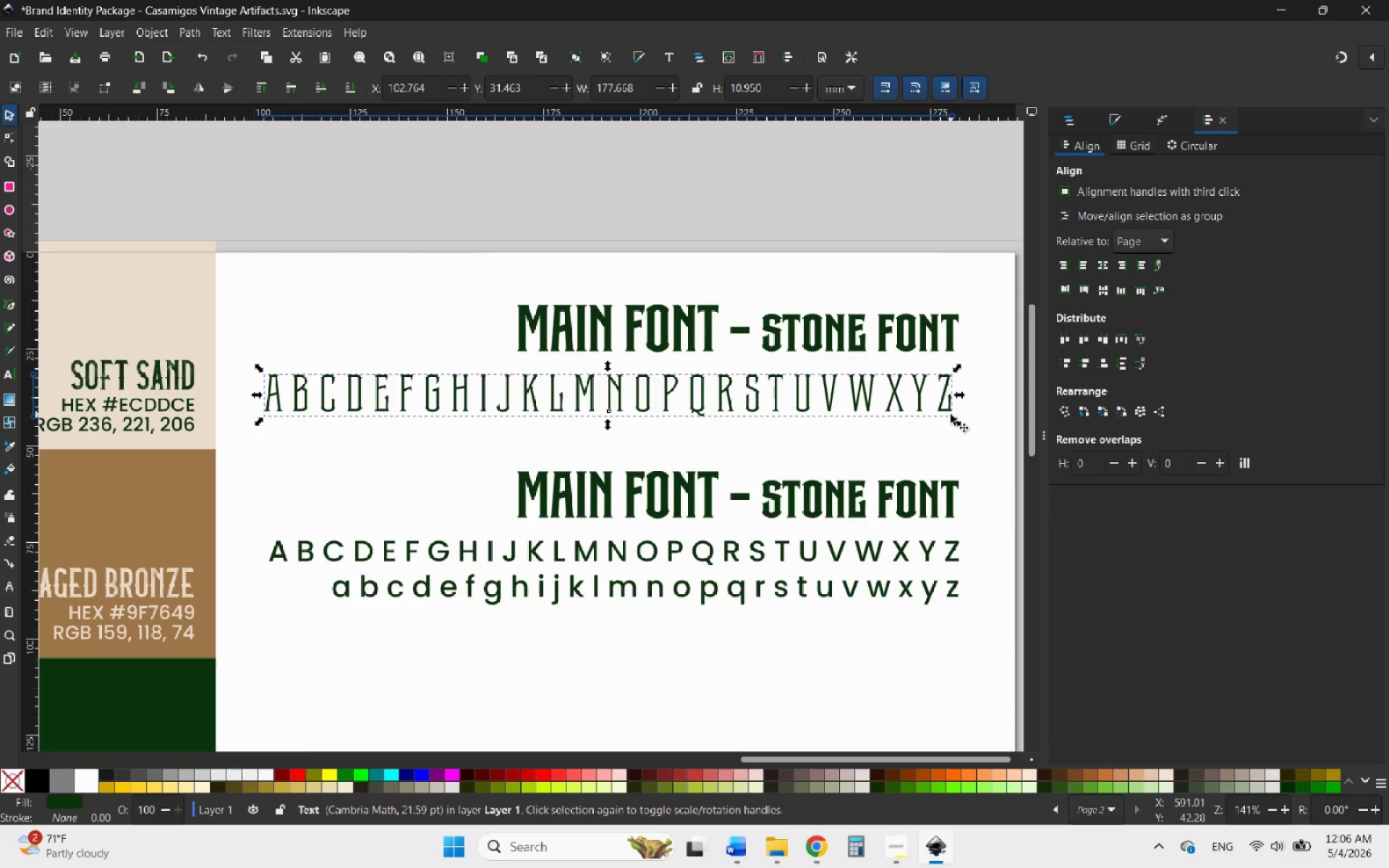 
left_click_drag(start_coordinate=[956, 423], to_coordinate=[968, 424])
 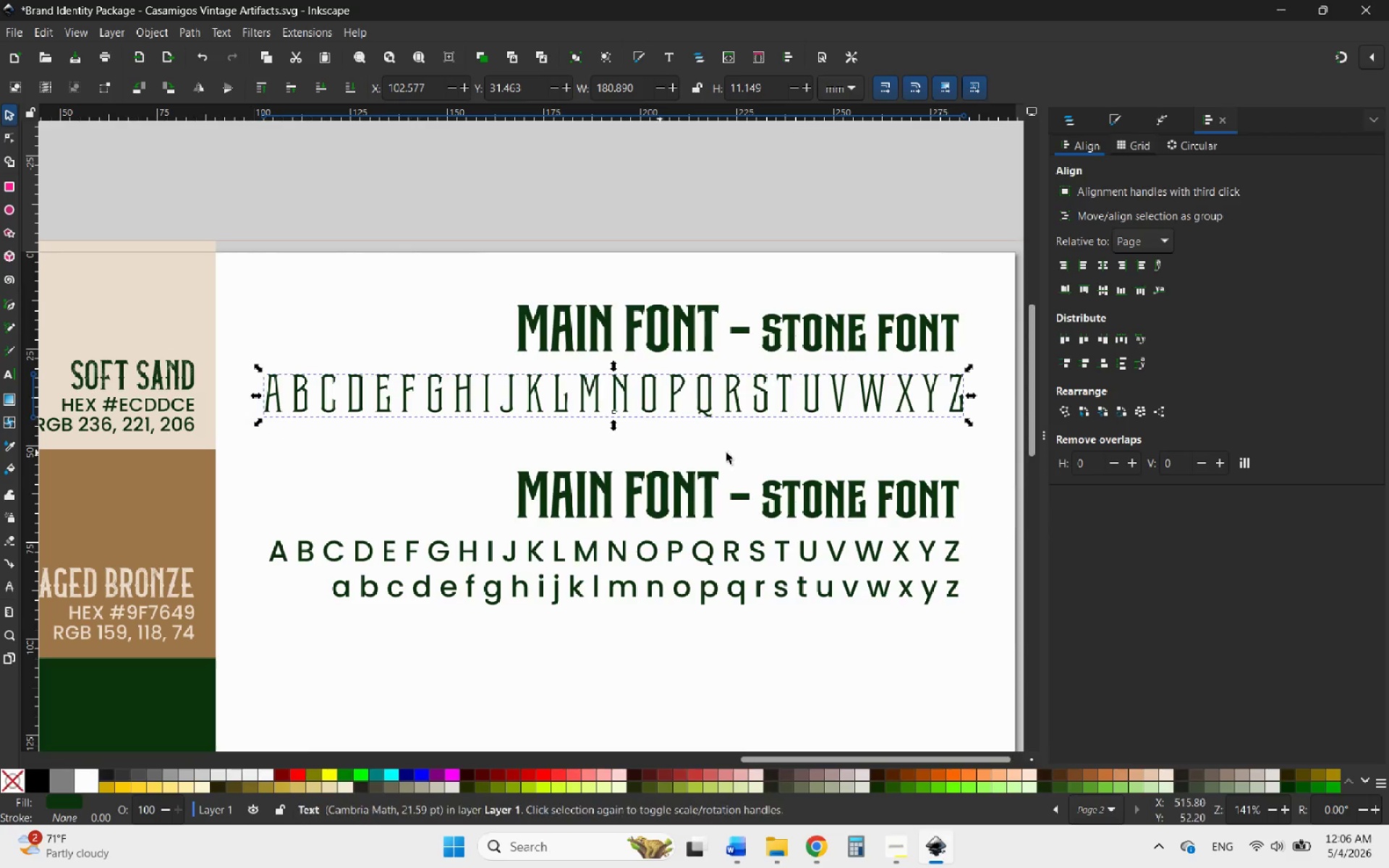 
left_click_drag(start_coordinate=[876, 407], to_coordinate=[868, 407])
 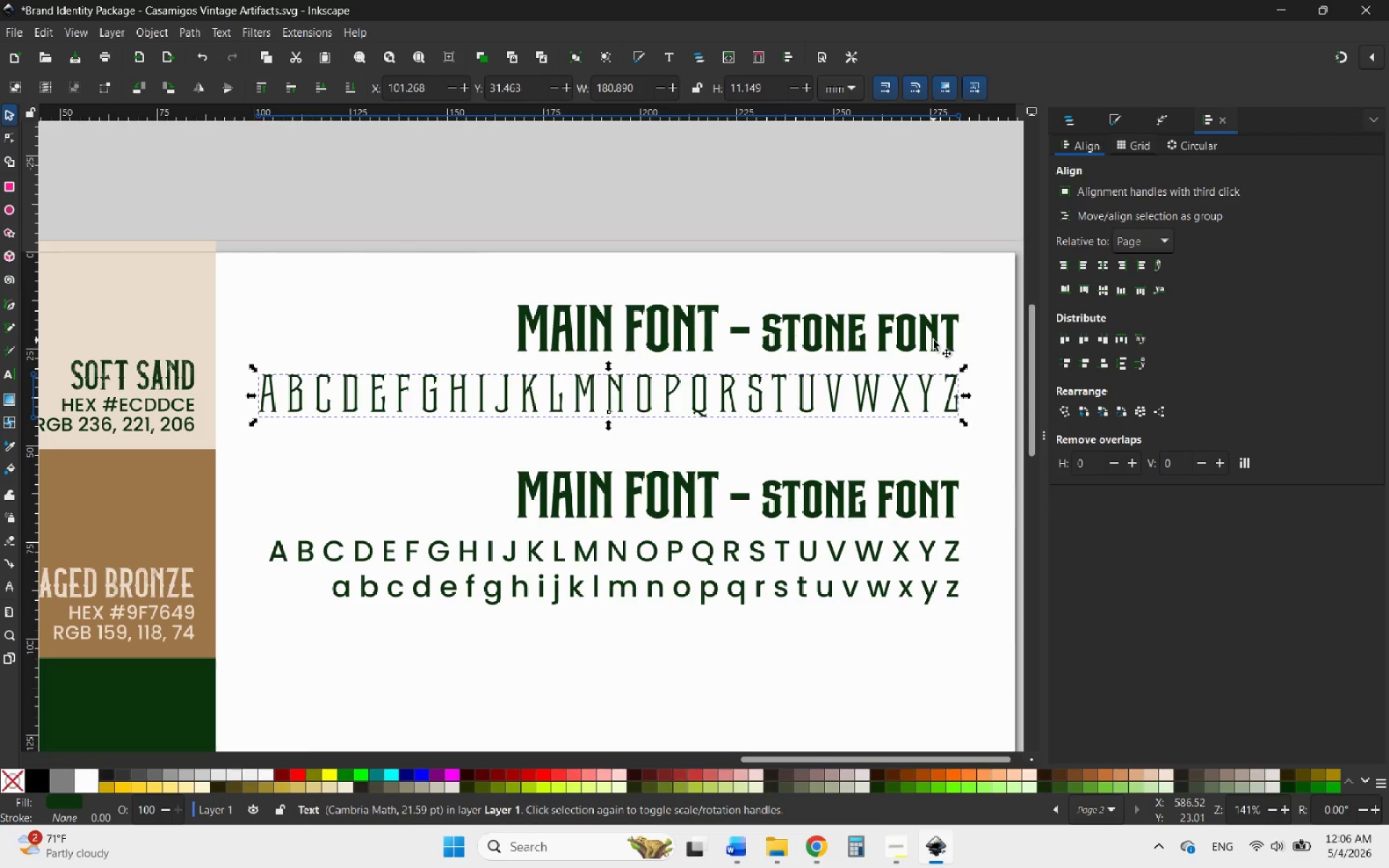 
hold_key(key=ControlLeft, duration=0.47)
left_click([933, 340])
 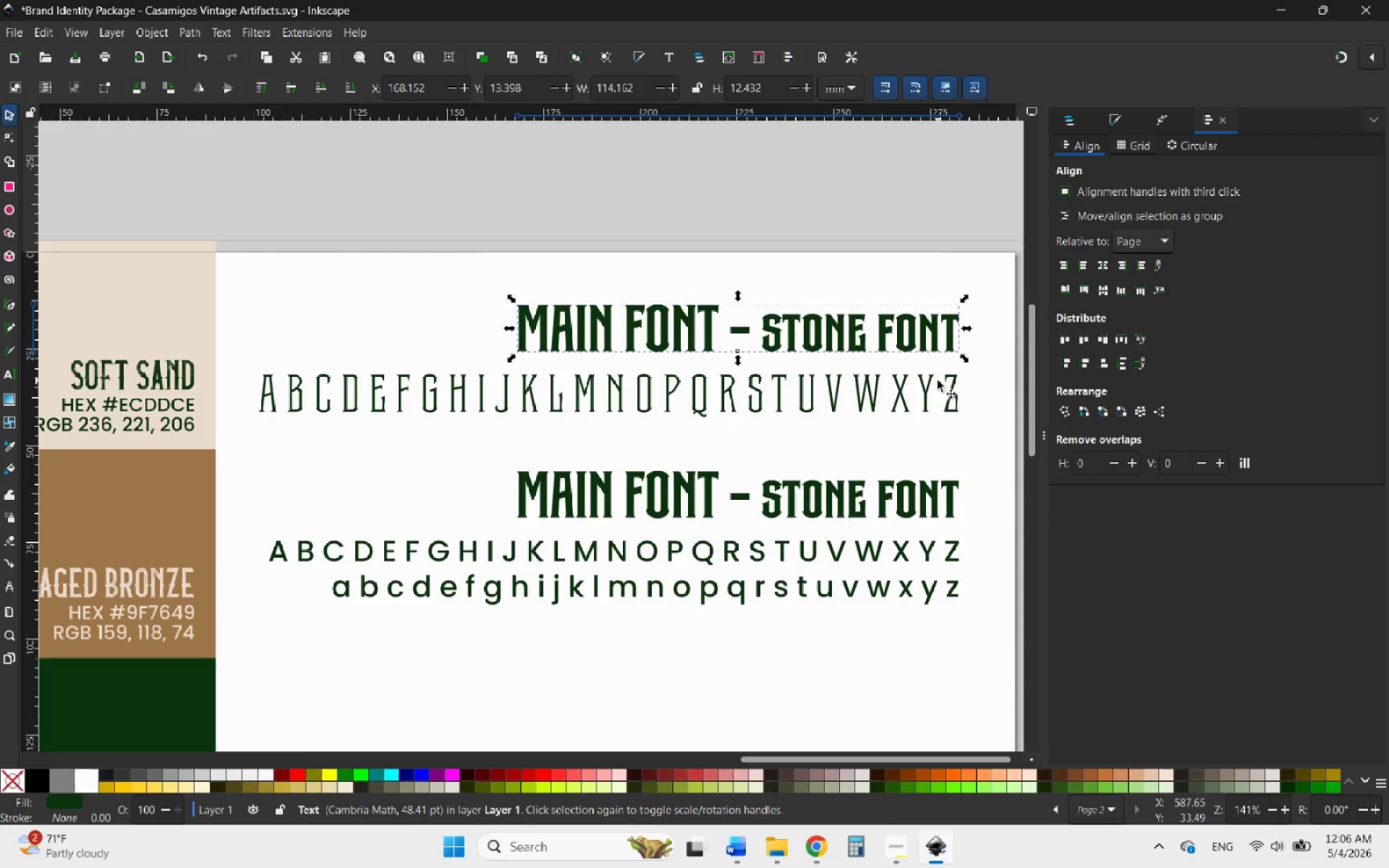 
hold_key(key=ShiftLeft, duration=0.72)
left_click([924, 388])
 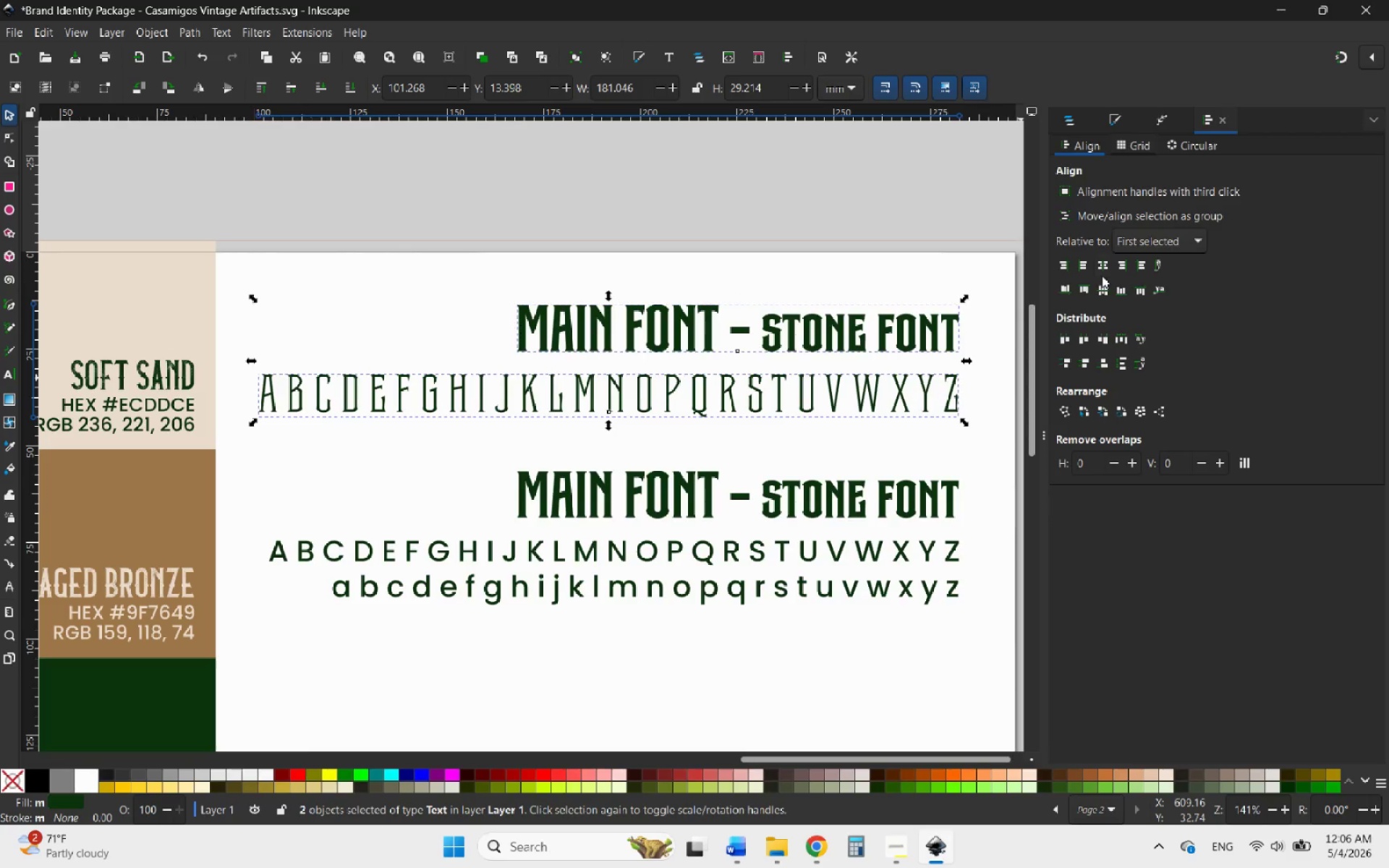 
left_click([1124, 267])
 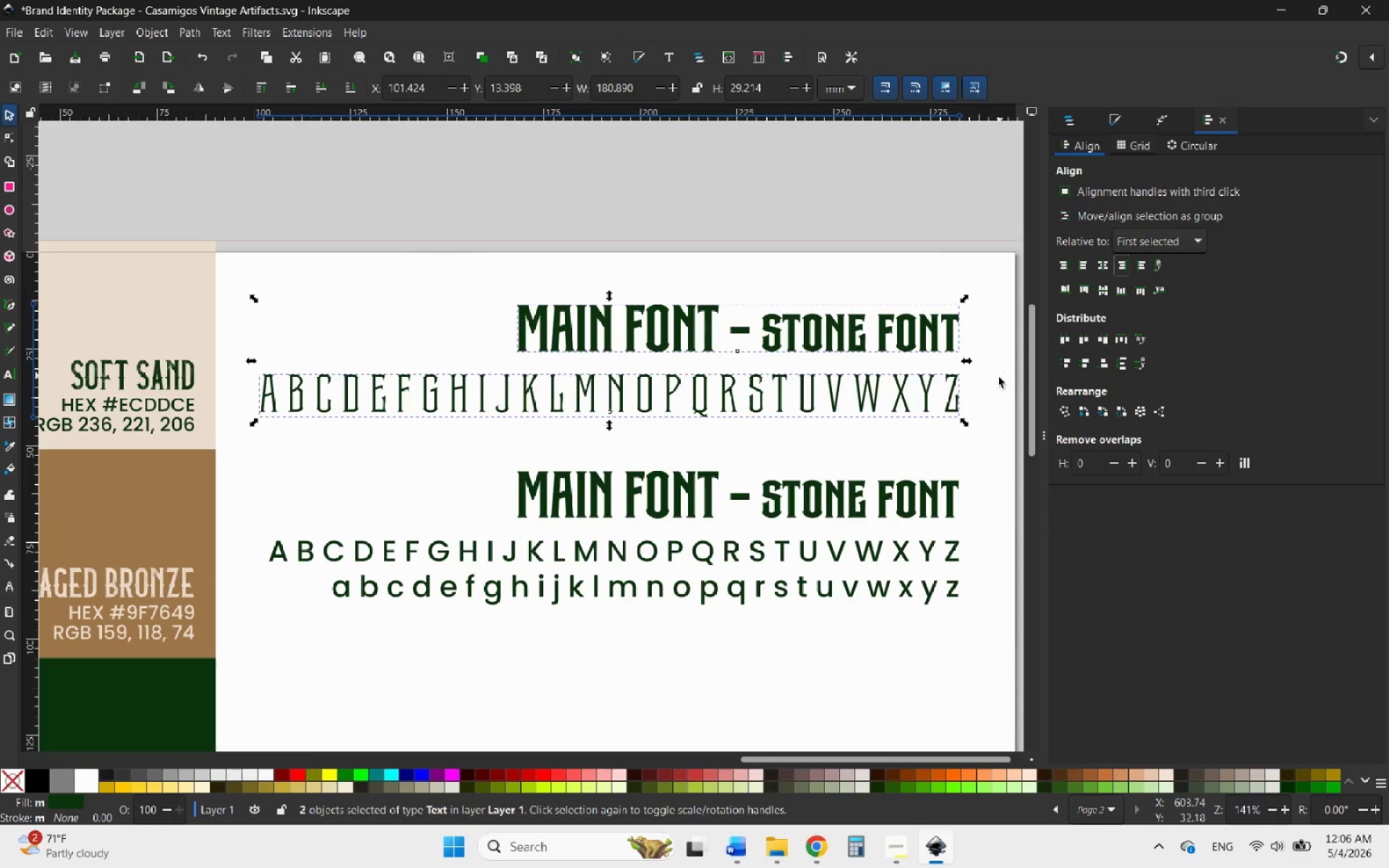 
left_click([980, 384])
 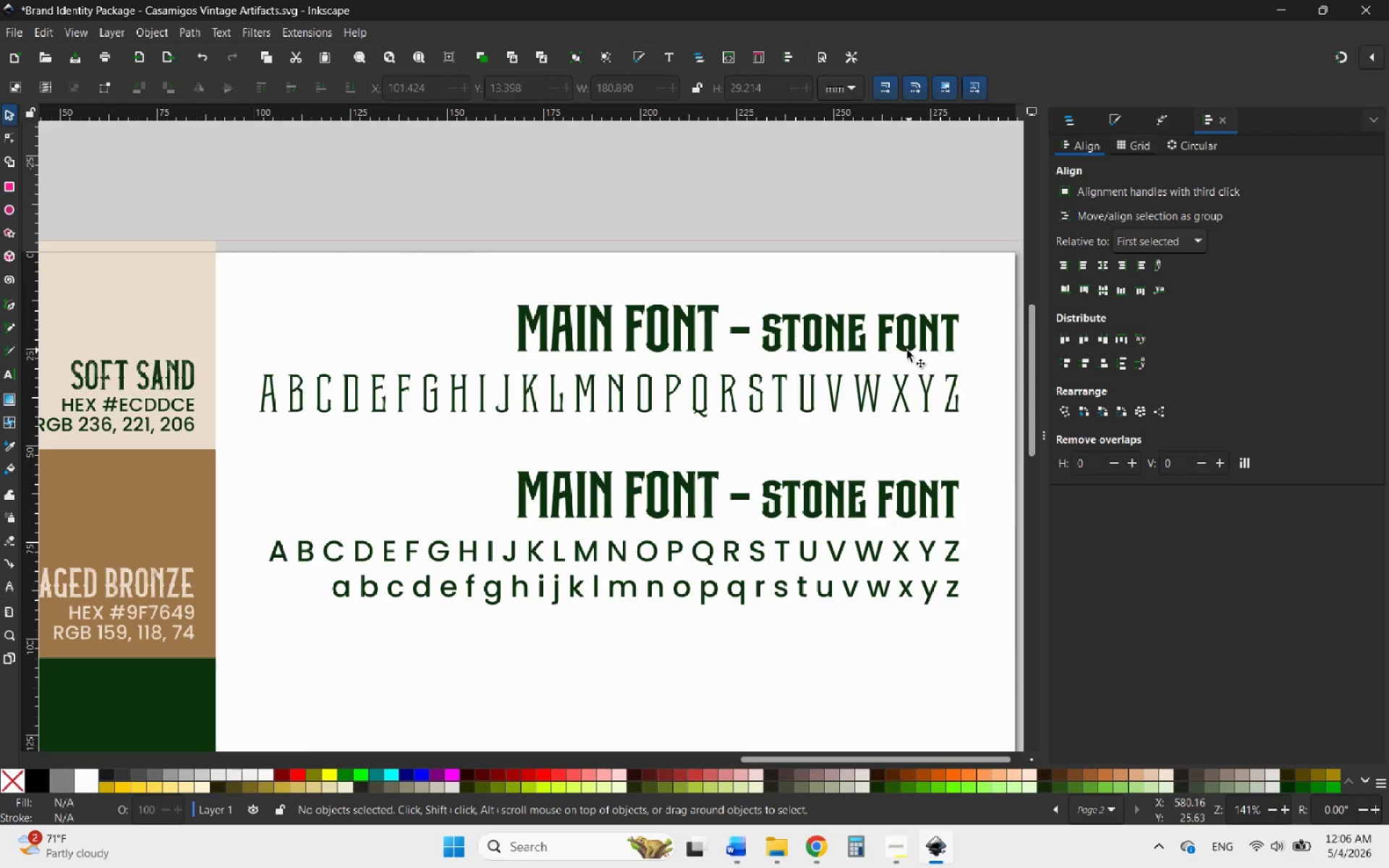 
left_click([864, 341])
 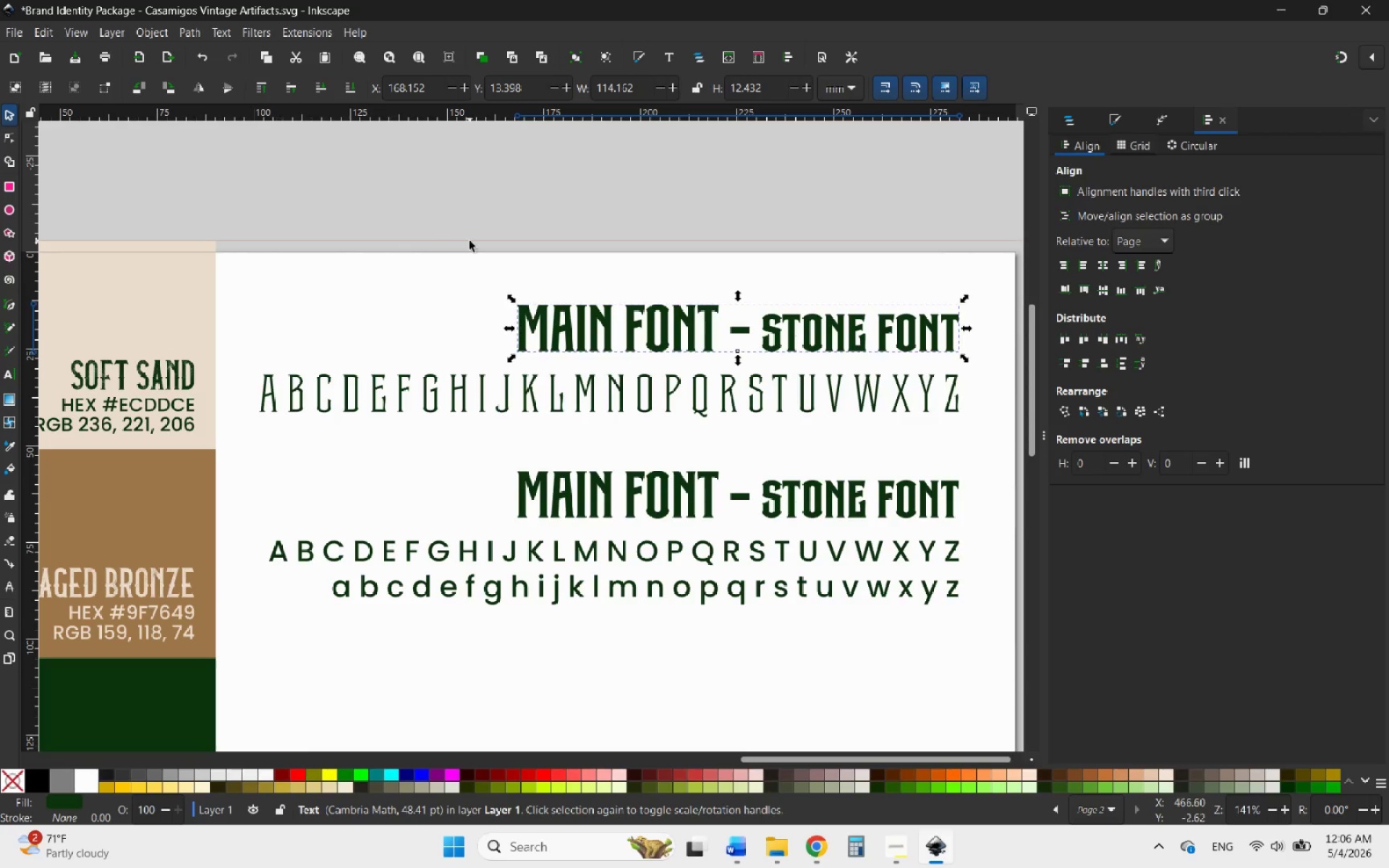 
double_click([577, 323])
 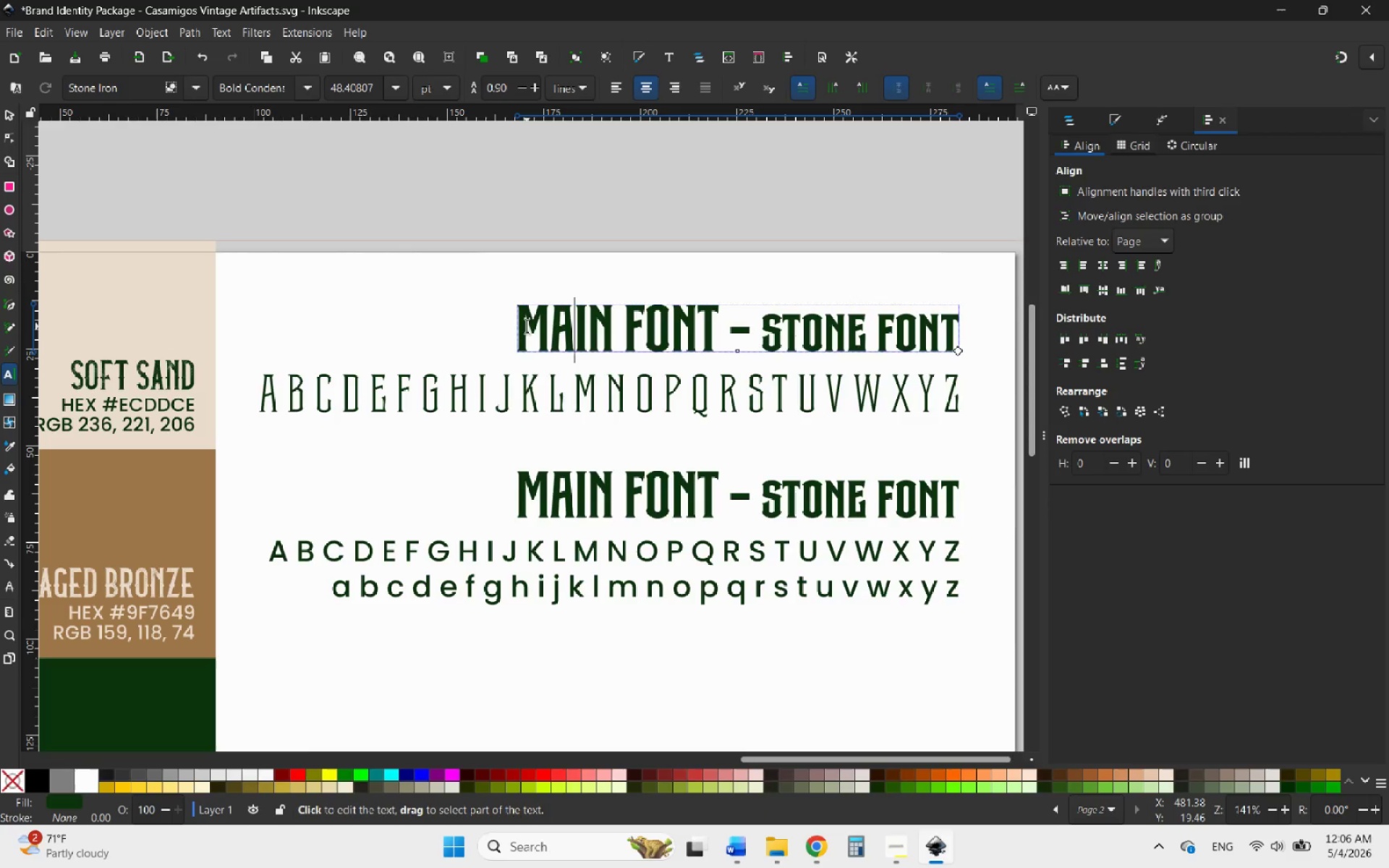 
left_click_drag(start_coordinate=[527, 326], to_coordinate=[1014, 362])
 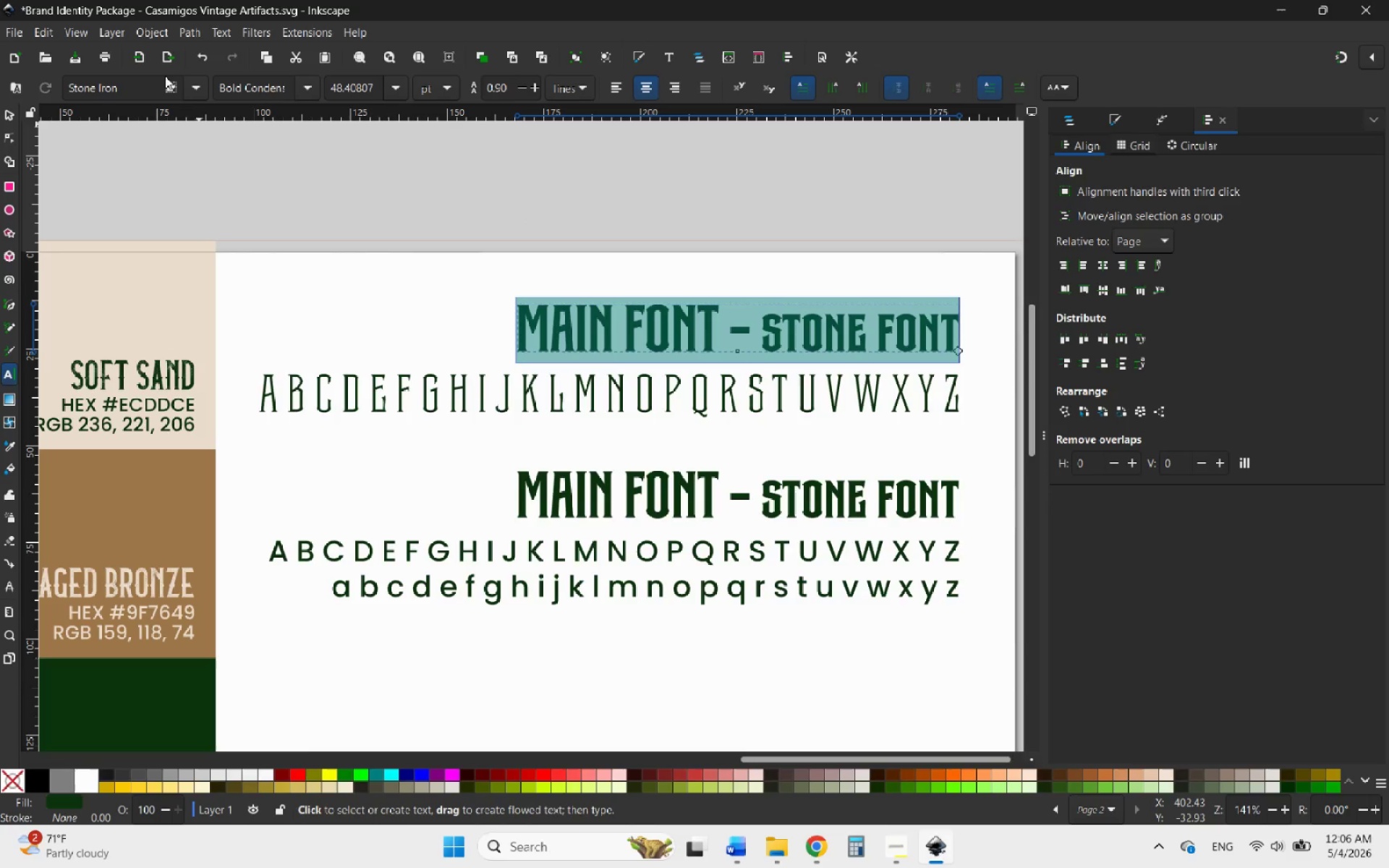 
left_click_drag(start_coordinate=[134, 83], to_coordinate=[56, 91])
 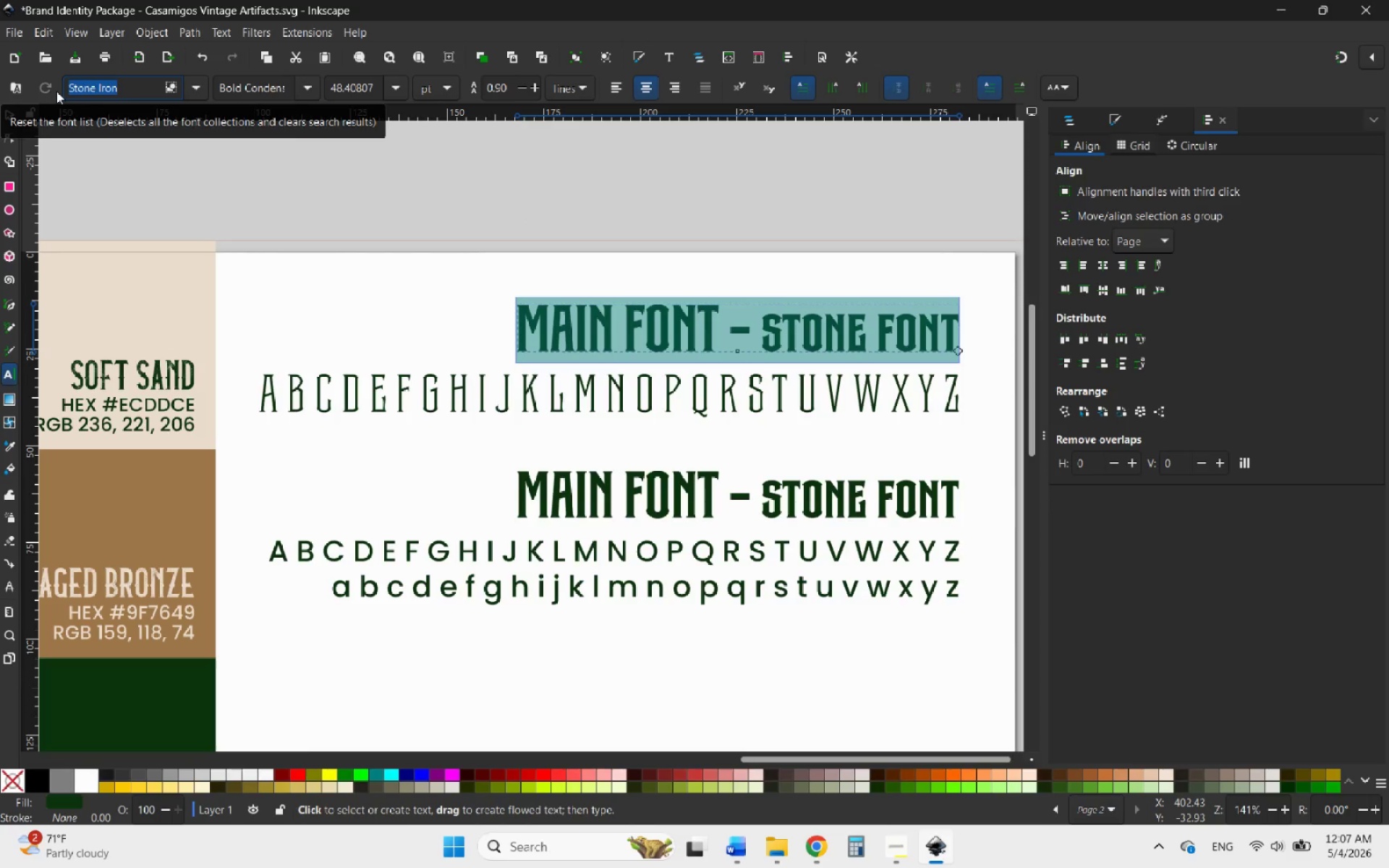 
hold_key(key=P, duration=0.55)
 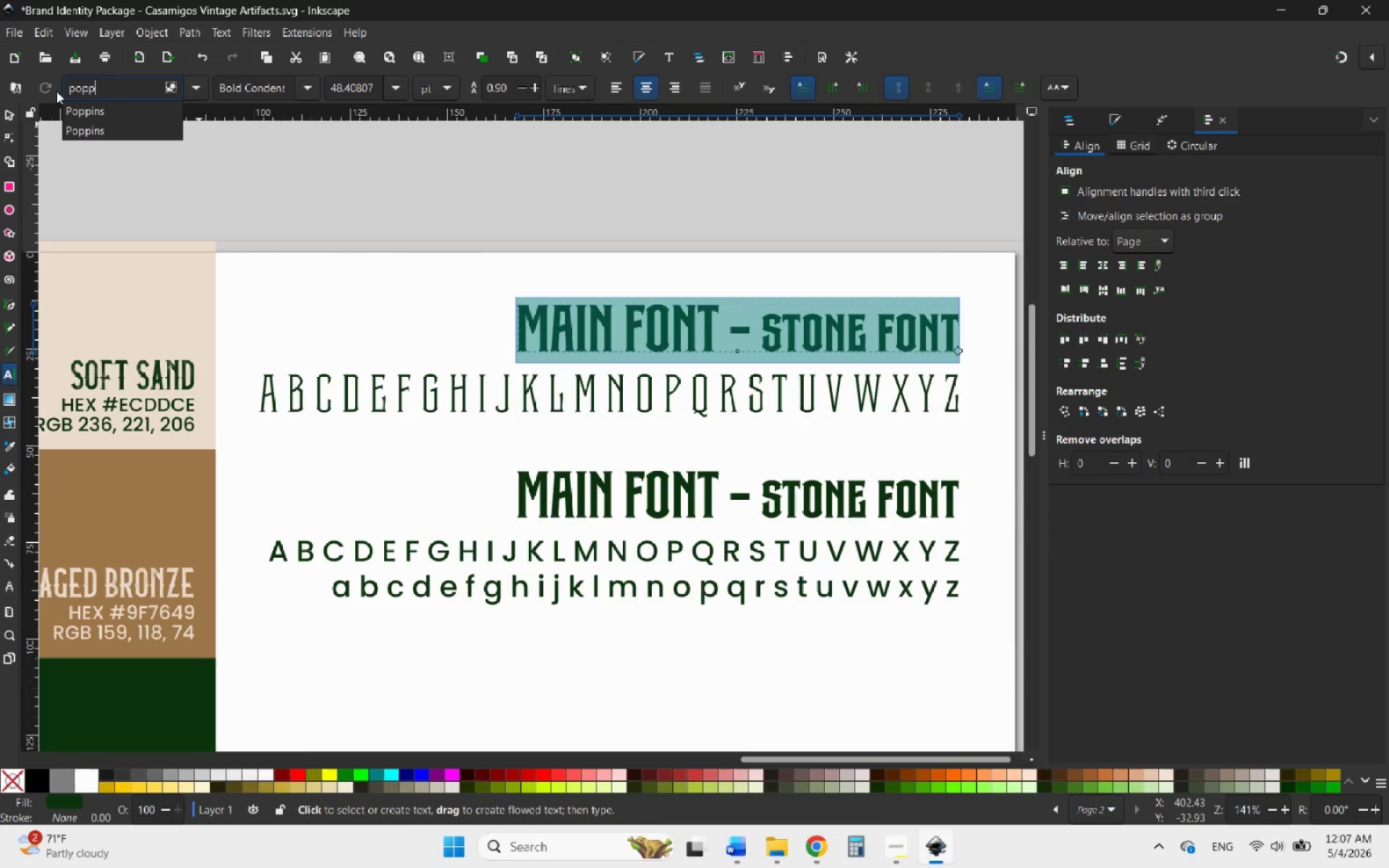 
type(op)
 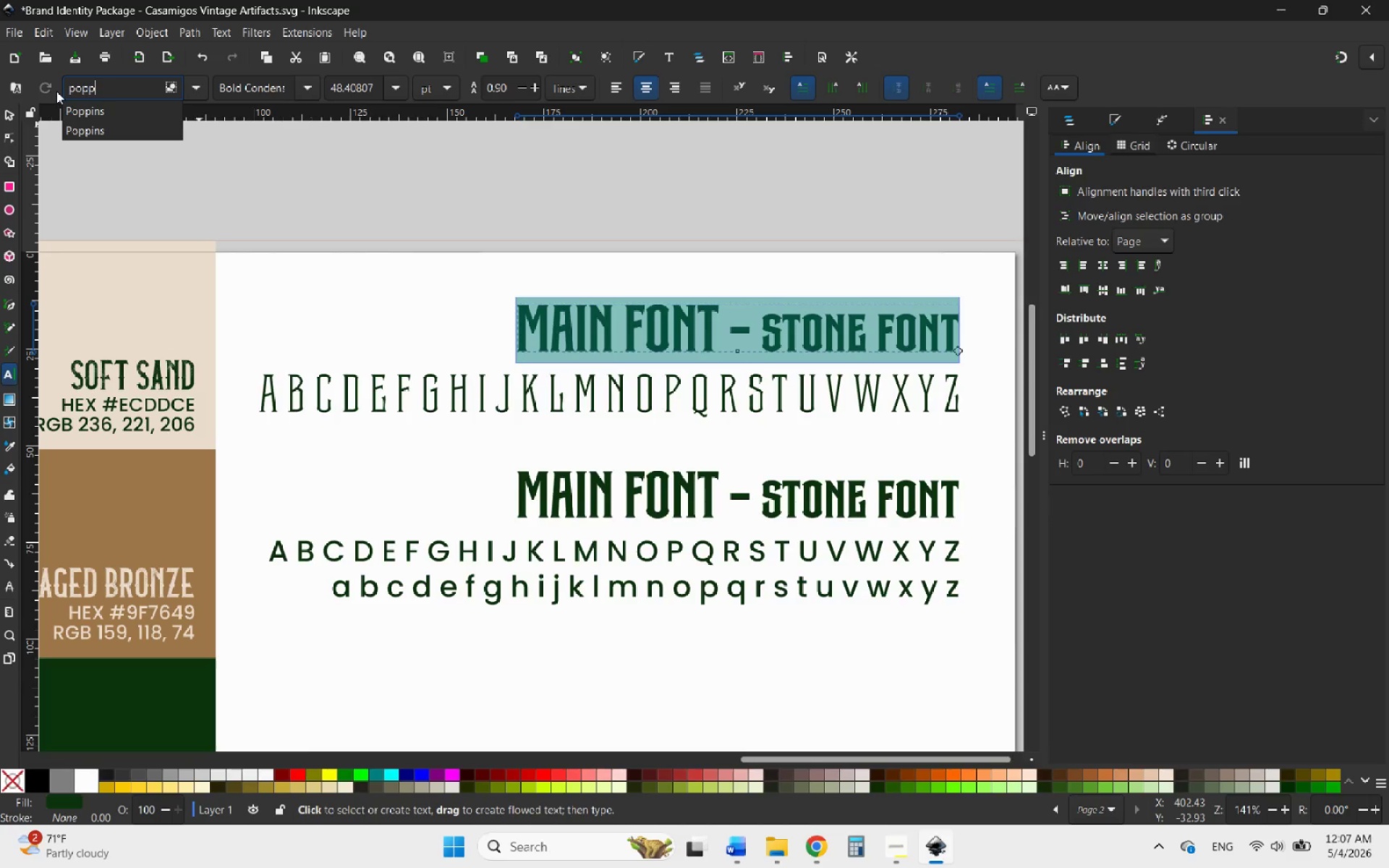 
wait(24.61)
 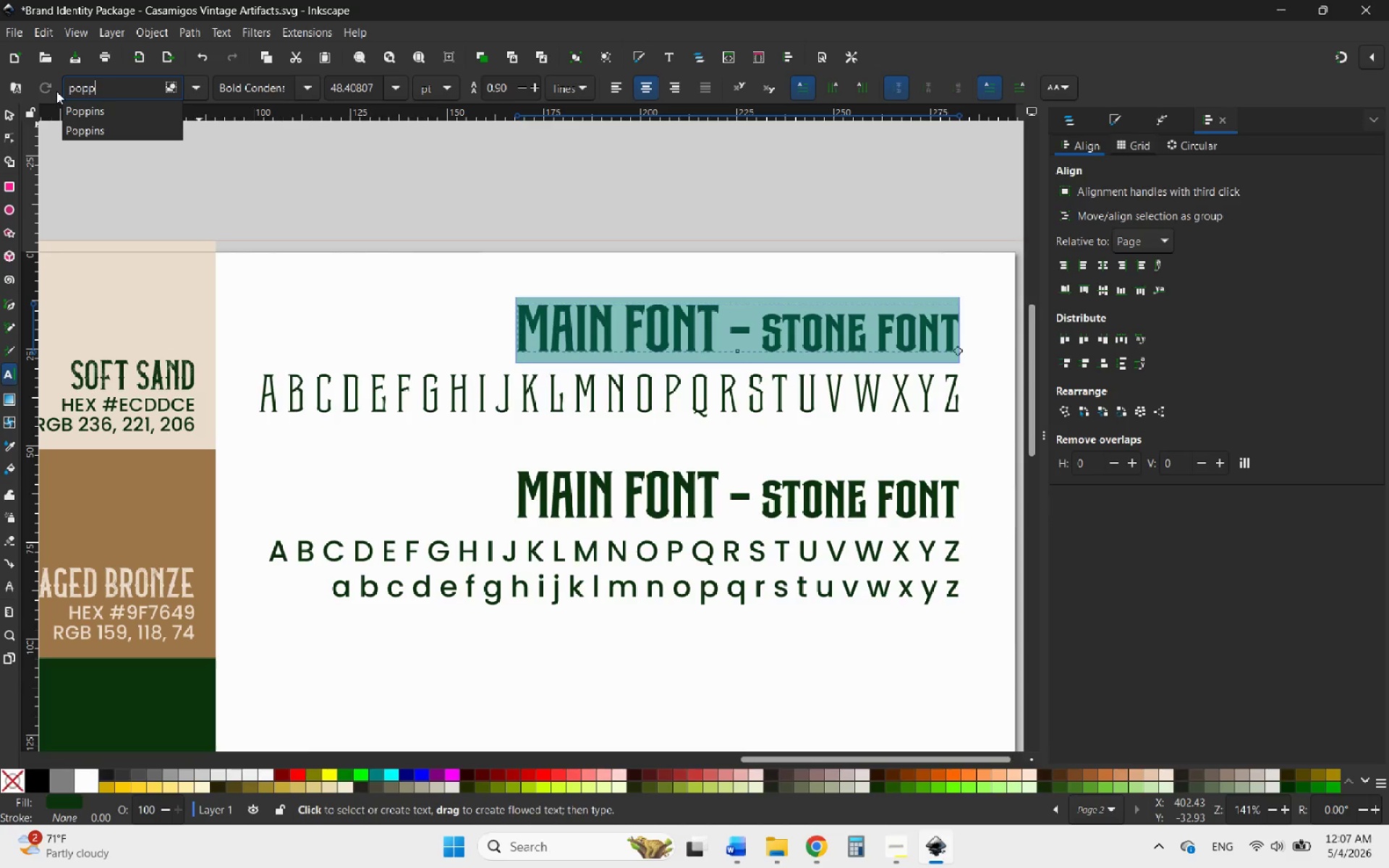 
left_click([136, 112])
 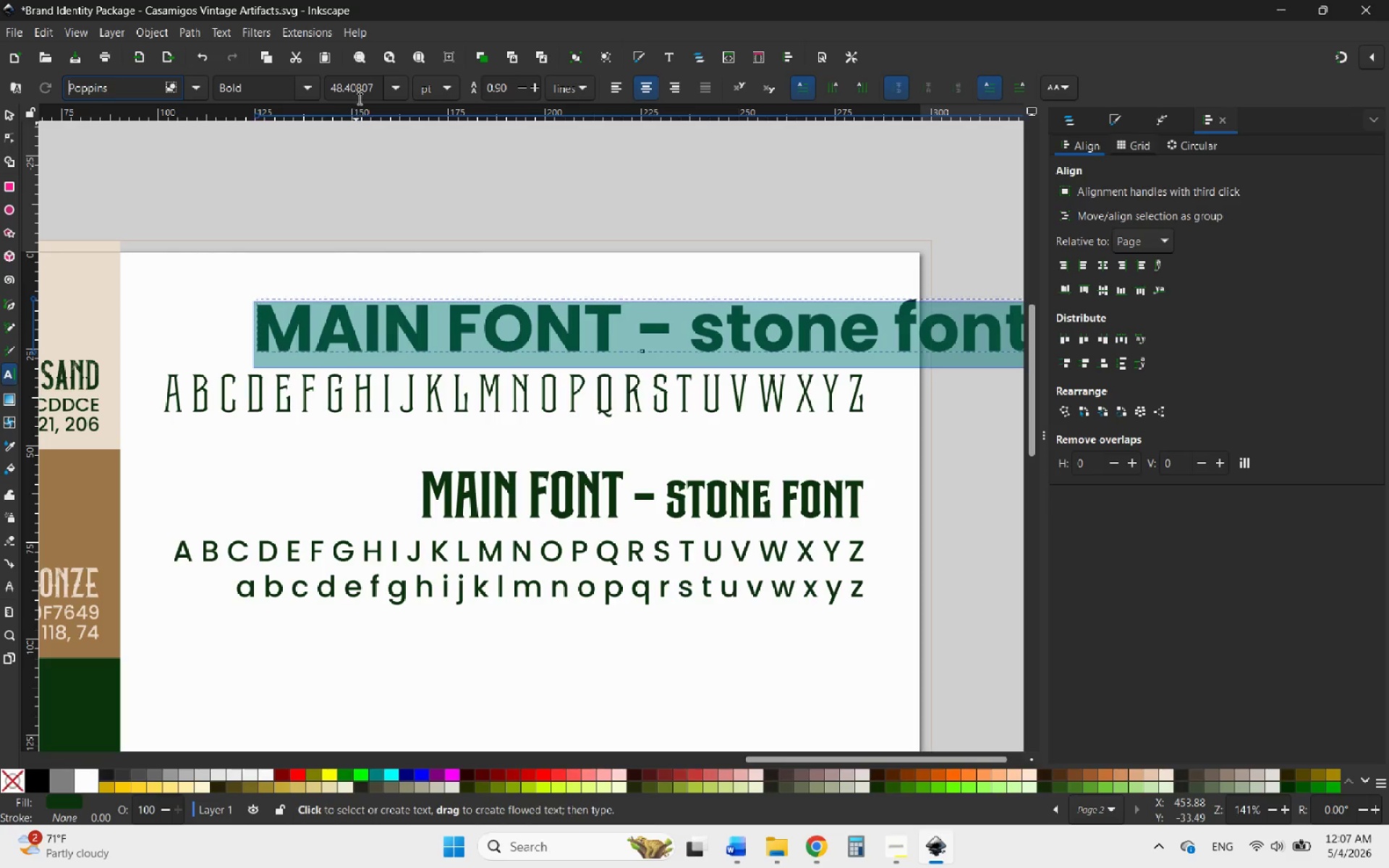 
left_click_drag(start_coordinate=[373, 84], to_coordinate=[347, 85])
 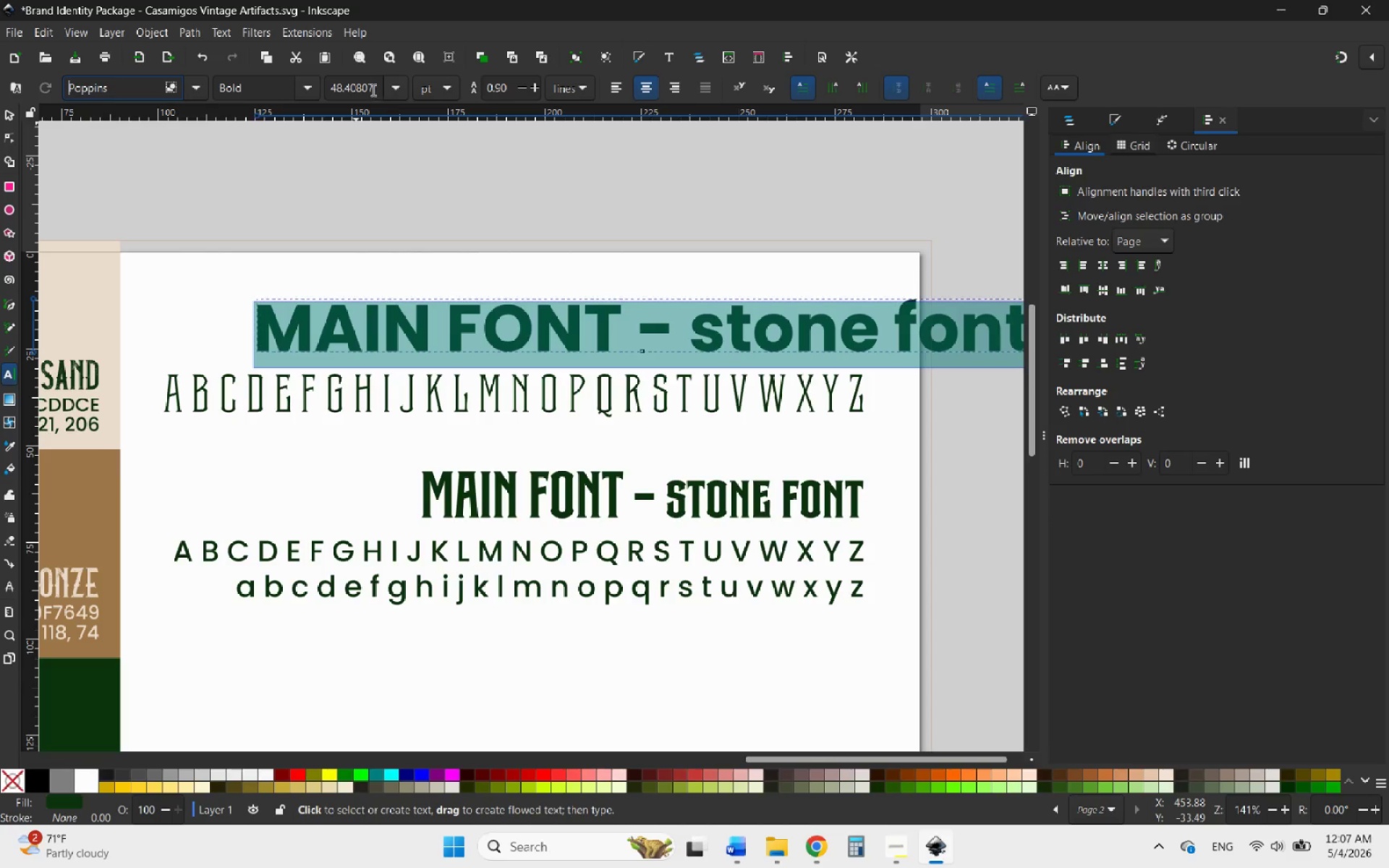 
left_click_drag(start_coordinate=[372, 90], to_coordinate=[321, 90])
 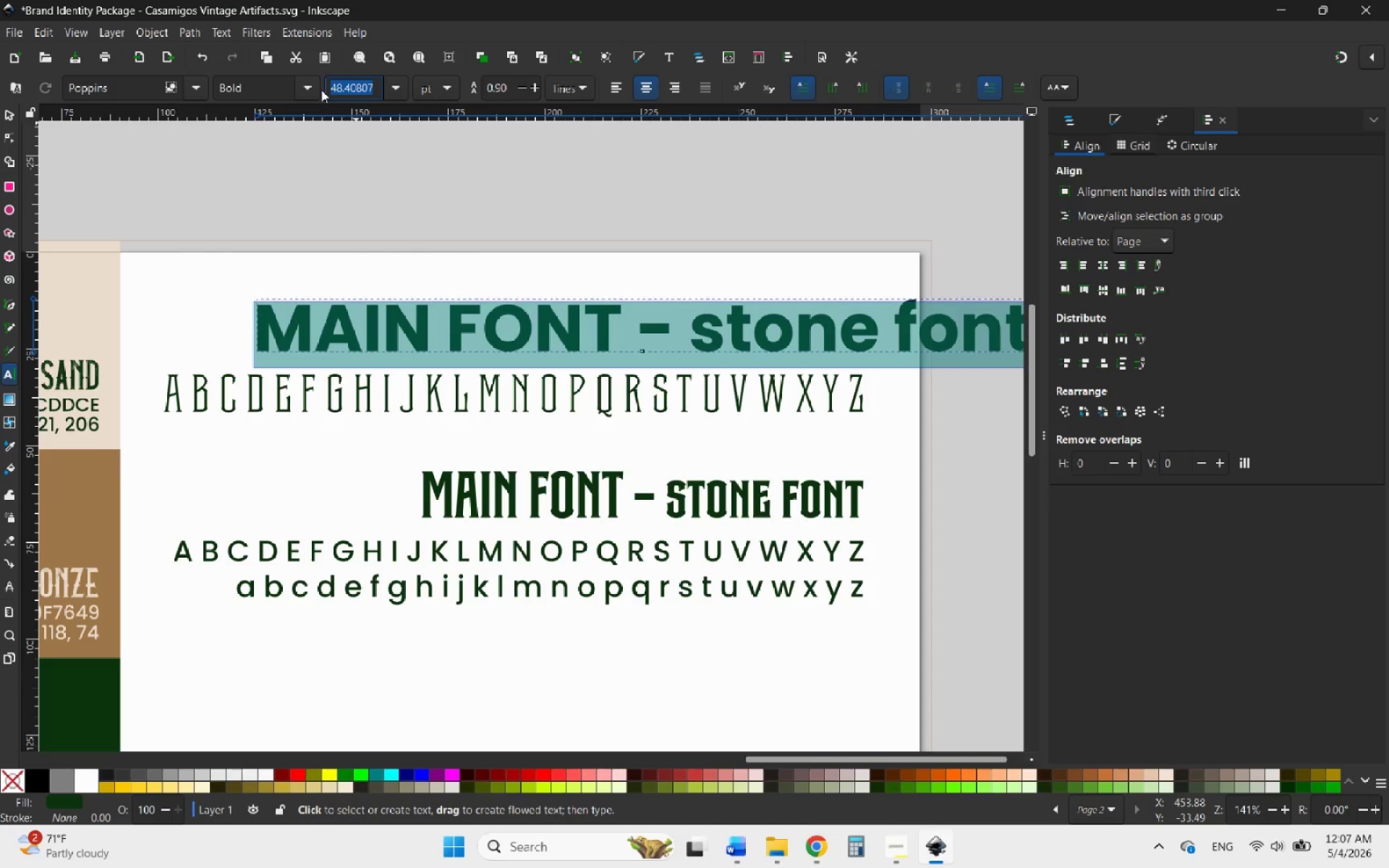 
type(12)
 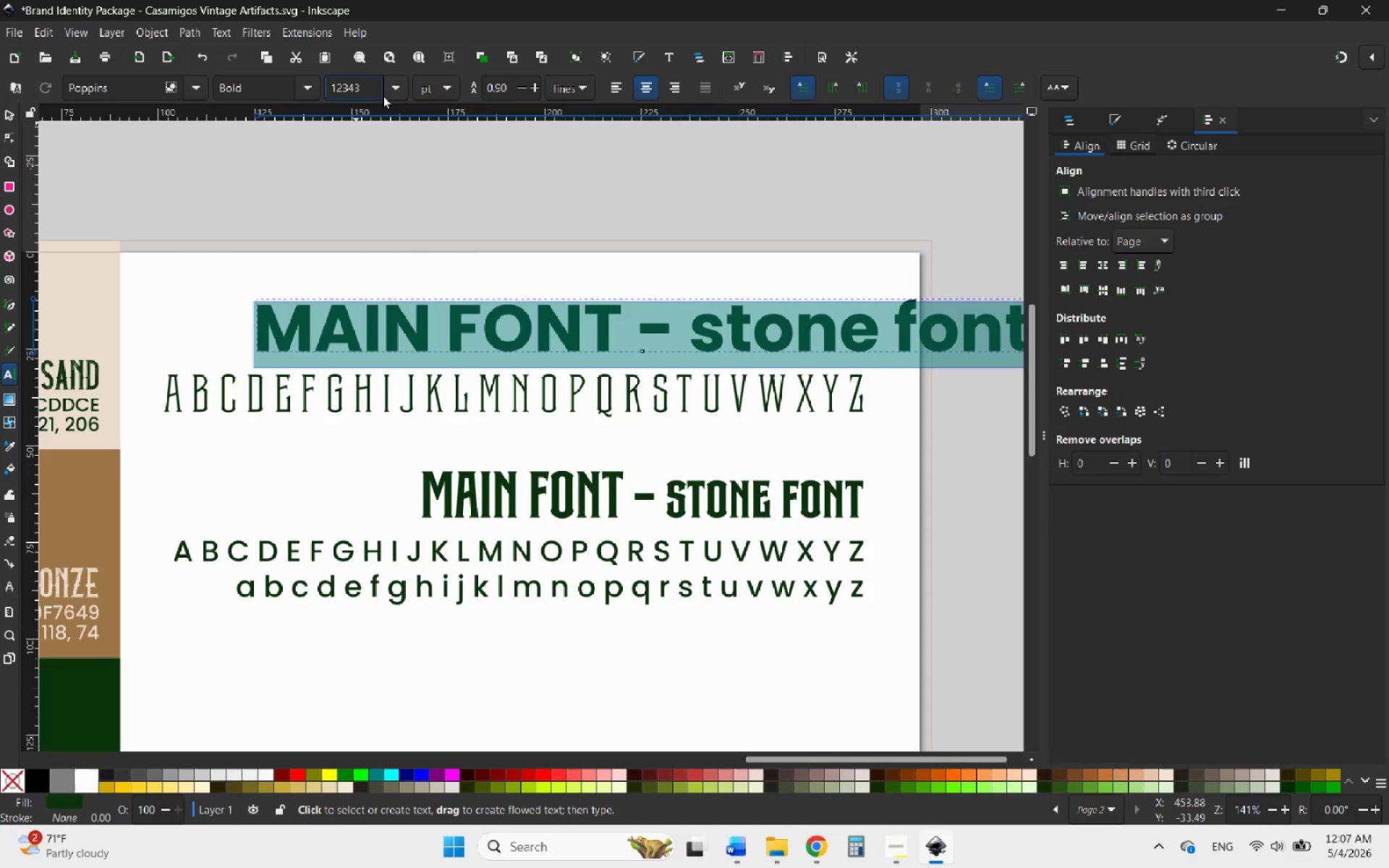 
left_click_drag(start_coordinate=[371, 91], to_coordinate=[318, 93])
 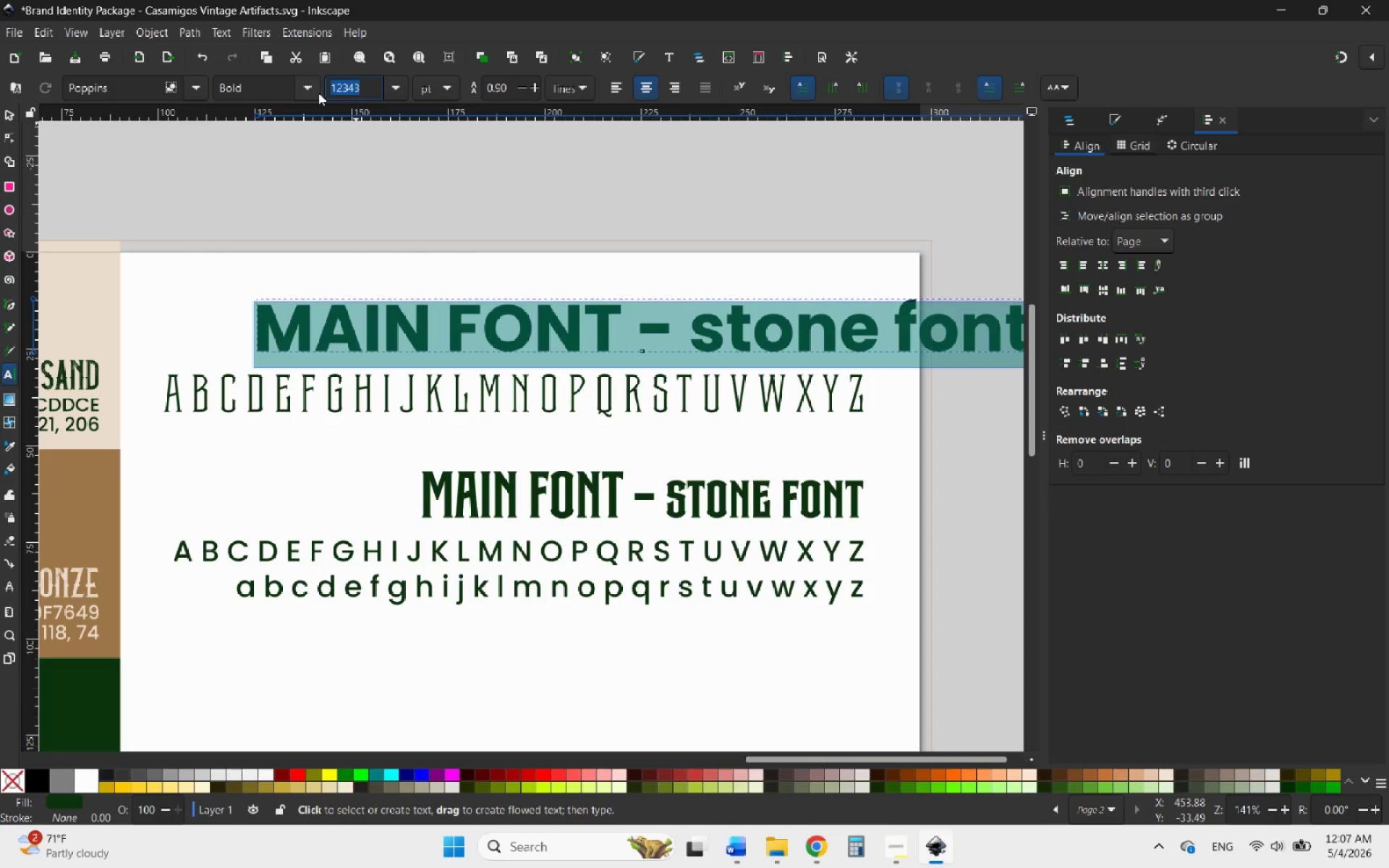 
type(12)
 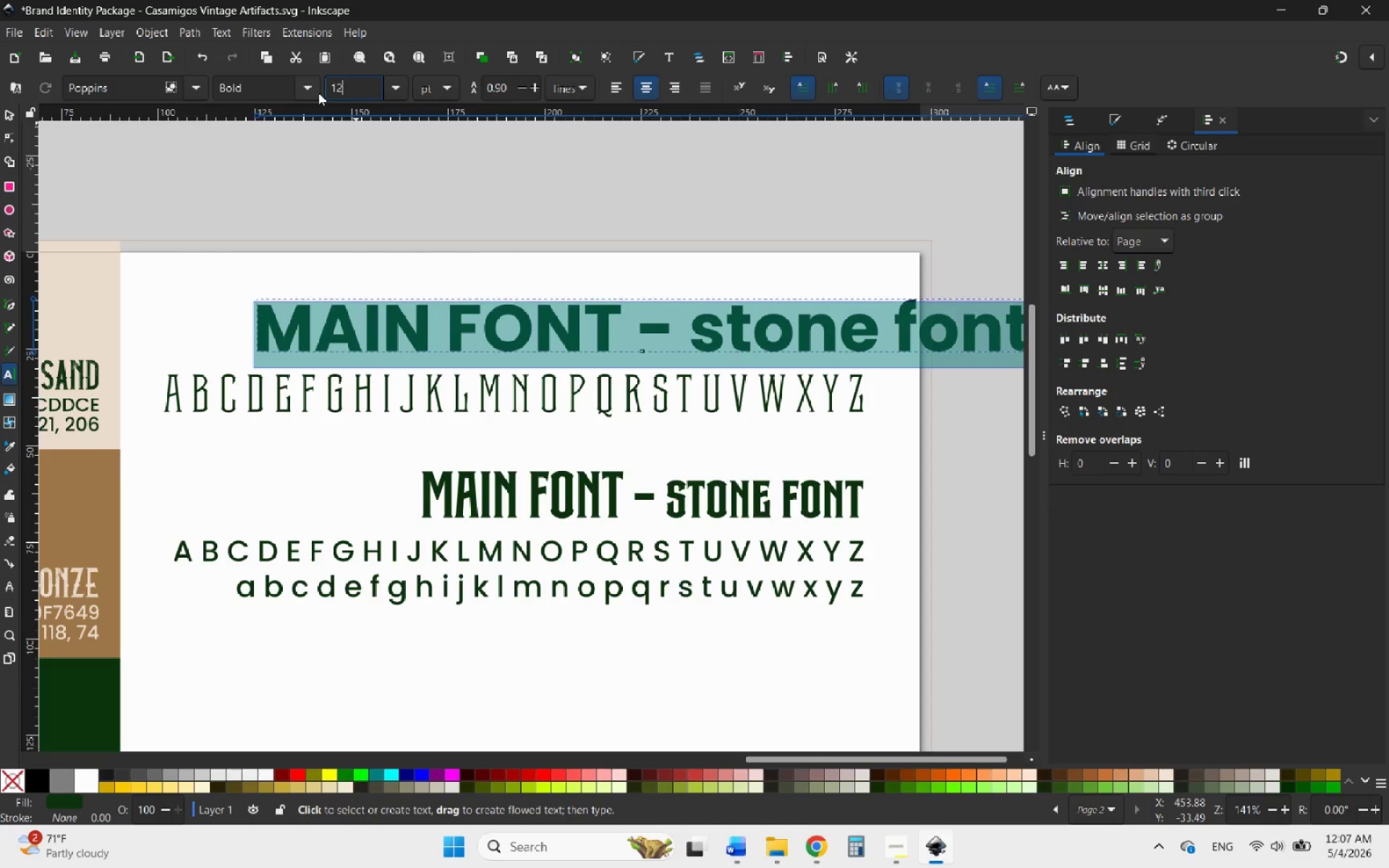 
key(Enter)
 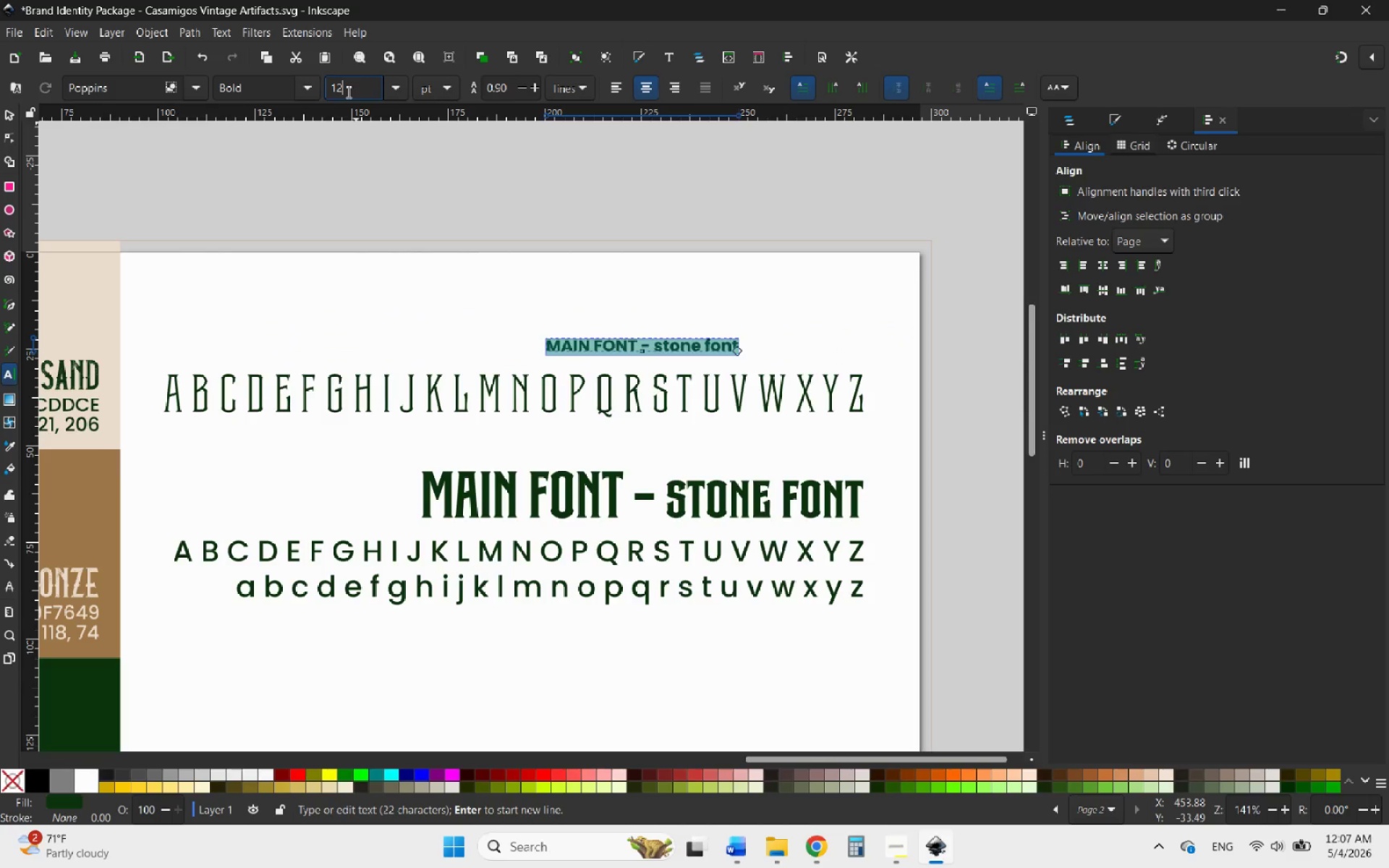 
scroll: coordinate [347, 92], scroll_direction: up, amount: 5.0
 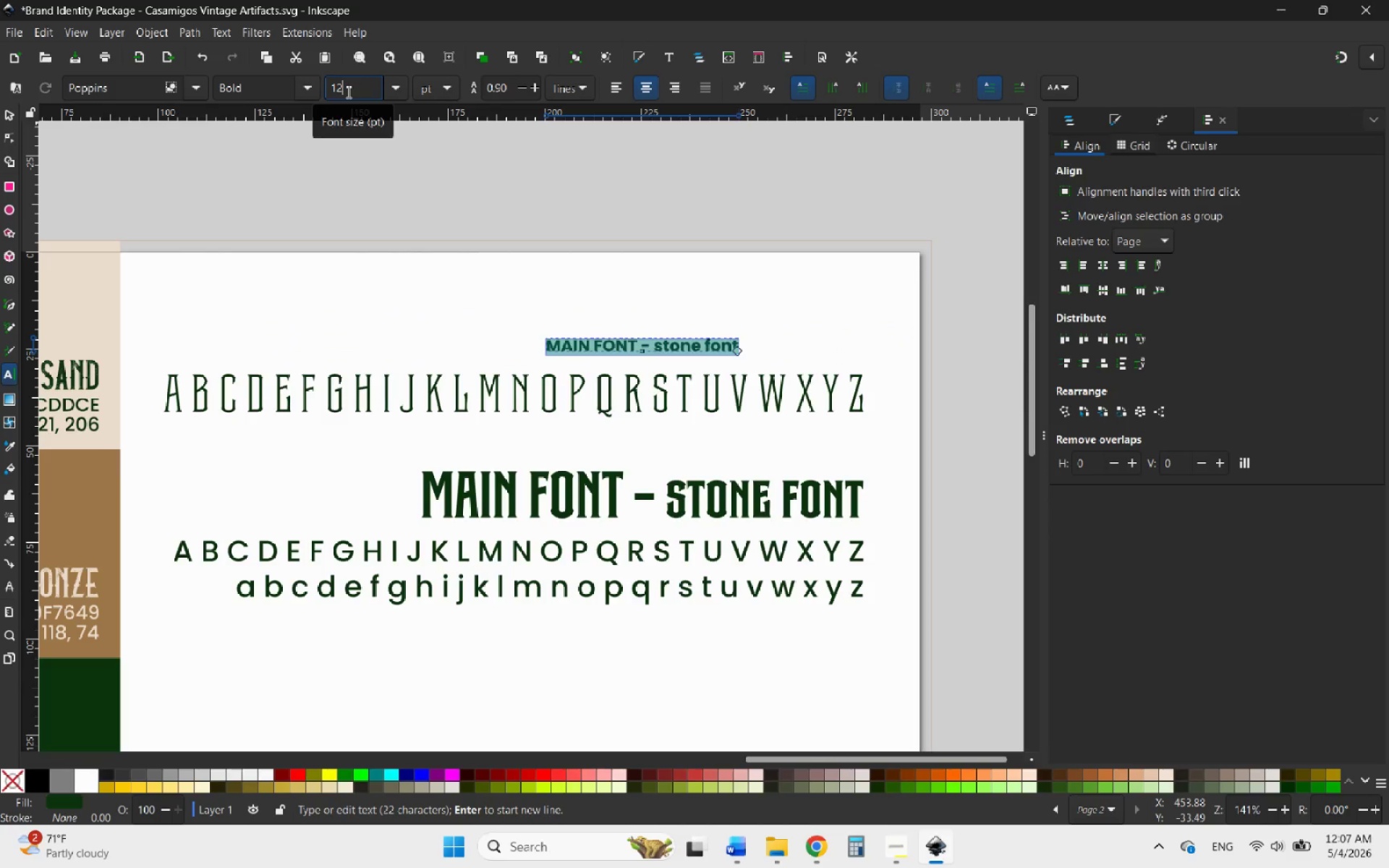 
left_click_drag(start_coordinate=[347, 92], to_coordinate=[300, 90])
 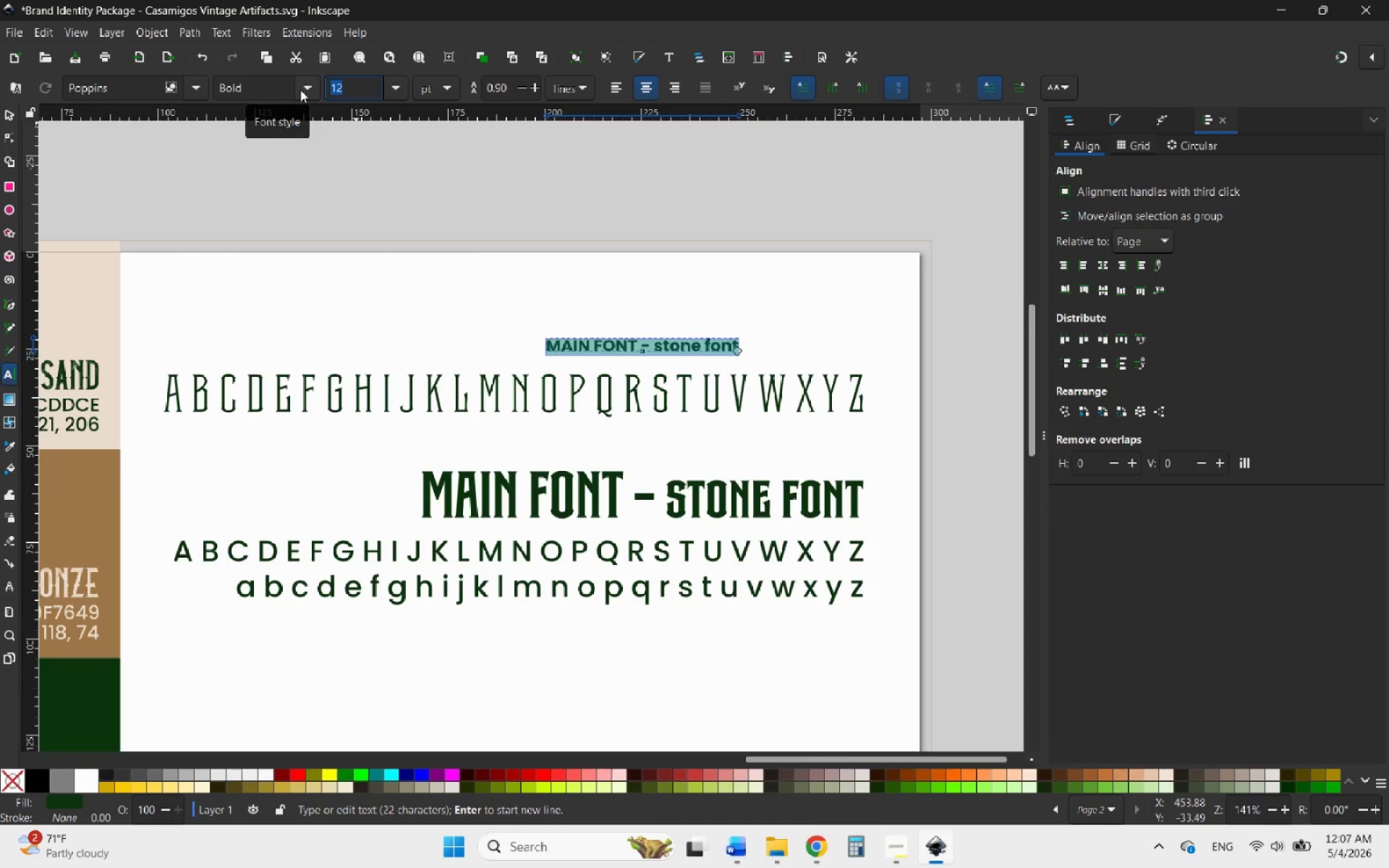 
type(20)
 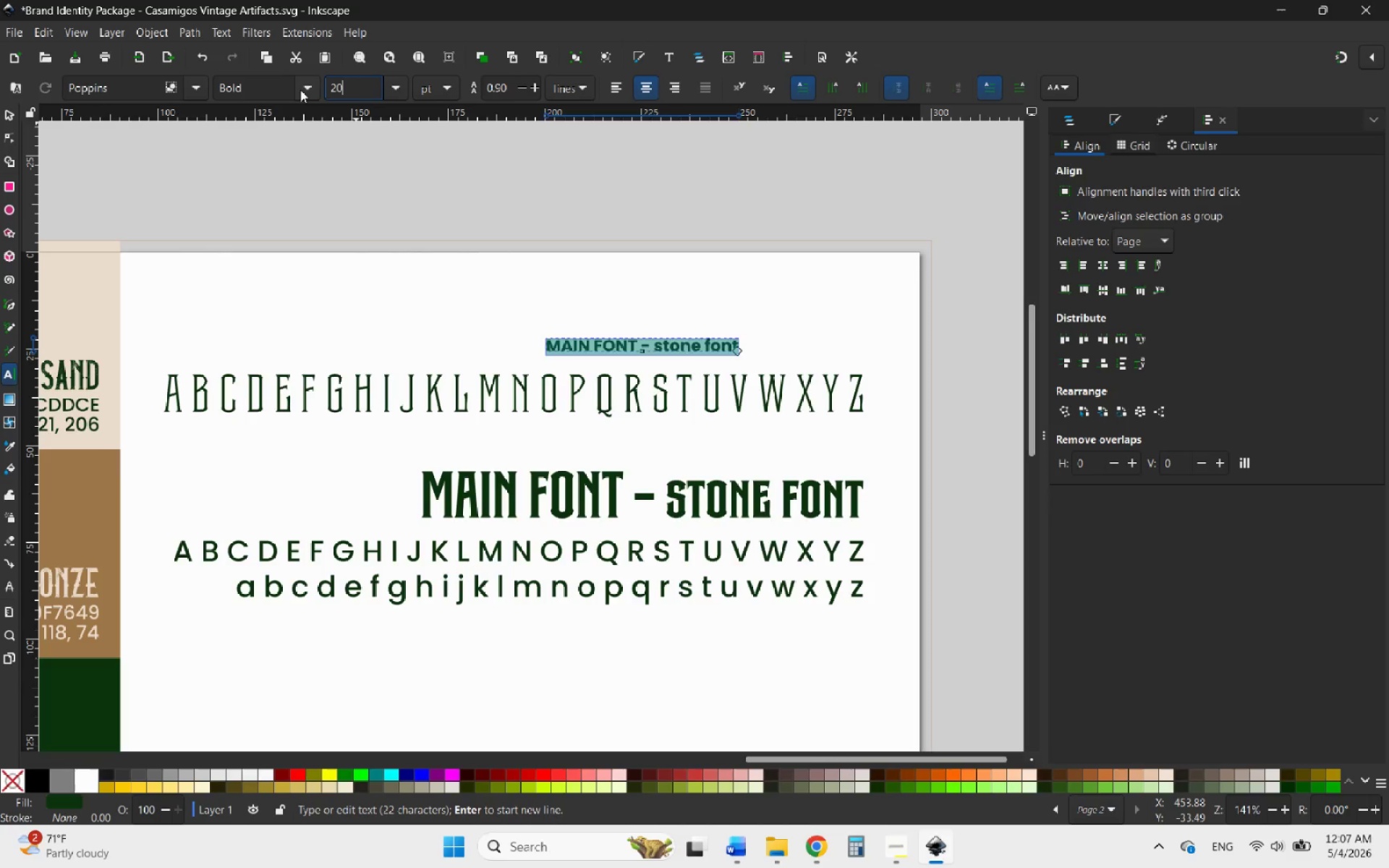 
key(Enter)
 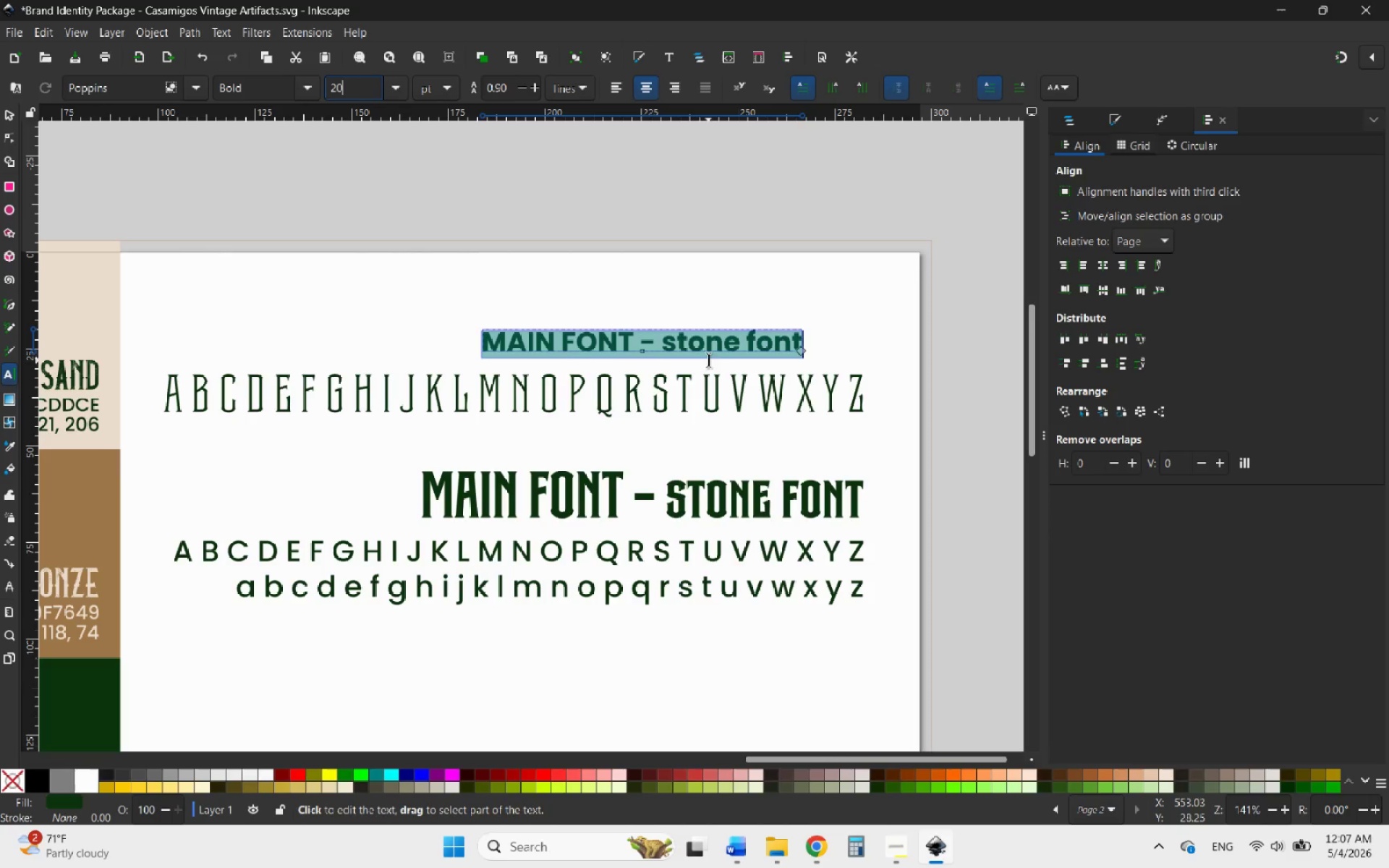 
left_click_drag(start_coordinate=[676, 345], to_coordinate=[665, 346])
 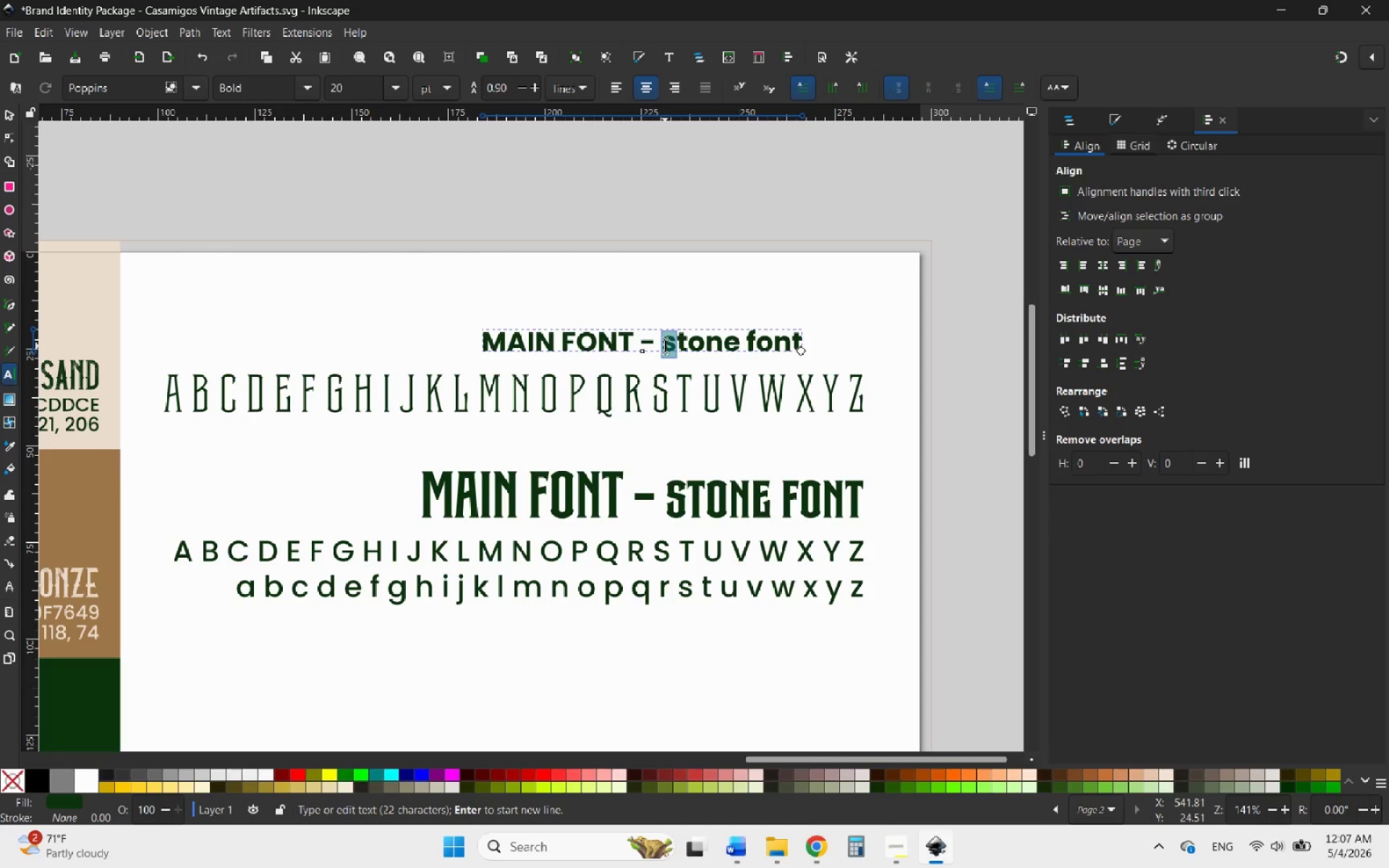 
key(Shift+S)
 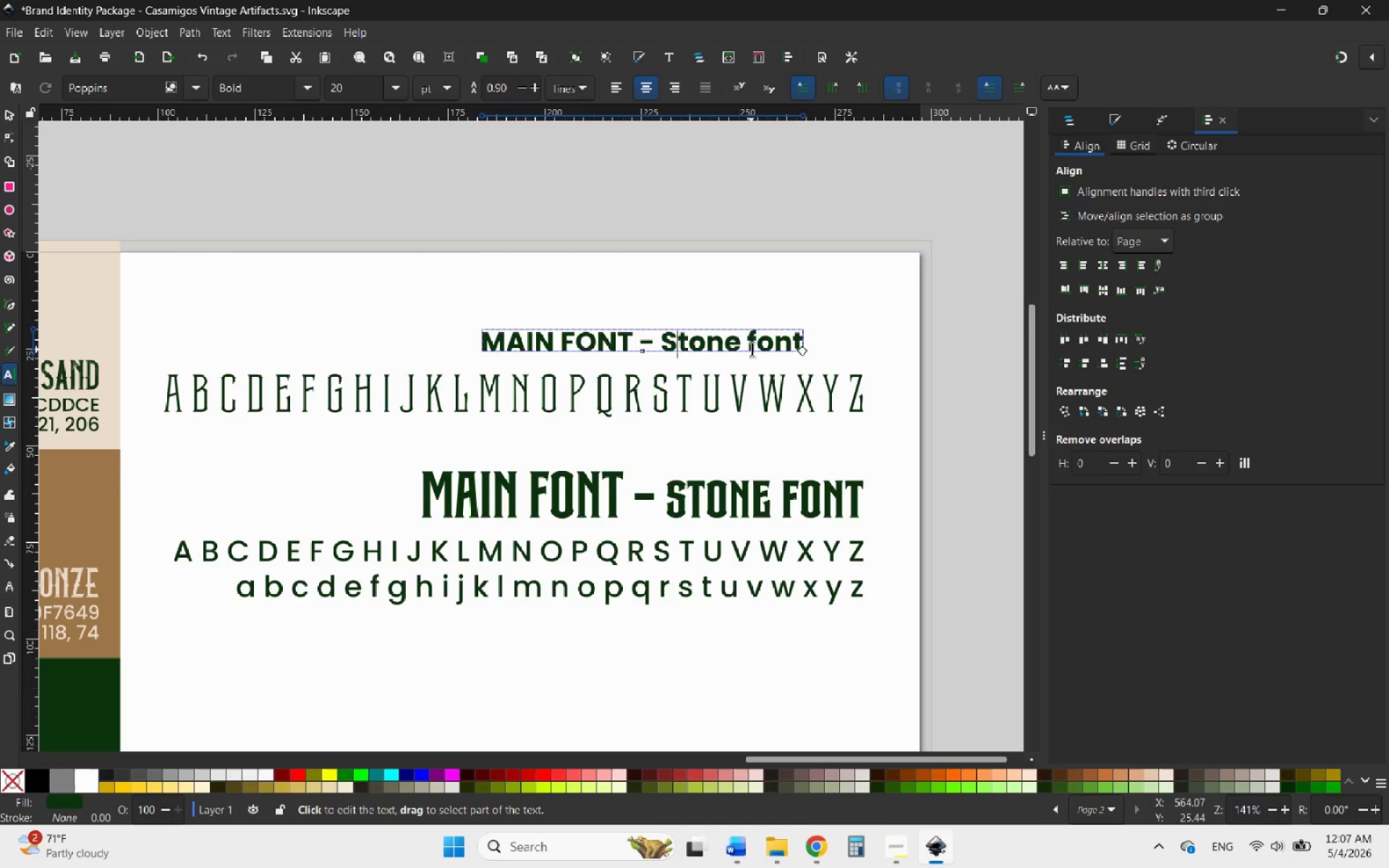 
left_click_drag(start_coordinate=[757, 346], to_coordinate=[747, 348])
 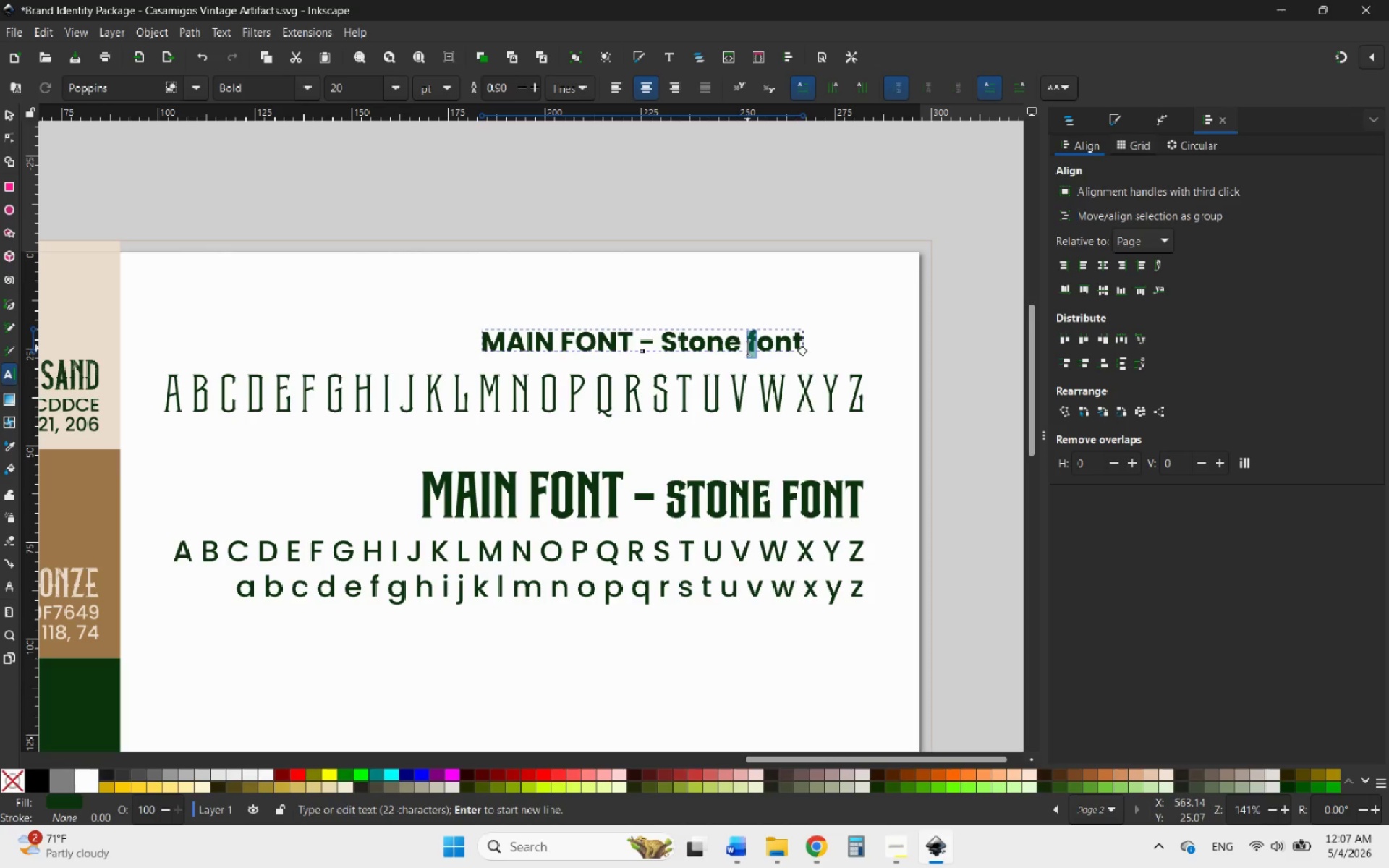 
key(Shift+F)
 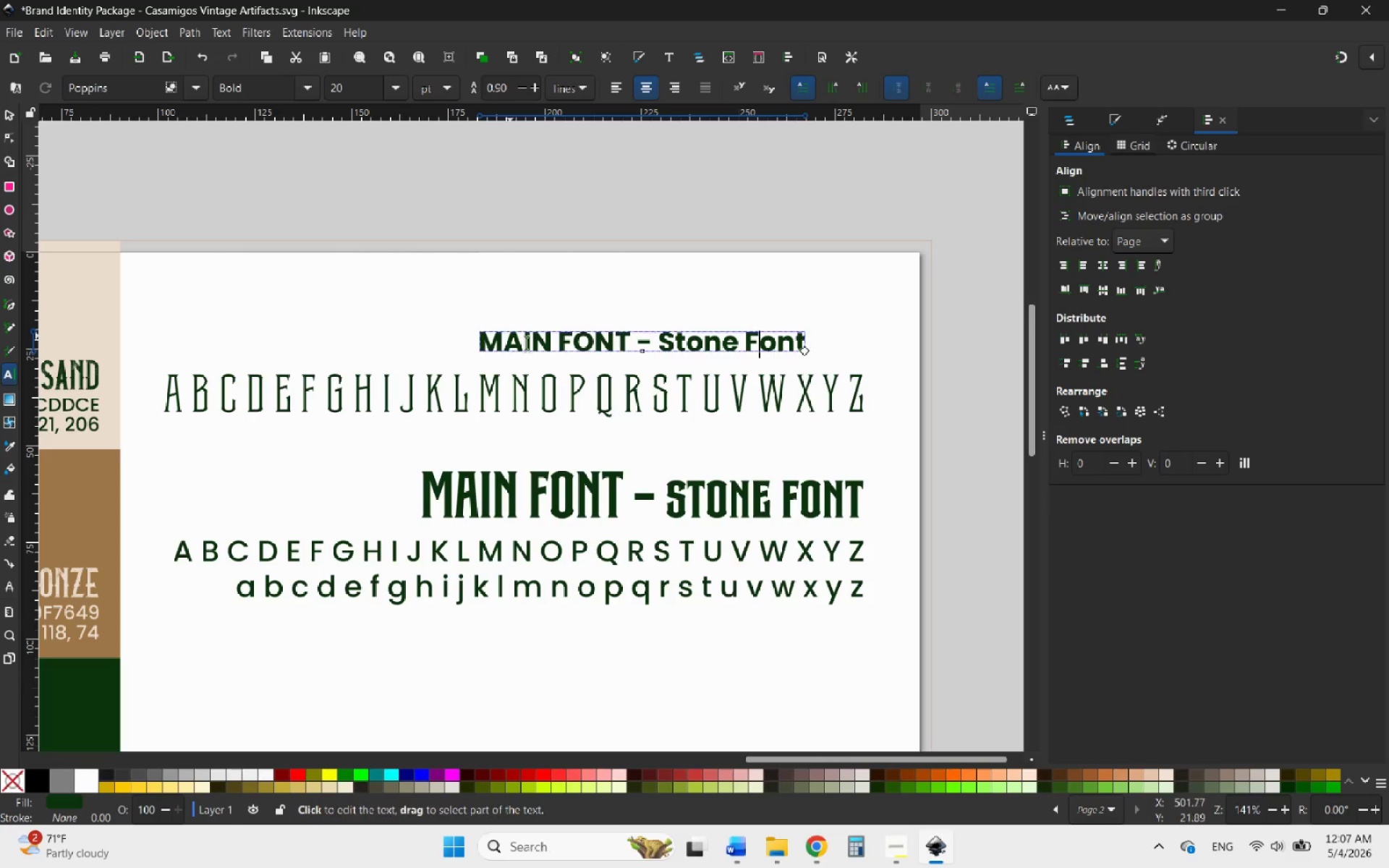 
left_click_drag(start_coordinate=[552, 351], to_coordinate=[507, 347])
 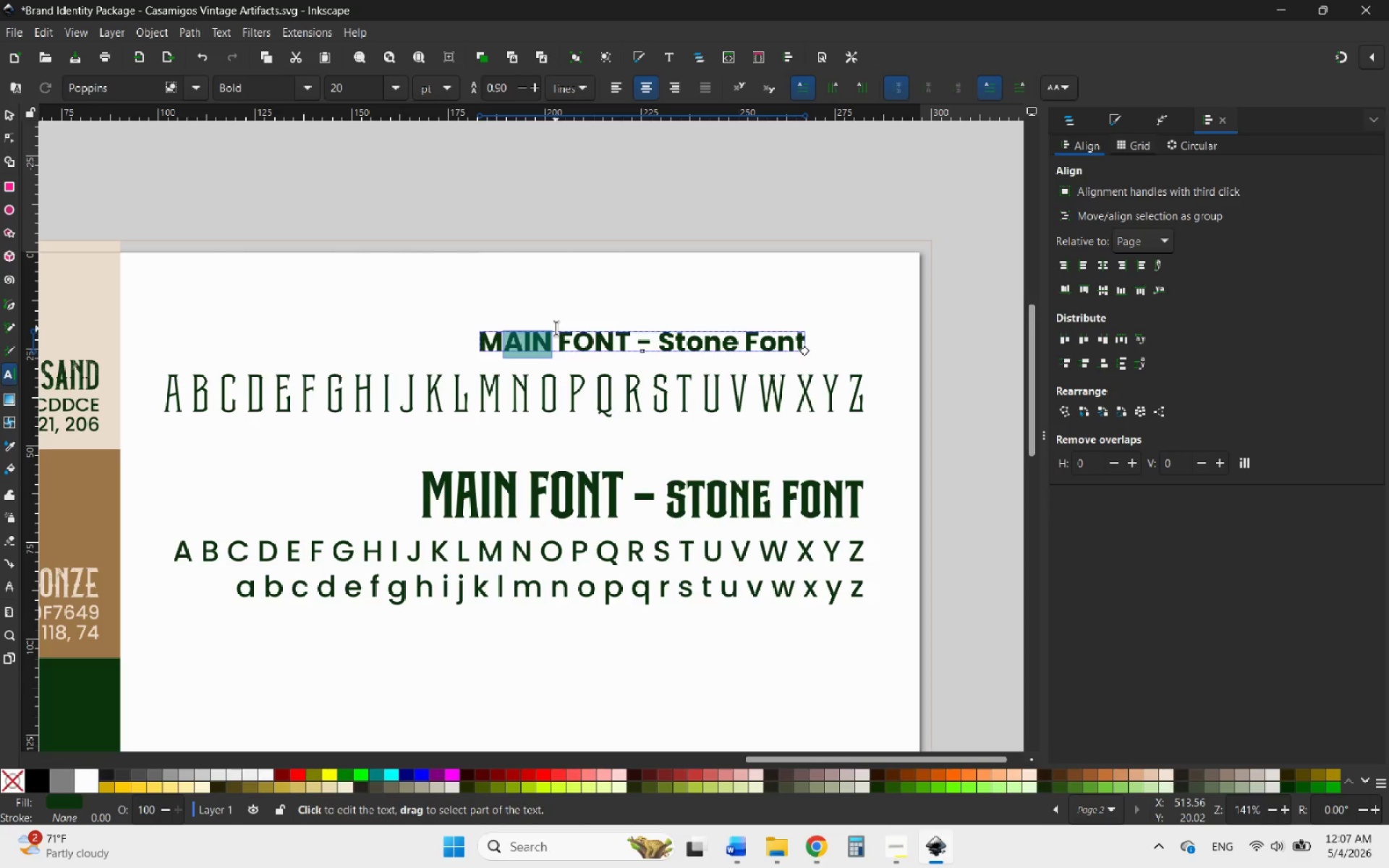 
type(ain )
key(Backspace)
 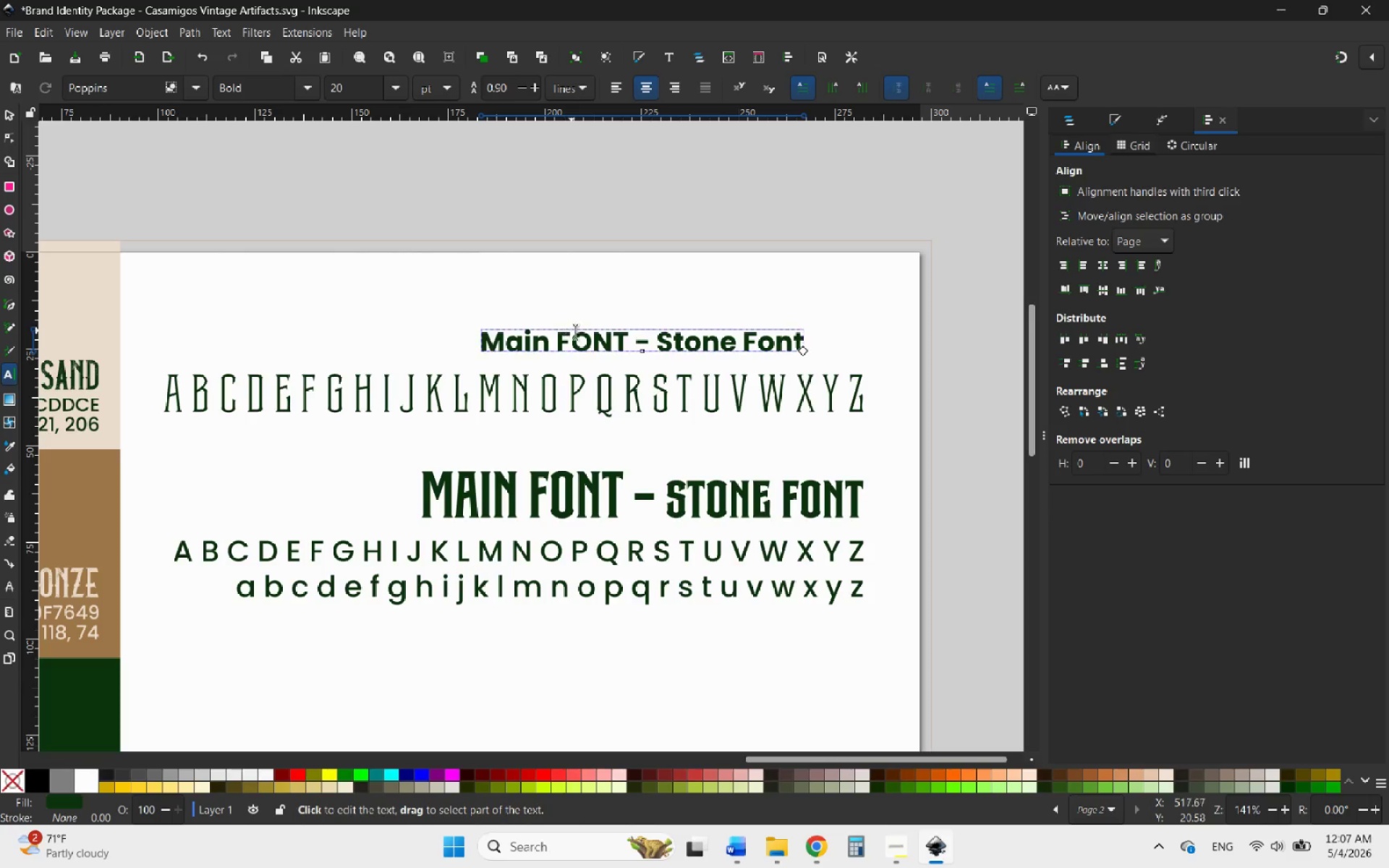 
left_click_drag(start_coordinate=[577, 332], to_coordinate=[620, 332])
 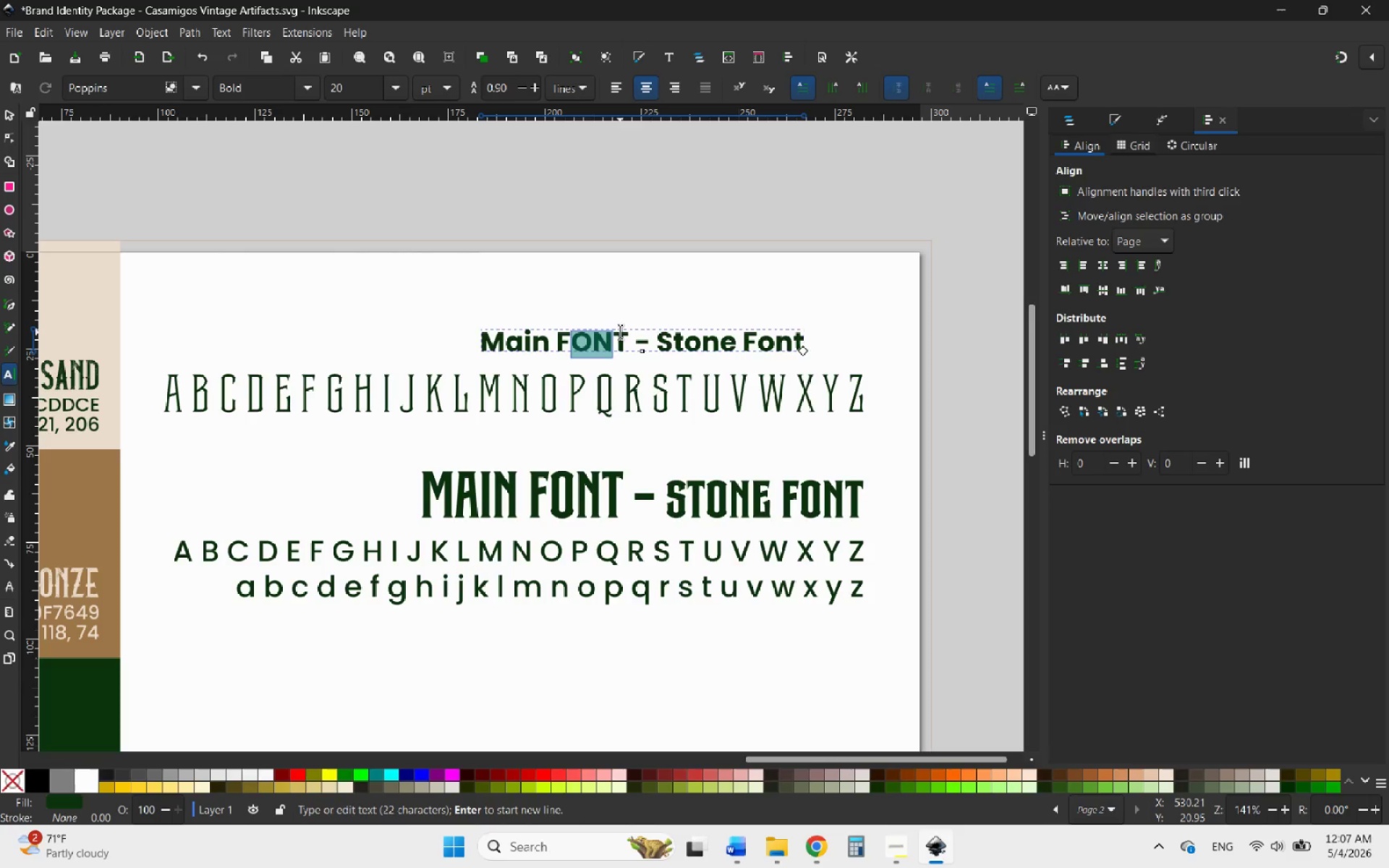 
key(Backspace)
 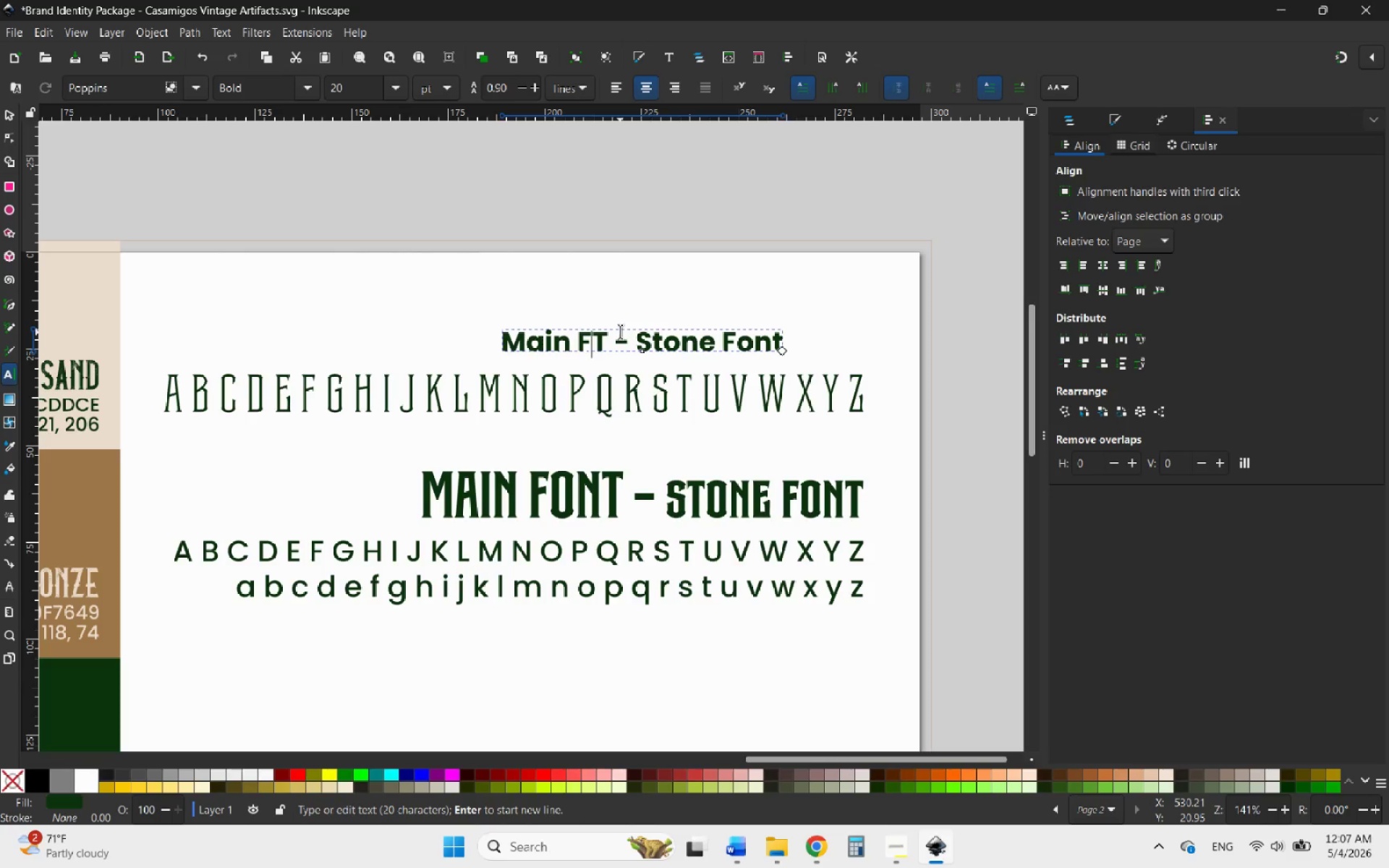 
key(Backspace)
 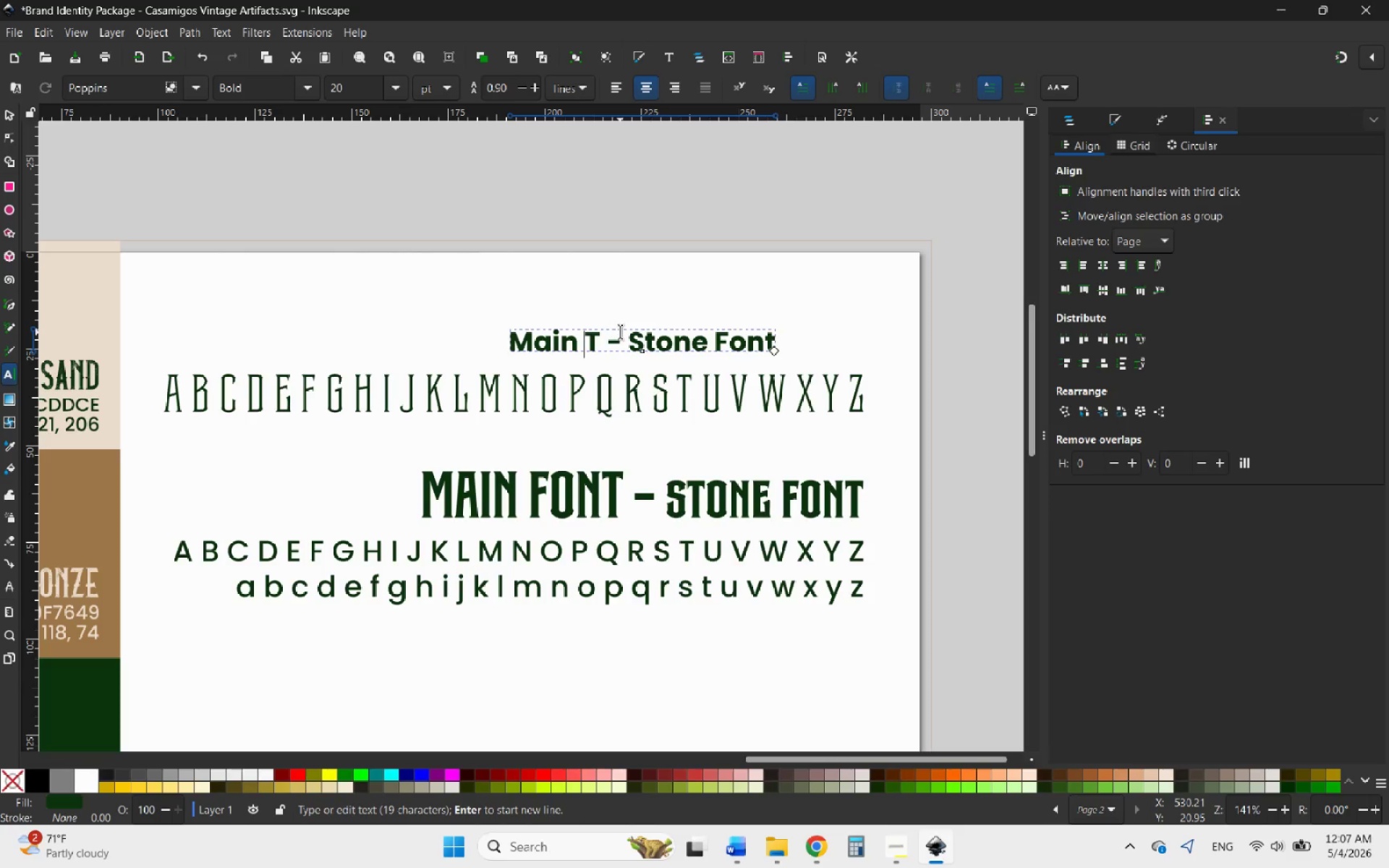 
key(ArrowRight)
 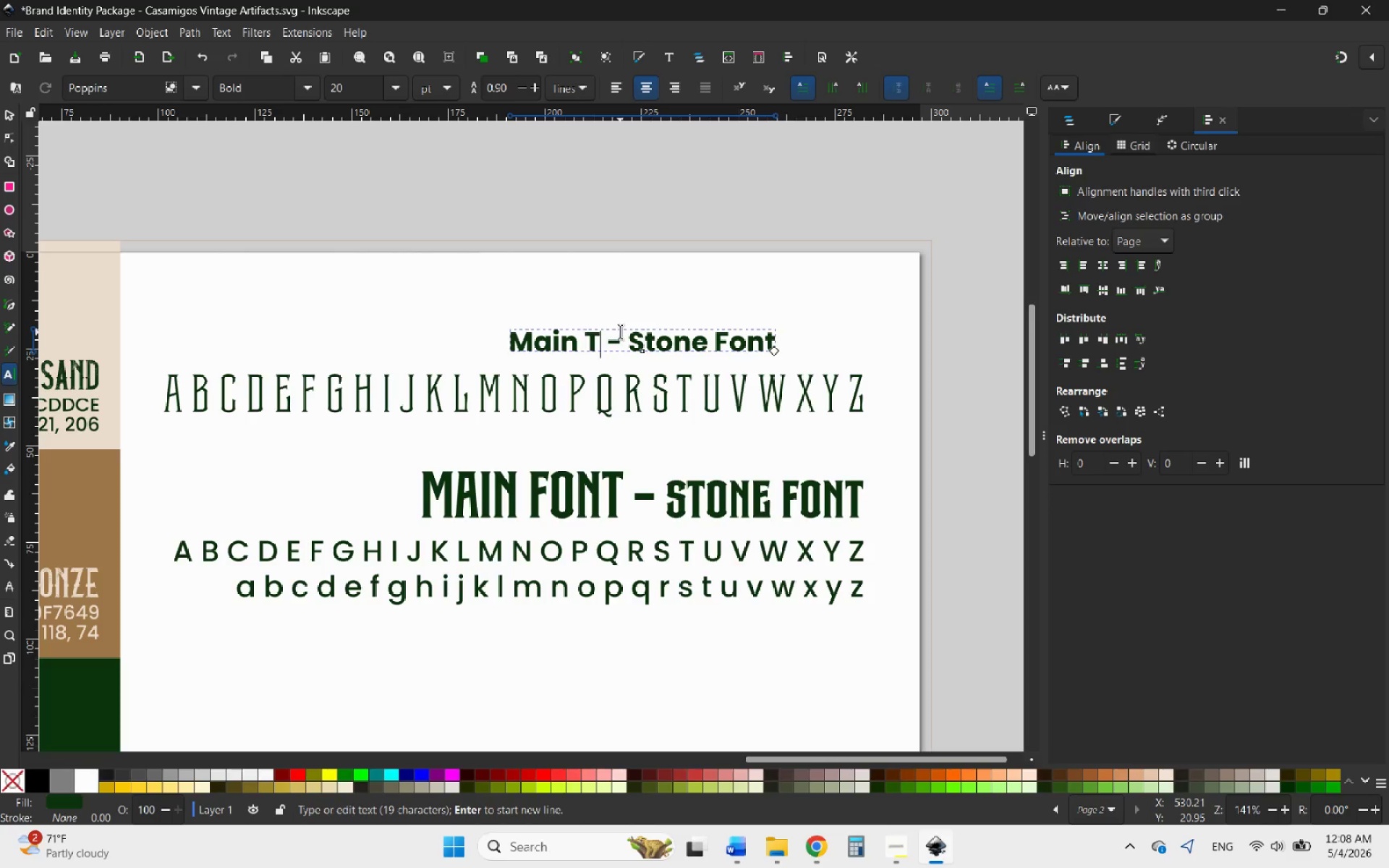 
key(Backspace)
type(Fom)
key(Backspace)
type(nt)
 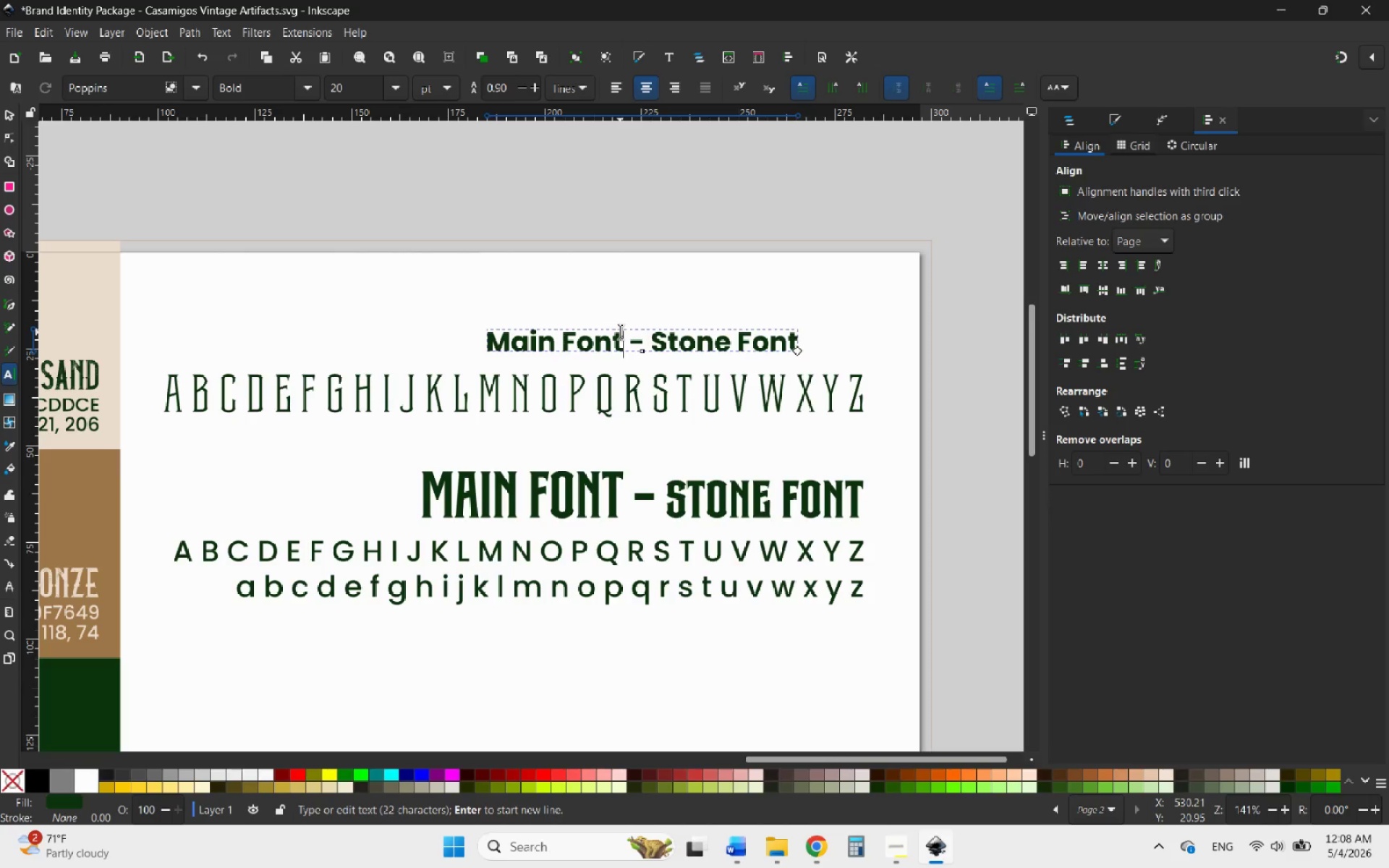 
wait(6.36)
 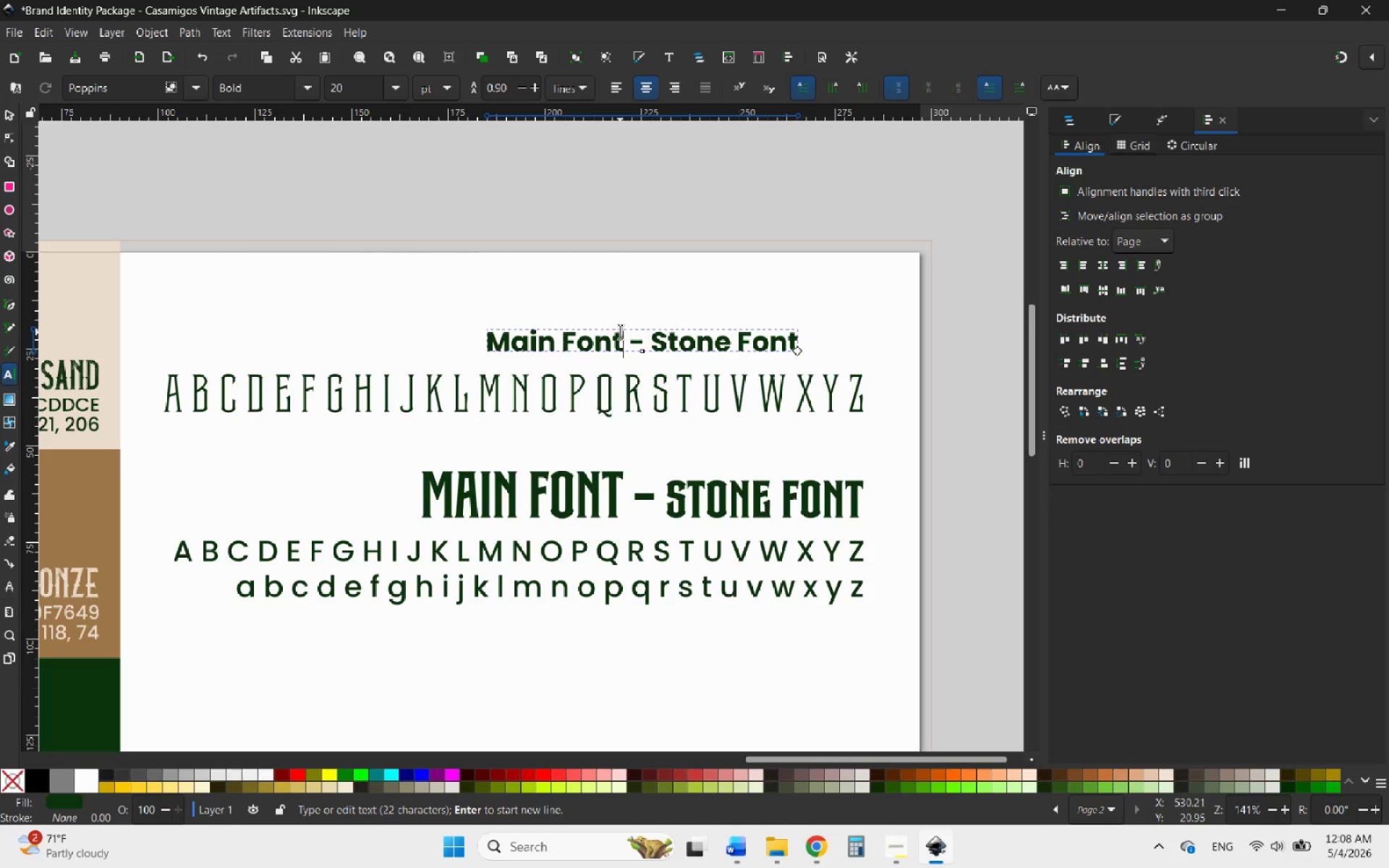 
left_click([7, 114])
 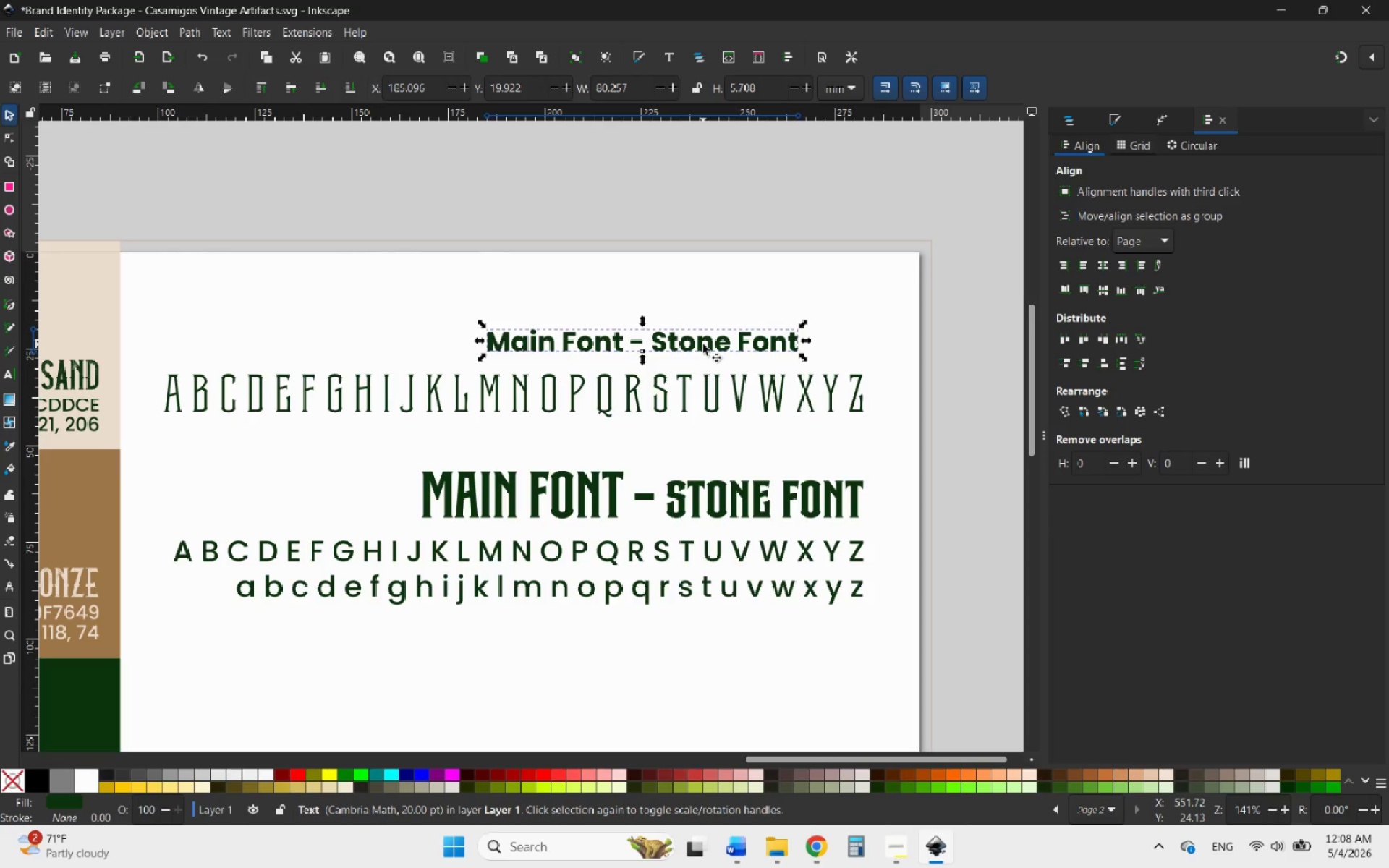 
left_click_drag(start_coordinate=[705, 344], to_coordinate=[776, 324])
 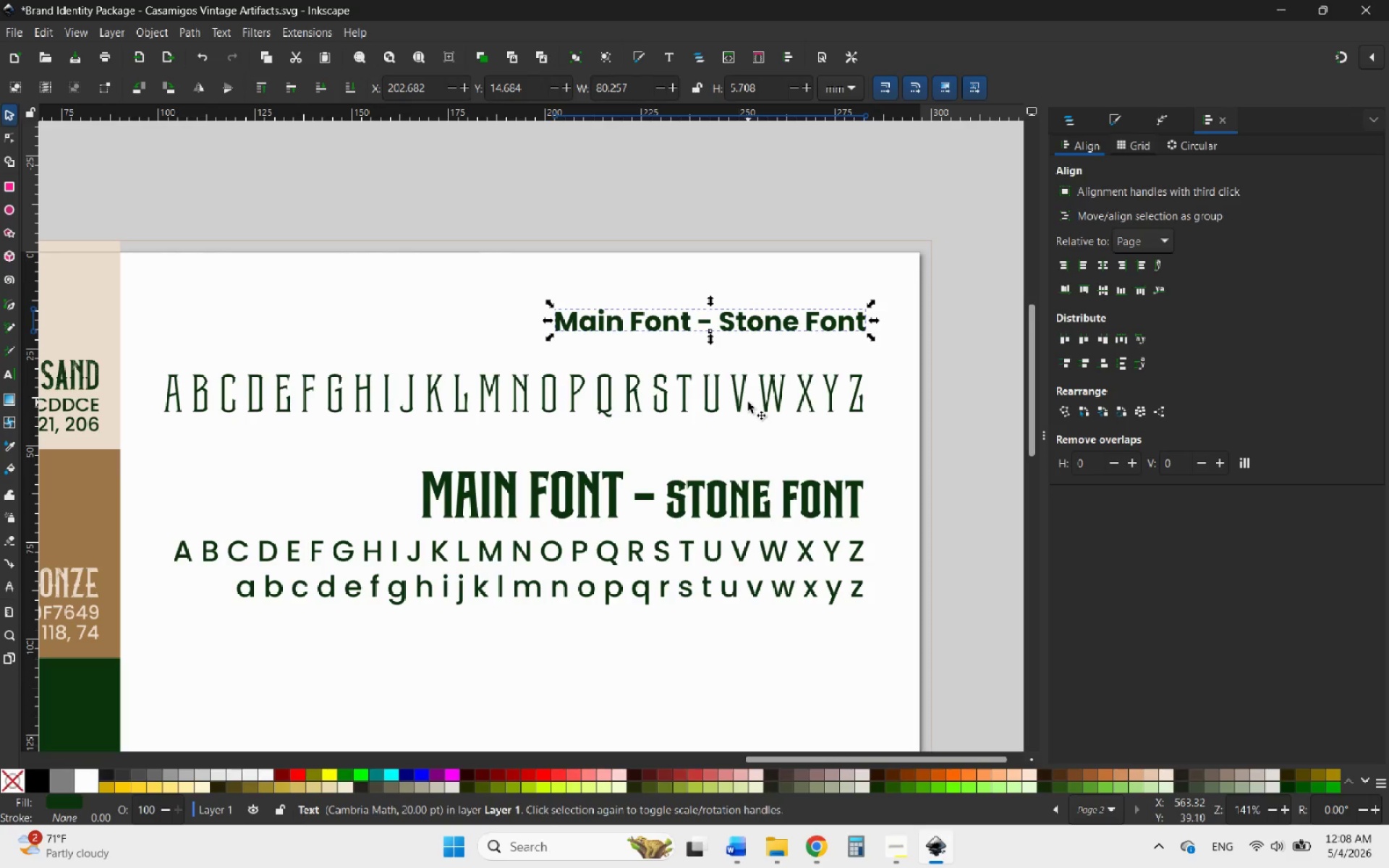 
left_click_drag(start_coordinate=[740, 395], to_coordinate=[747, 358])
 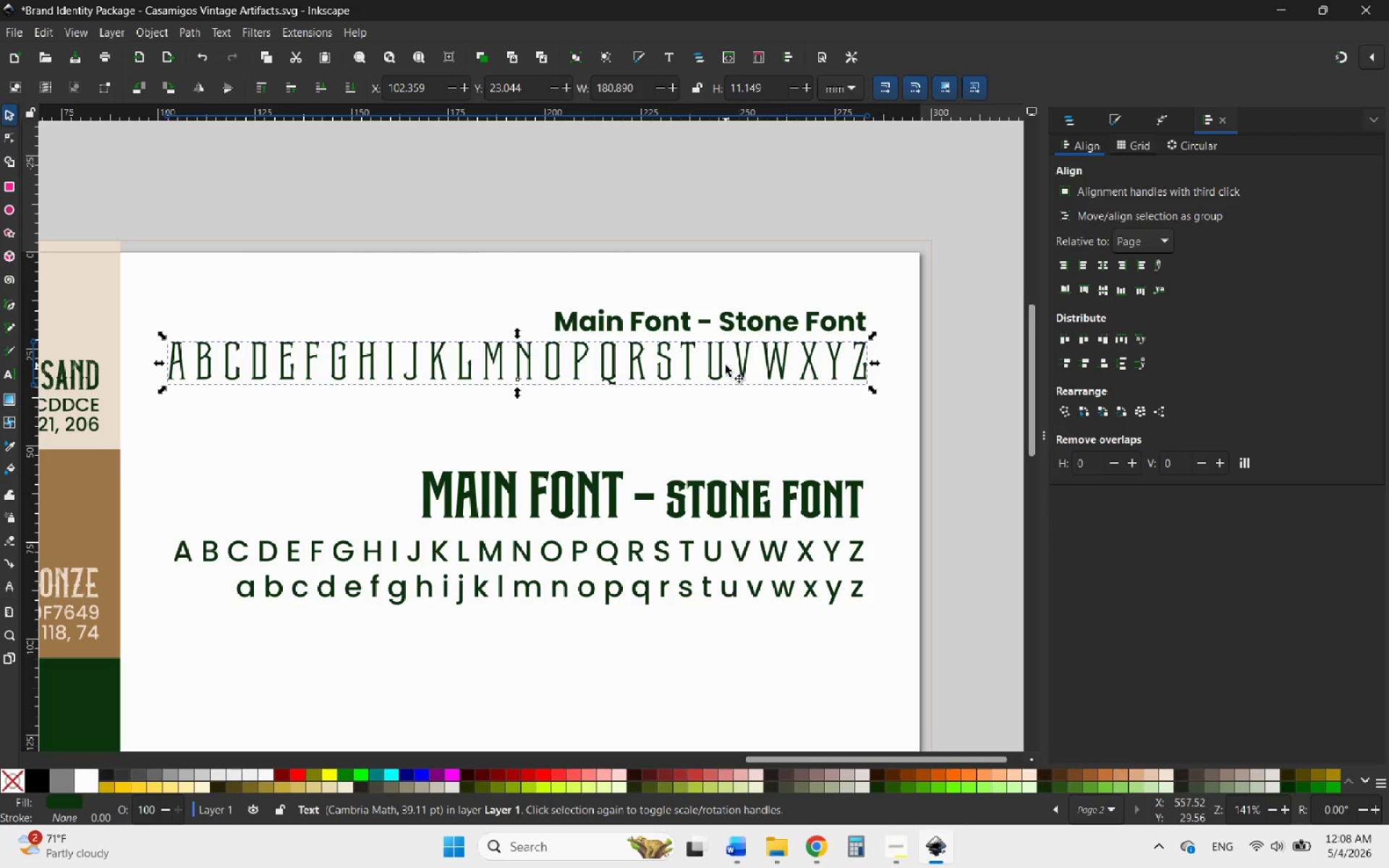 
left_click([734, 485])
 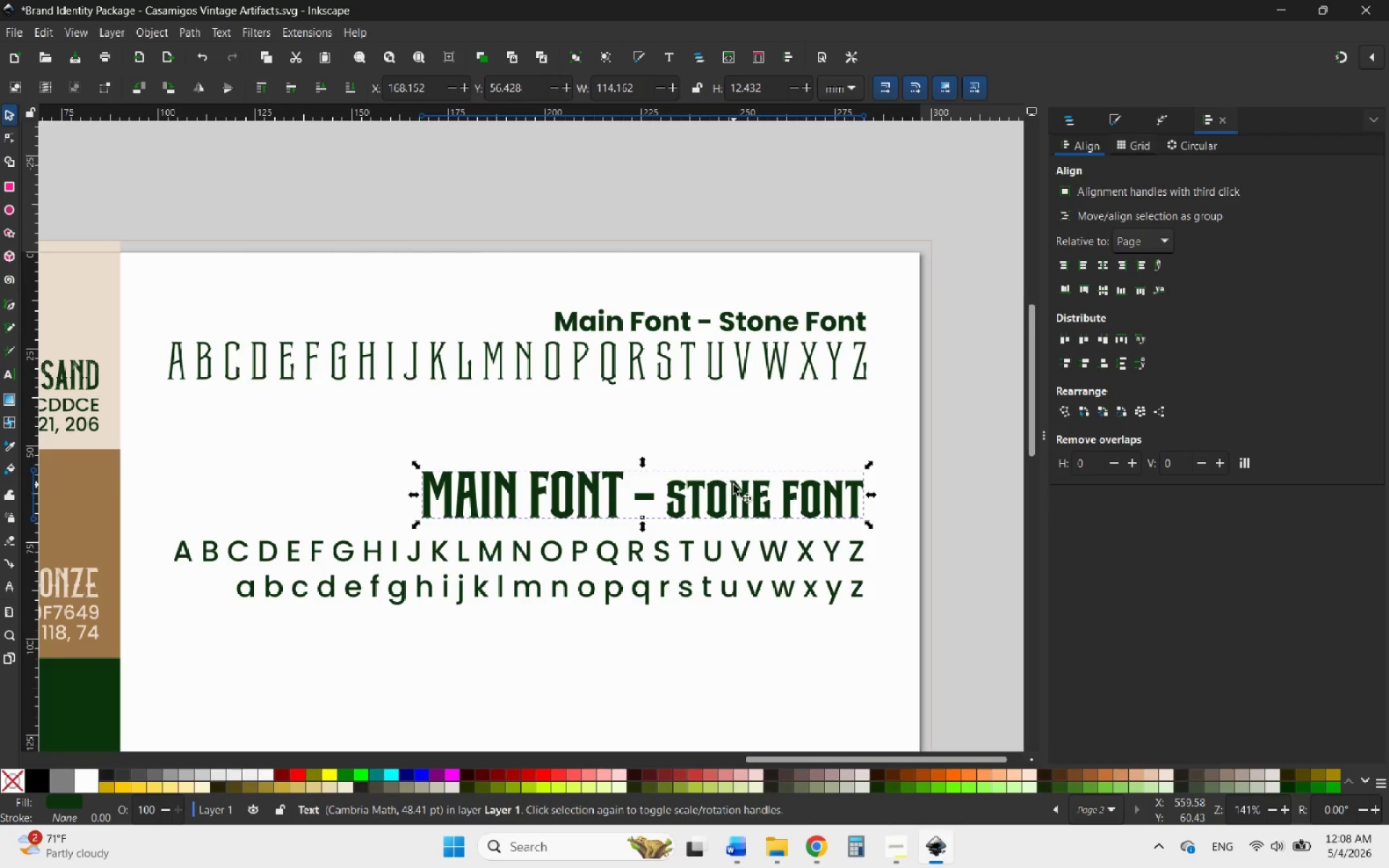 
key(Delete)
 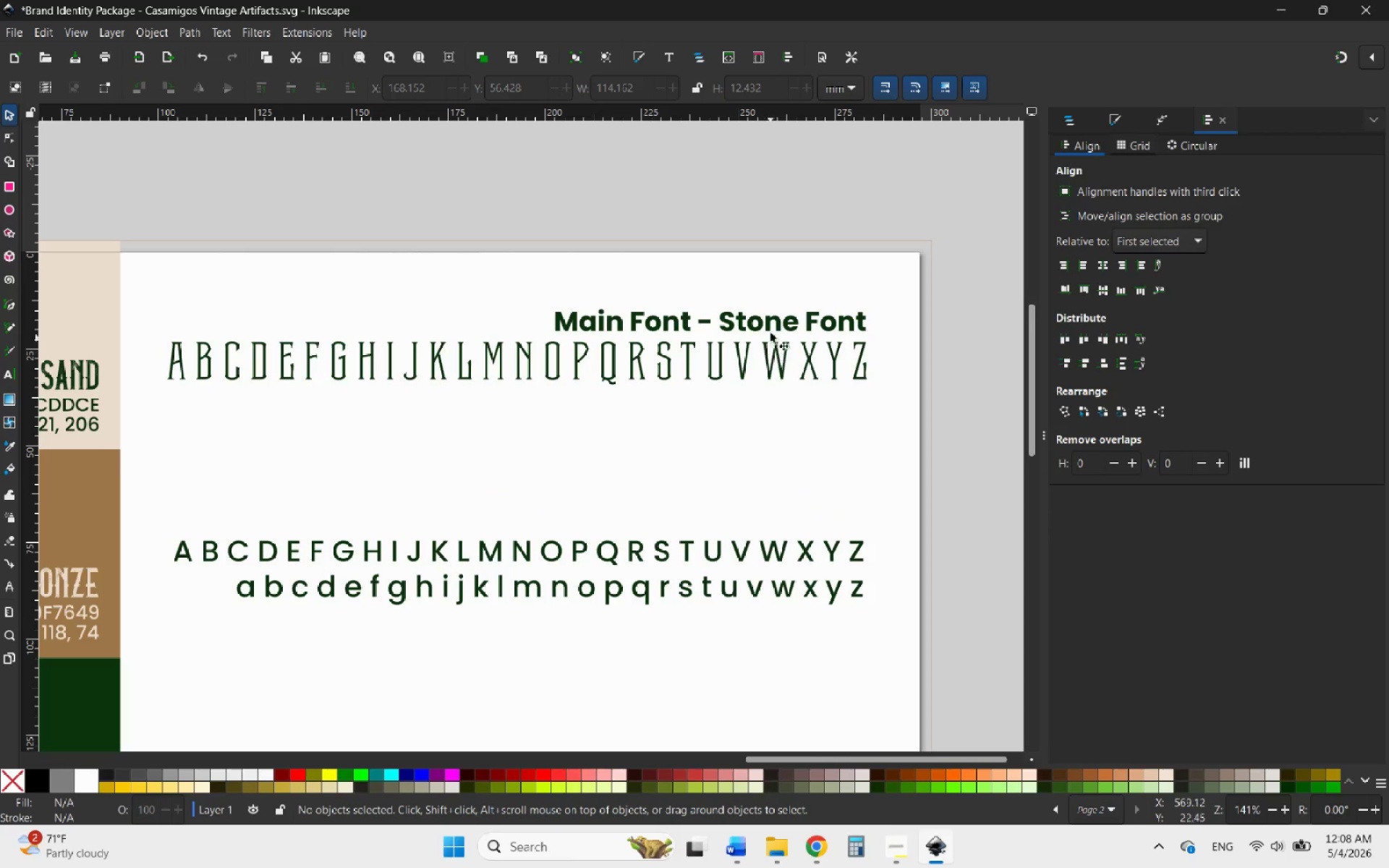 
left_click([770, 326])
 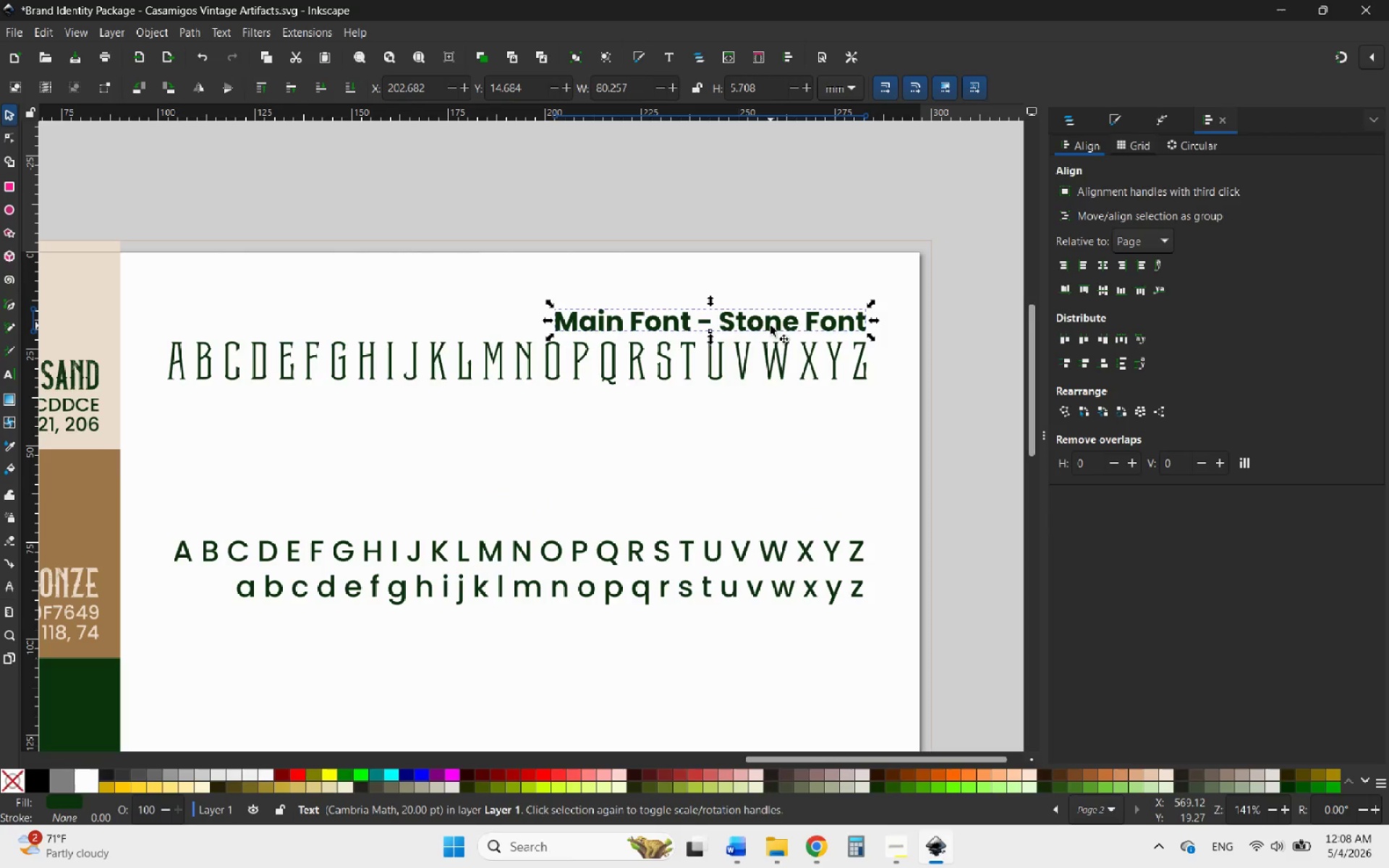 
right_click([770, 326])
 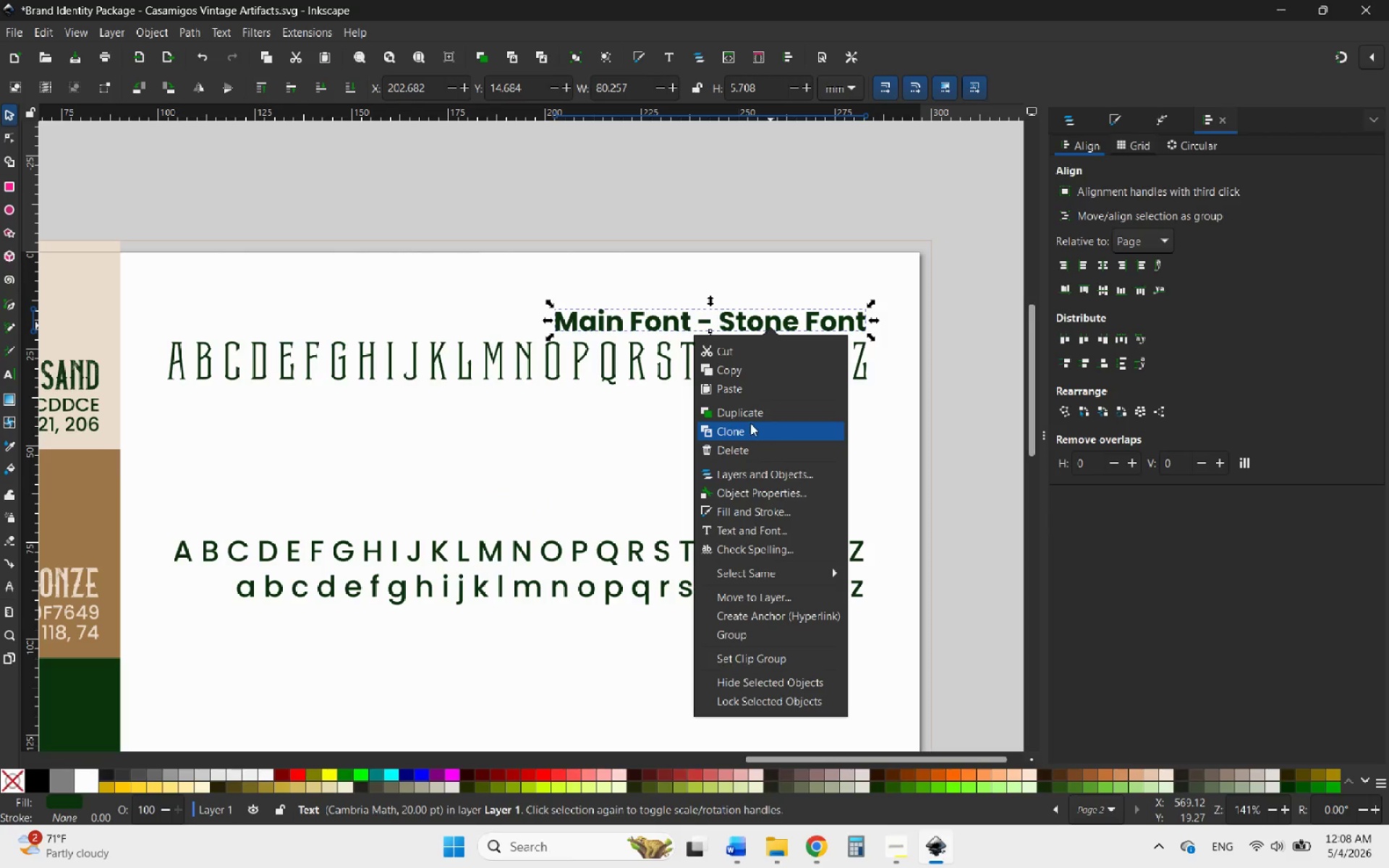 
left_click([744, 417])
 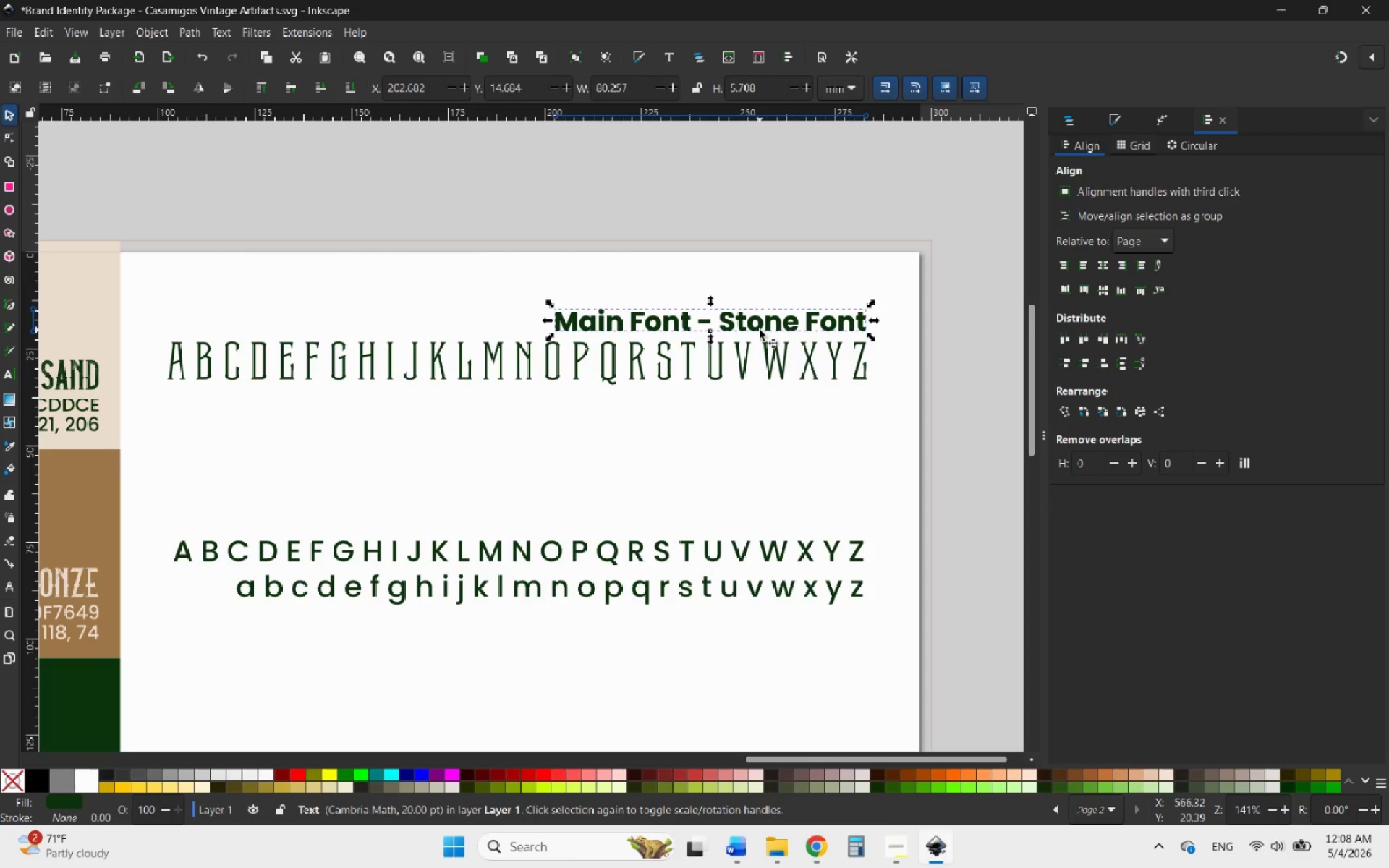 
left_click_drag(start_coordinate=[760, 328], to_coordinate=[739, 445])
 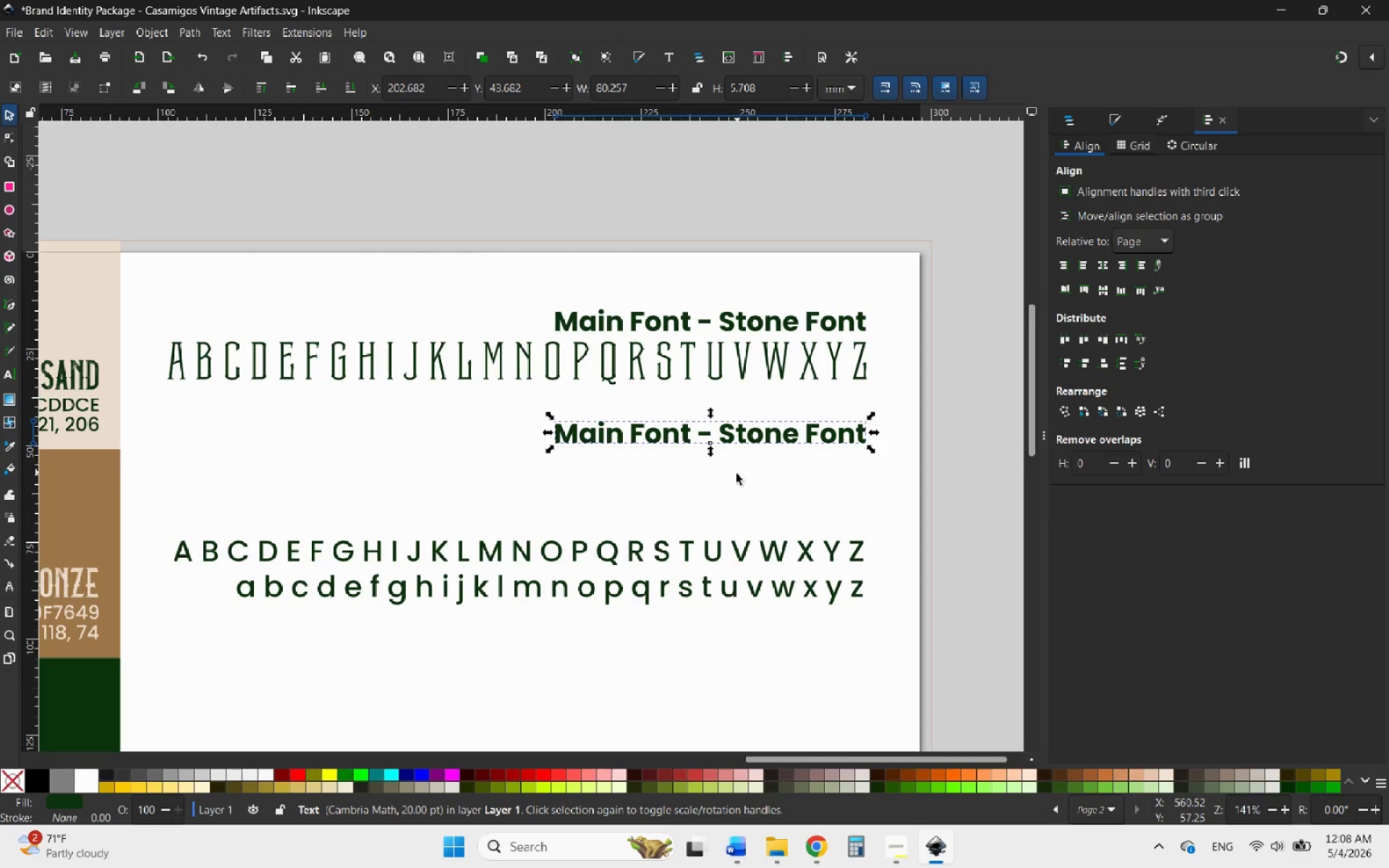 
hold_key(key=ControlLeft, duration=1.94)
 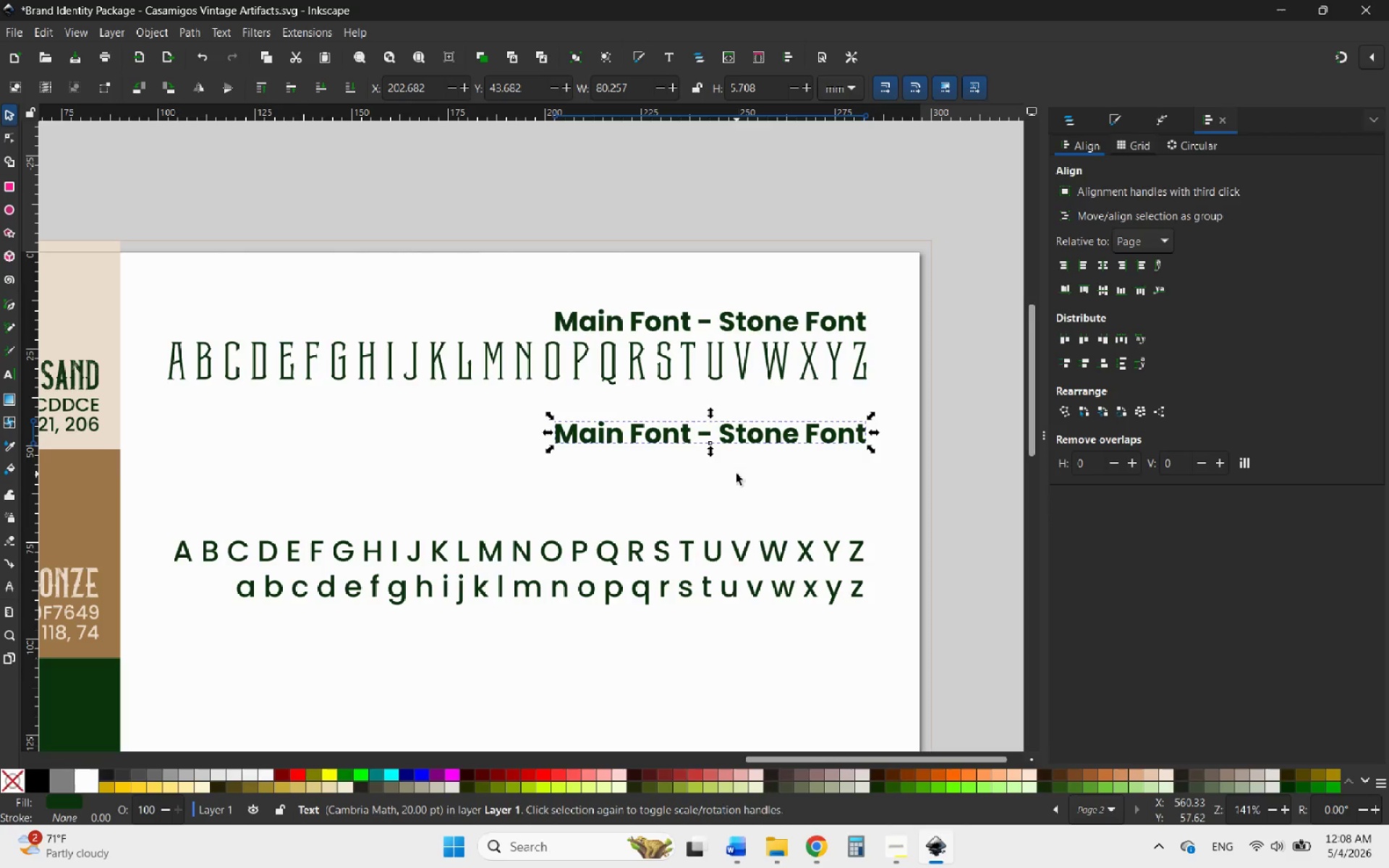 
left_click([736, 474])
 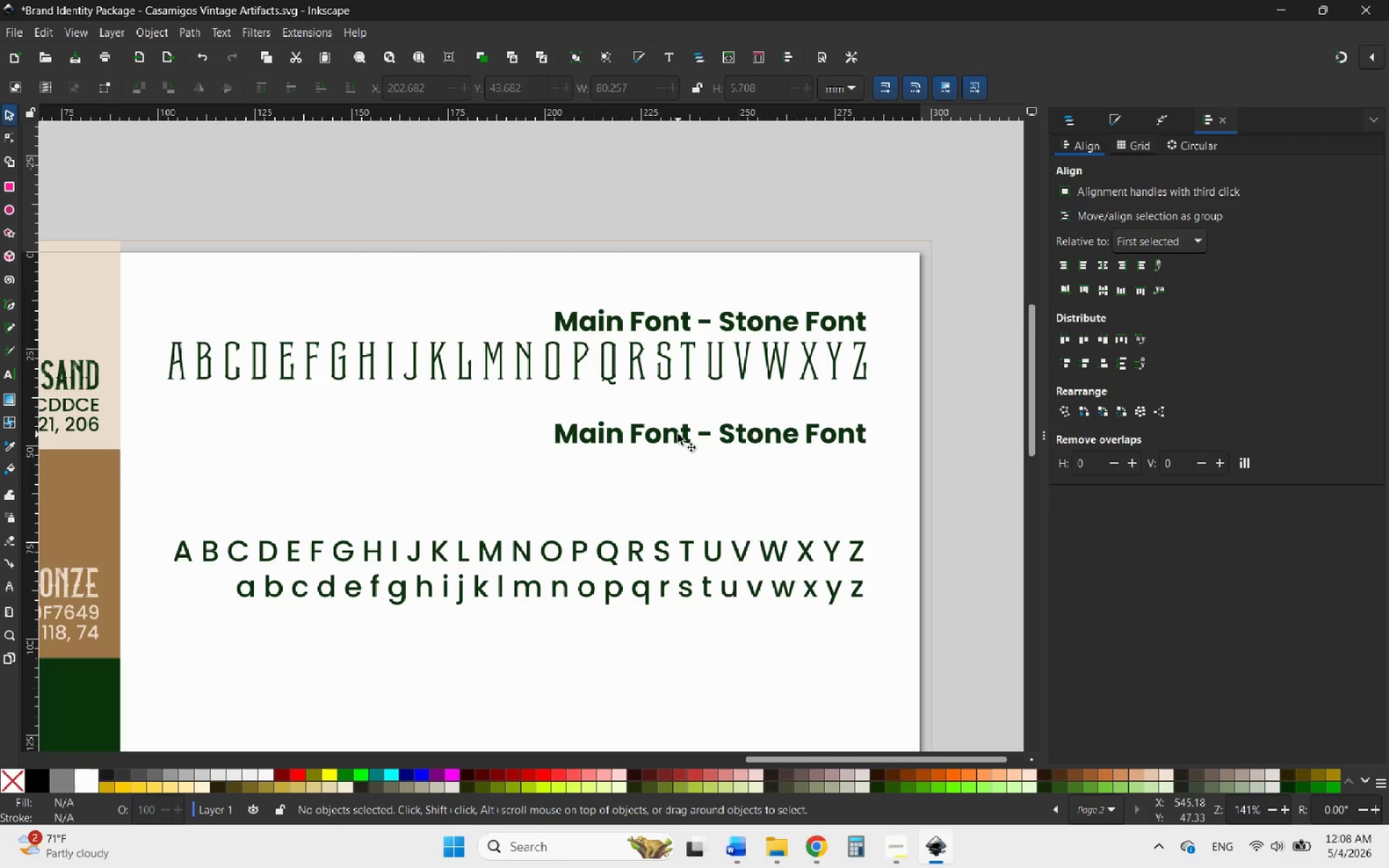 
double_click([678, 434])
 